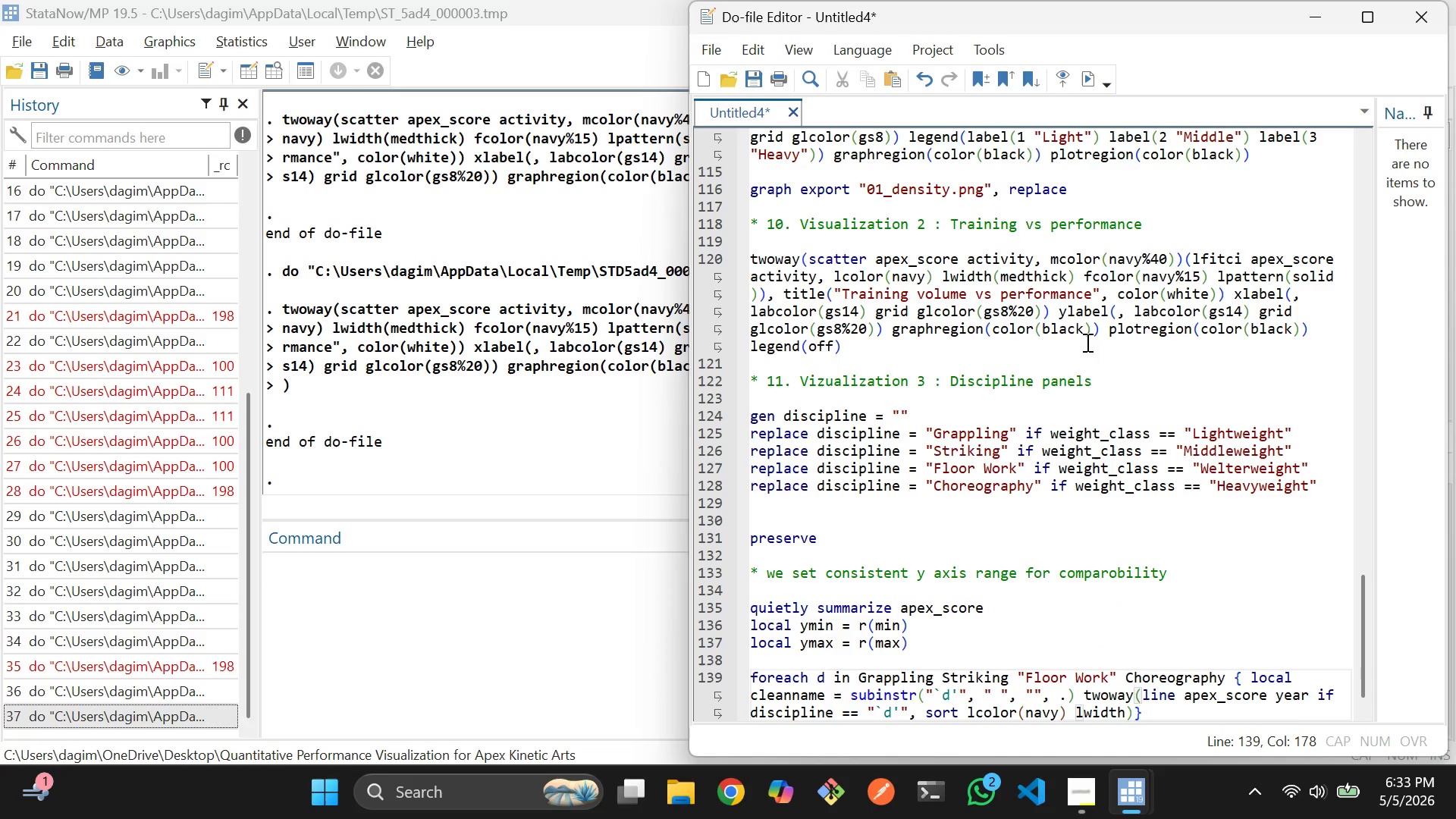 
key(Enter)
 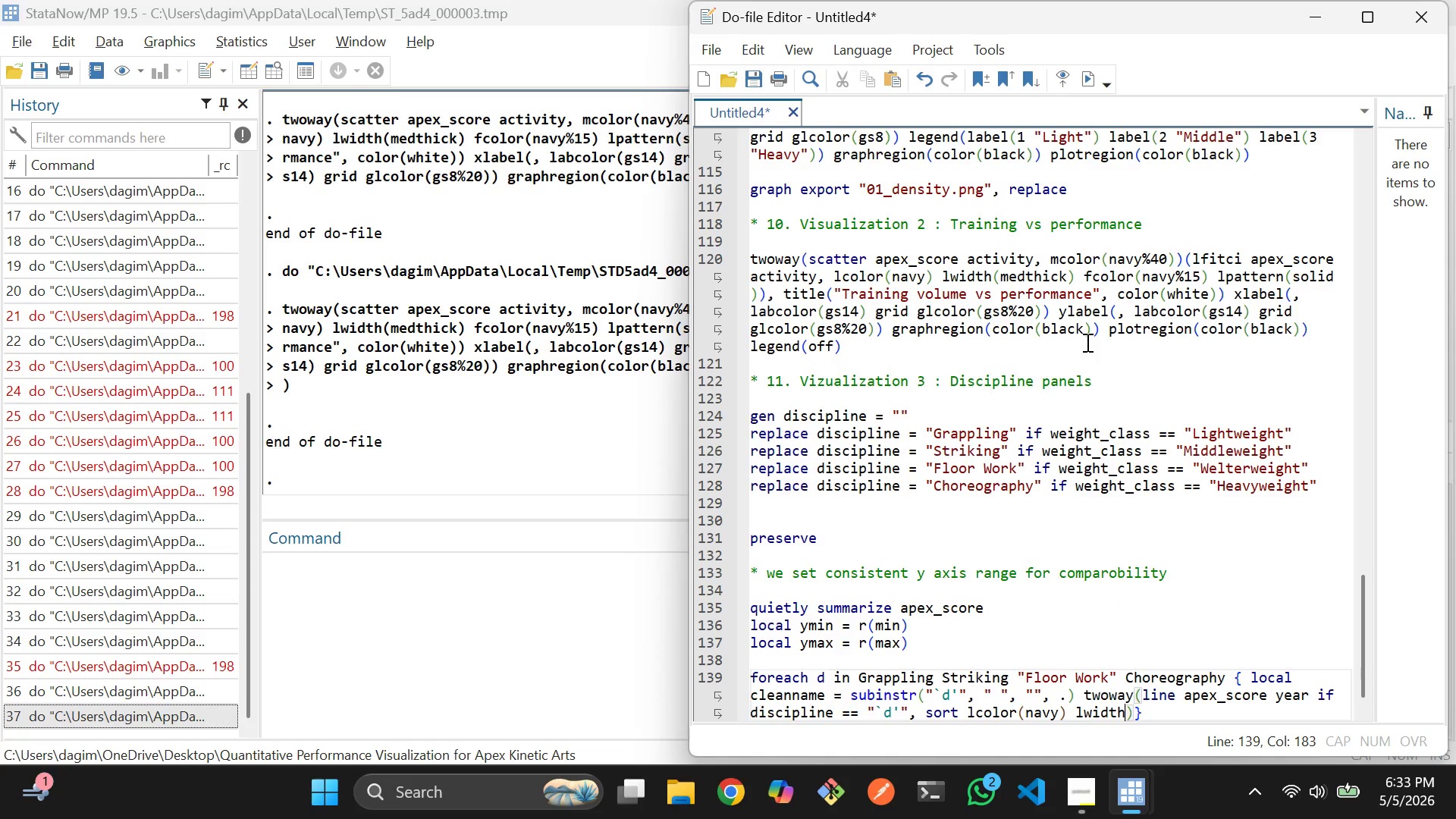 
type((medthi)
key(Tab)
 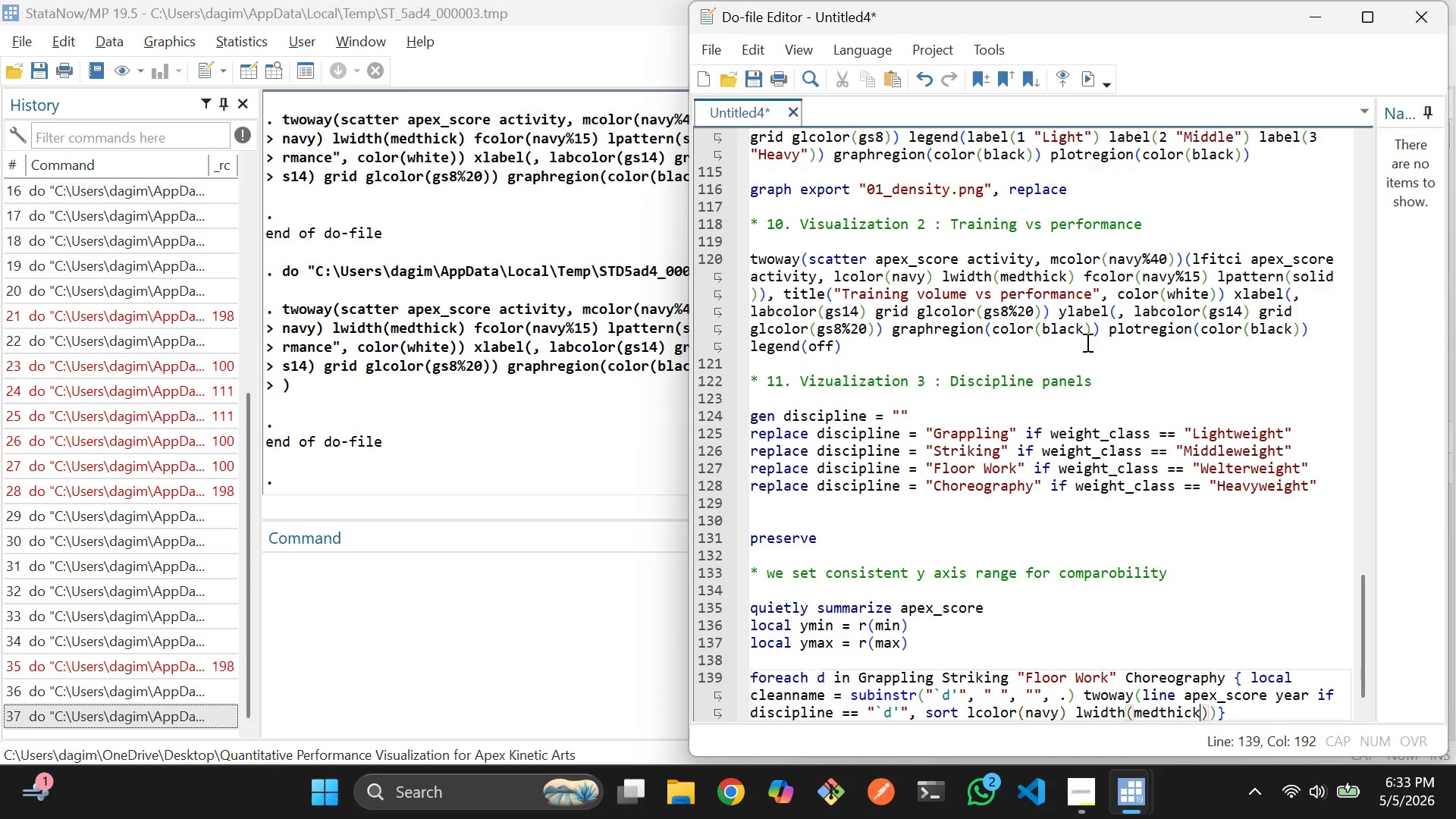 
key(ArrowRight)
 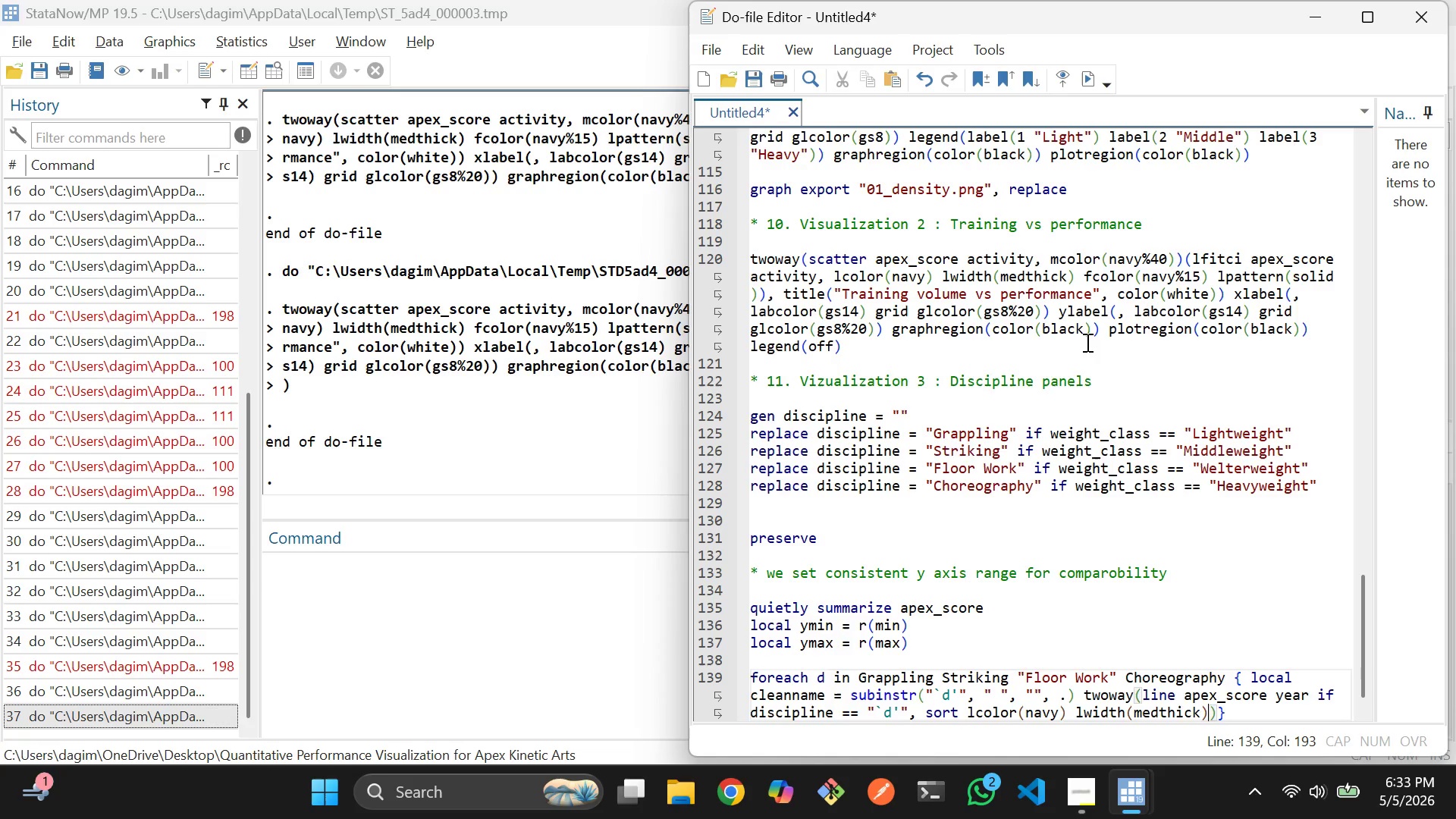 
key(ArrowRight)
 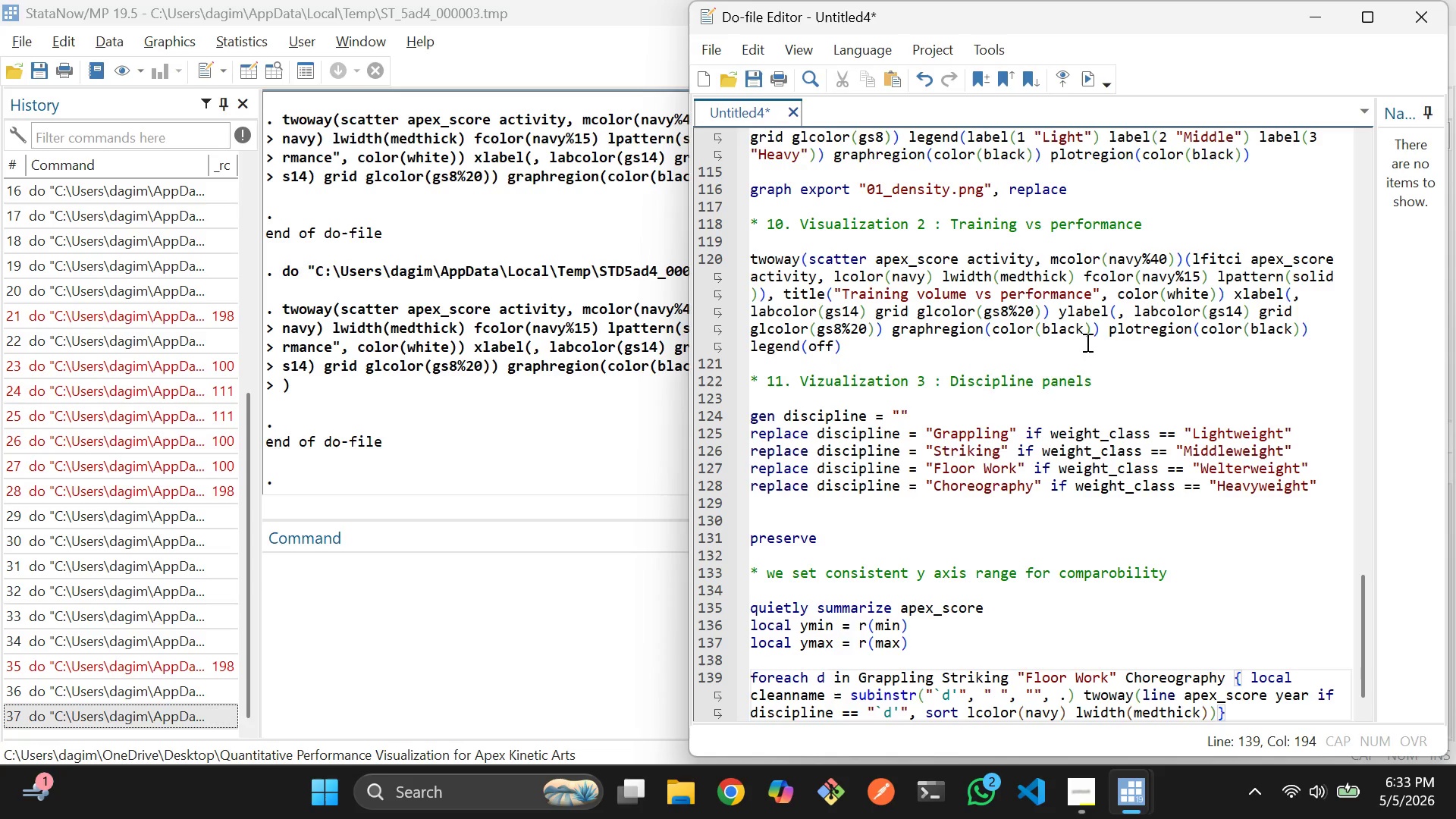 
type(, tit)
key(Tab)
type(("`d)
 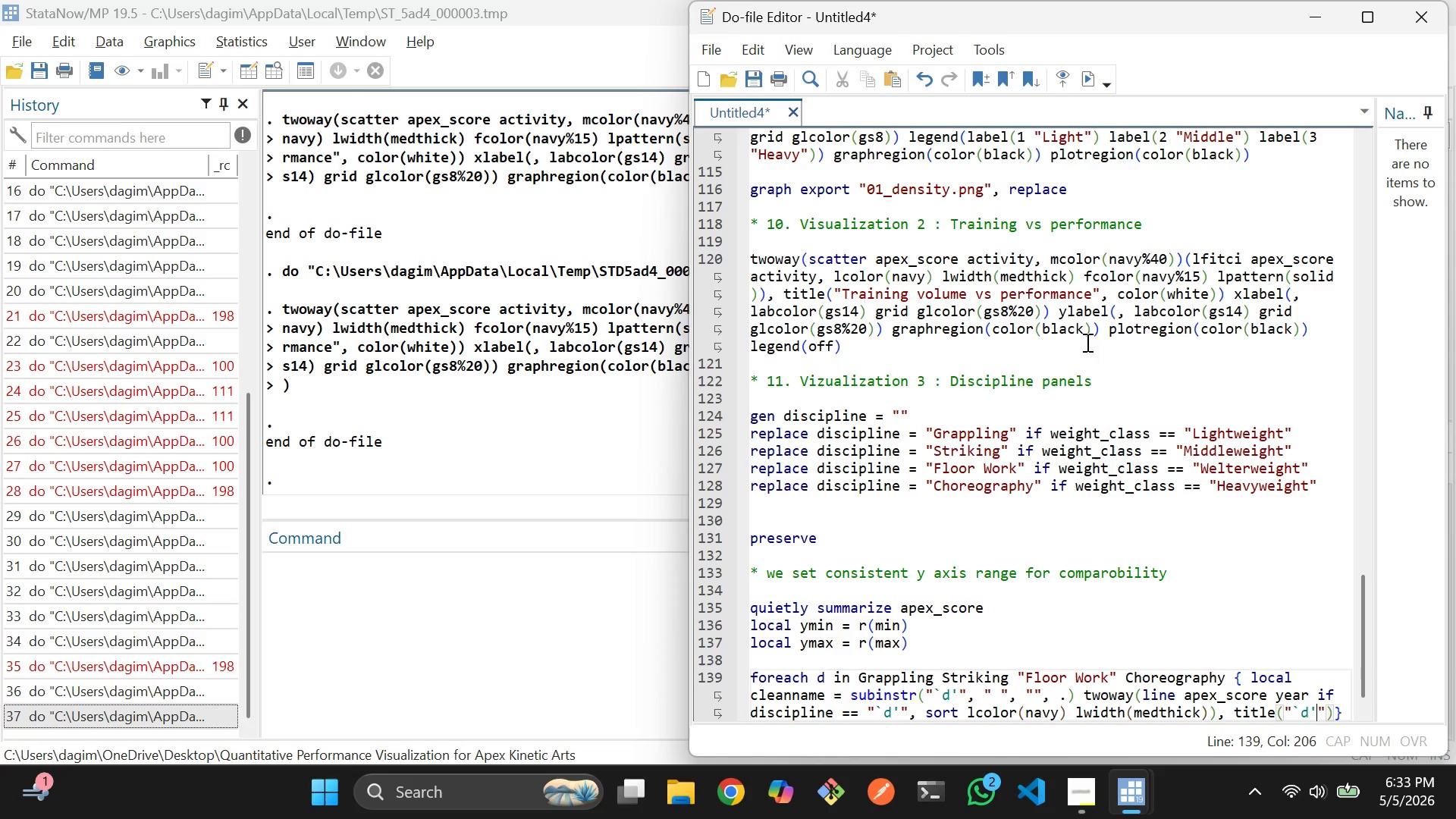 
 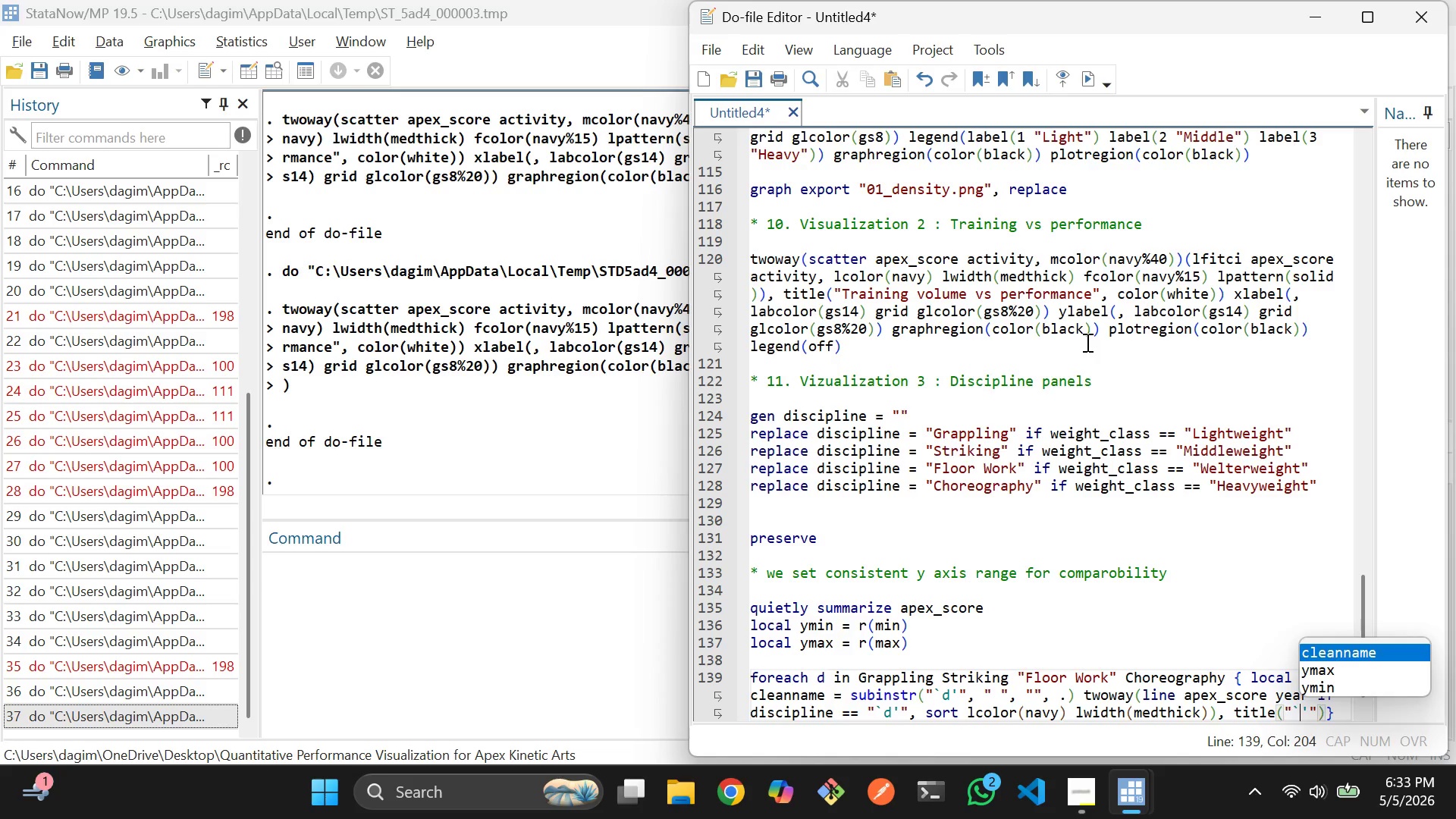 
key(ArrowRight)
 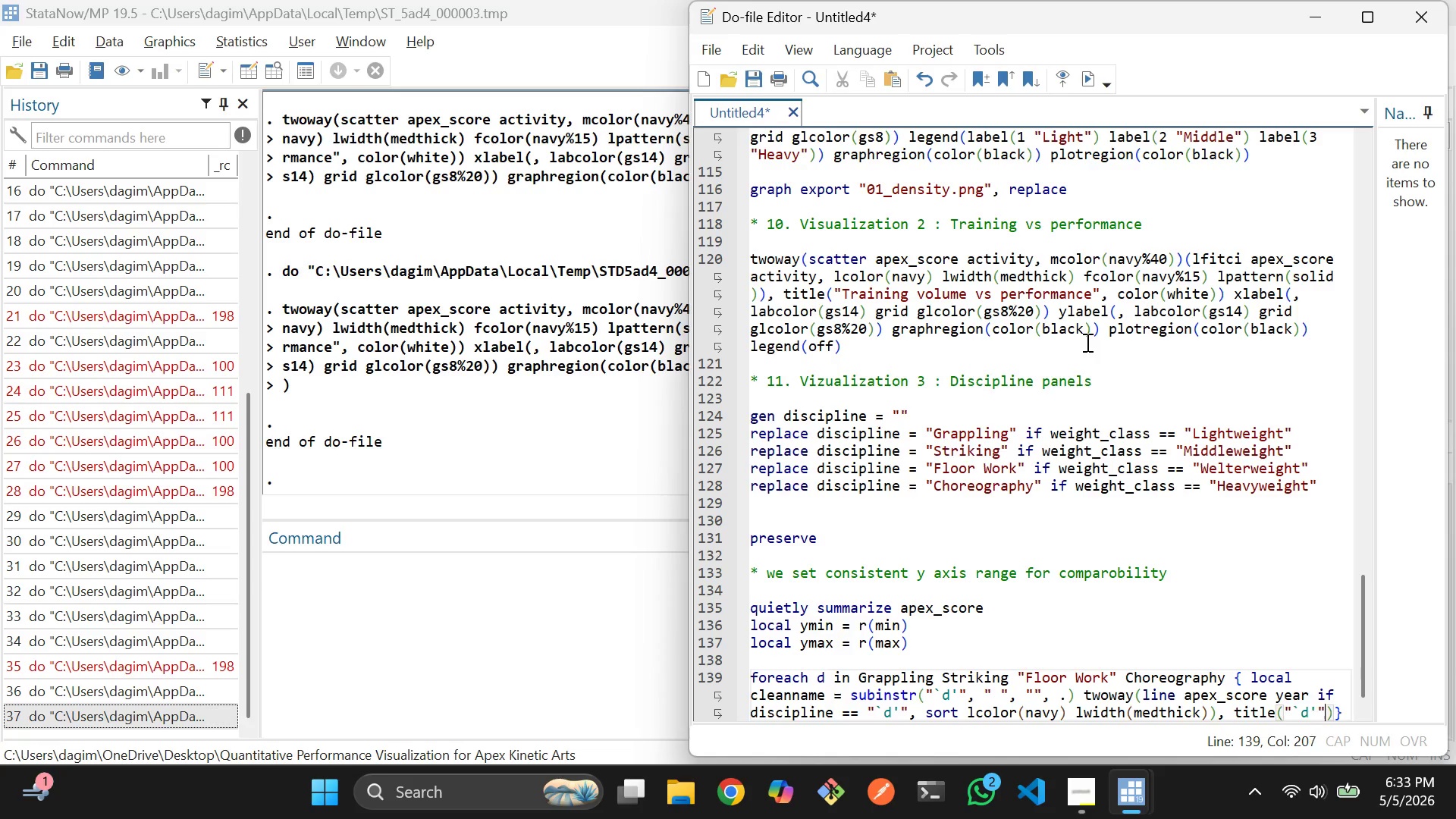 
key(ArrowRight)
 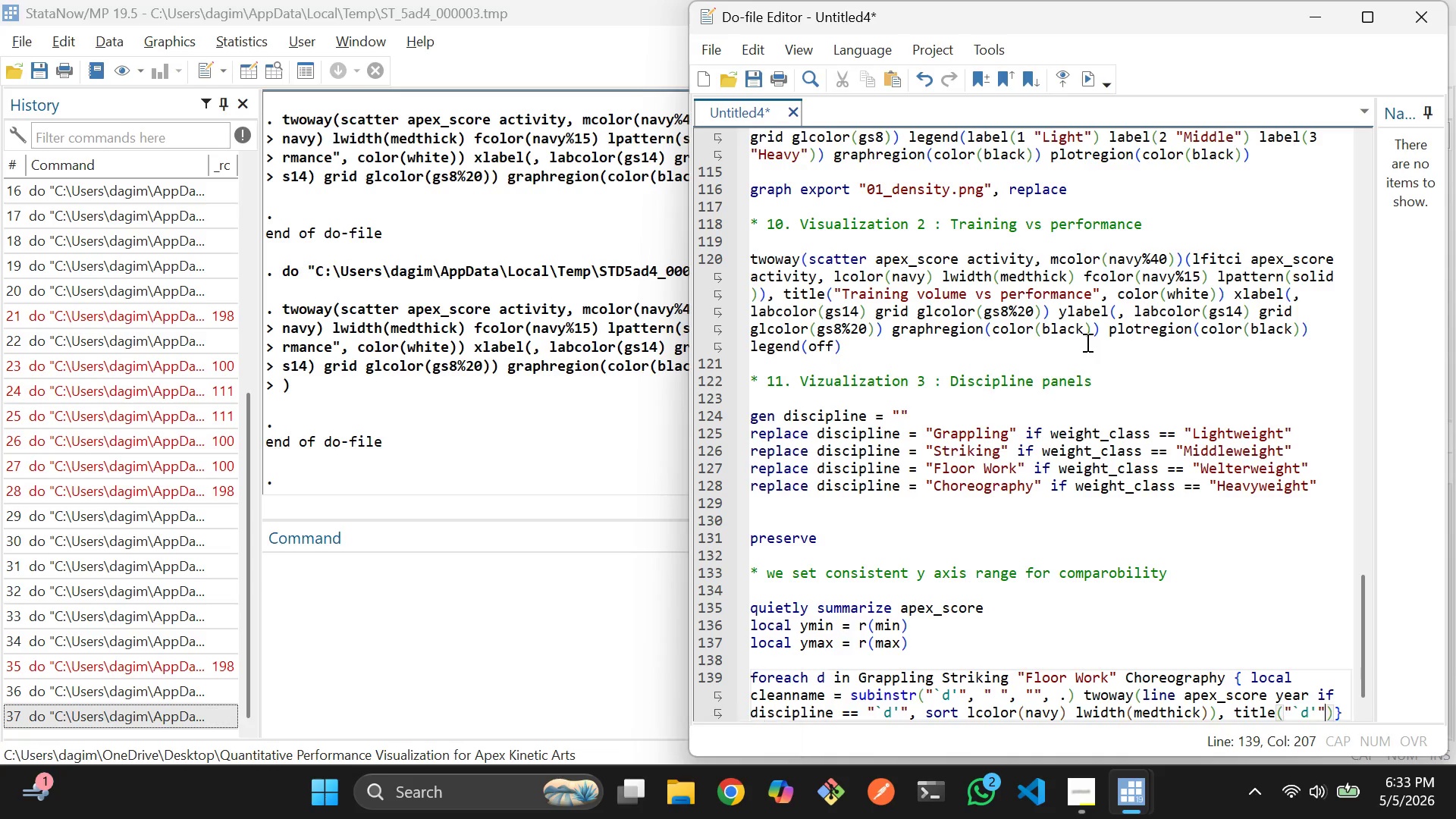 
type(, color)
 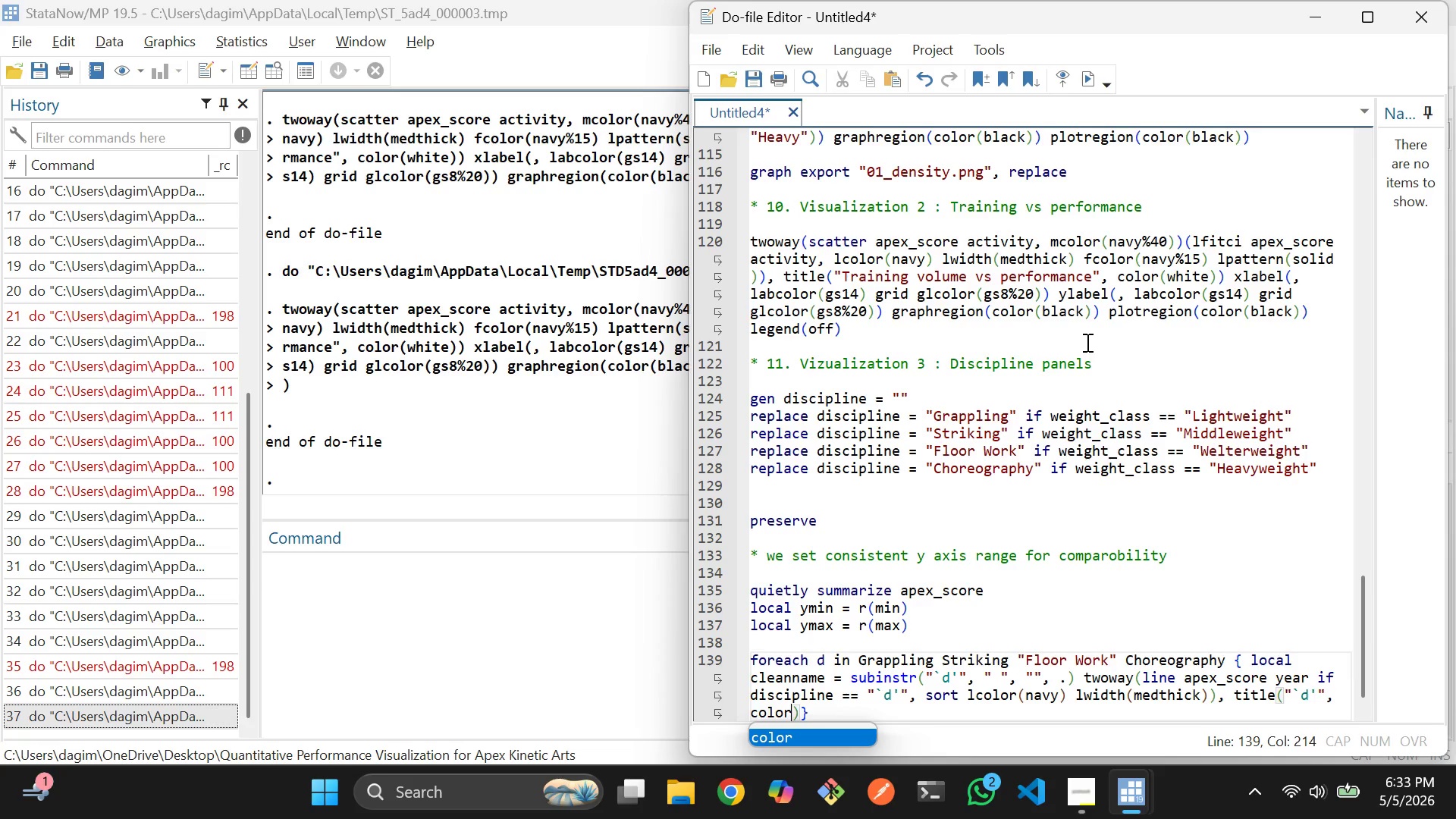 
type((white)
 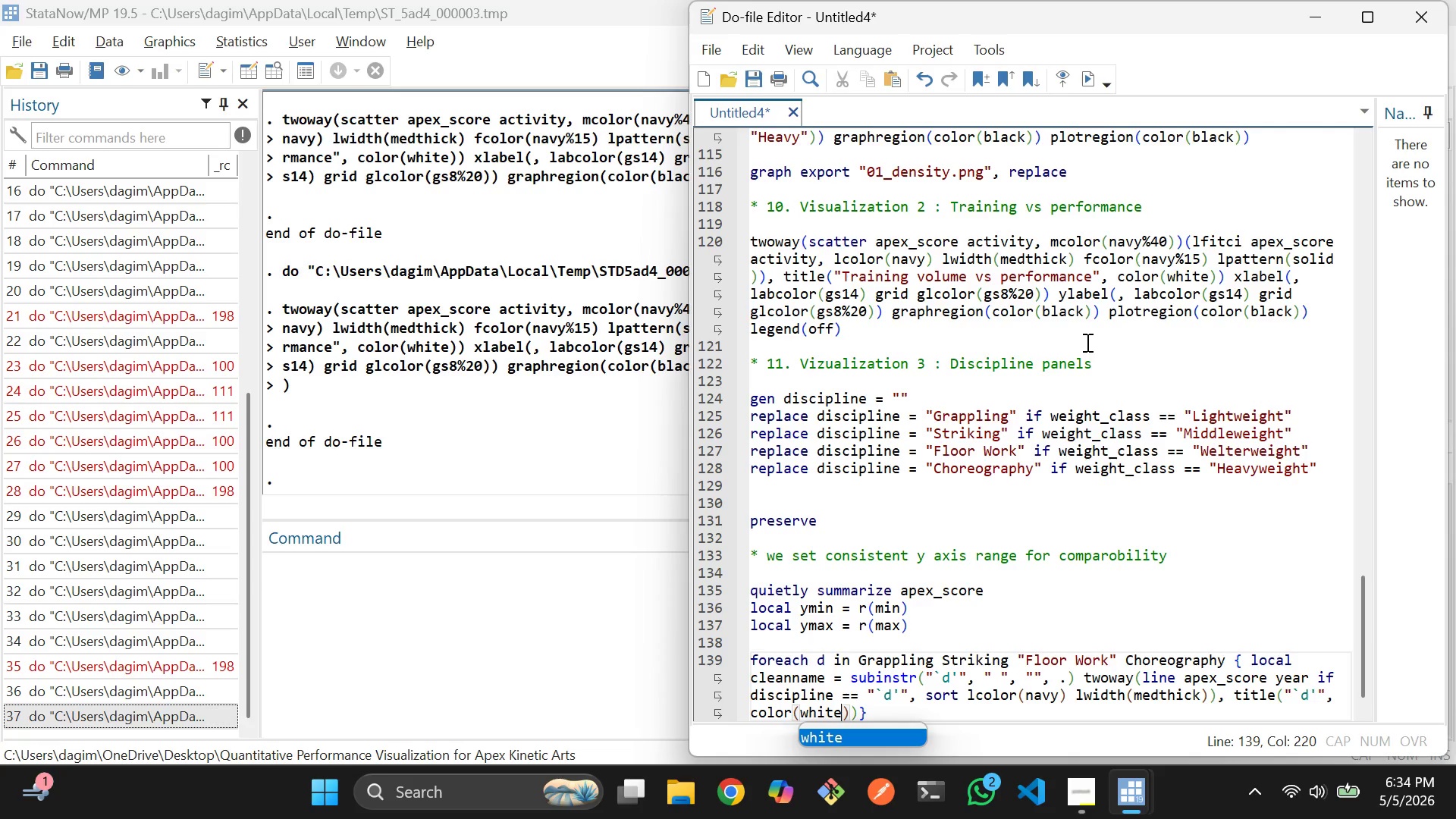 
wait(20.86)
 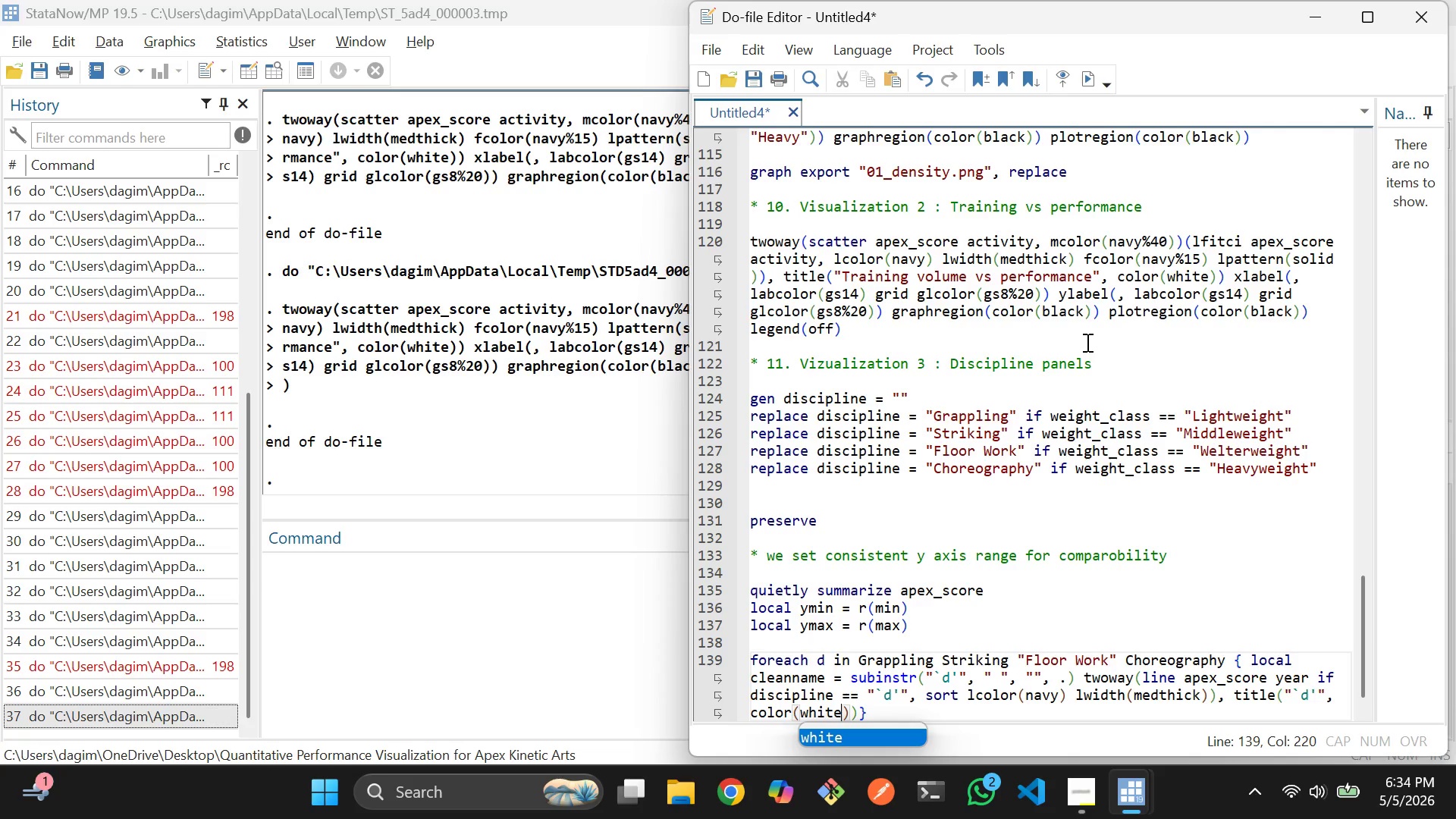 
key(ArrowRight)
 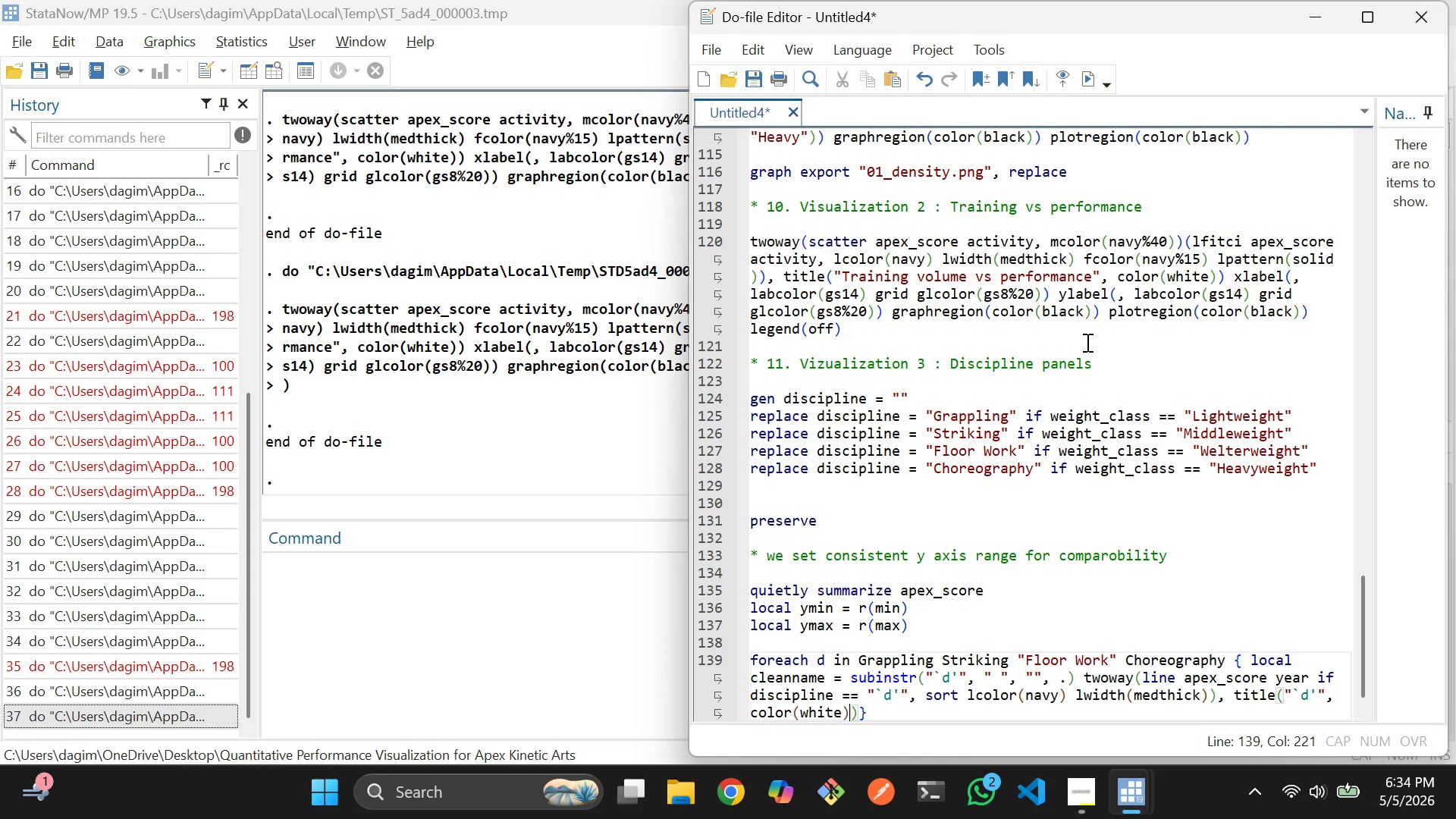 
type( size(small)
 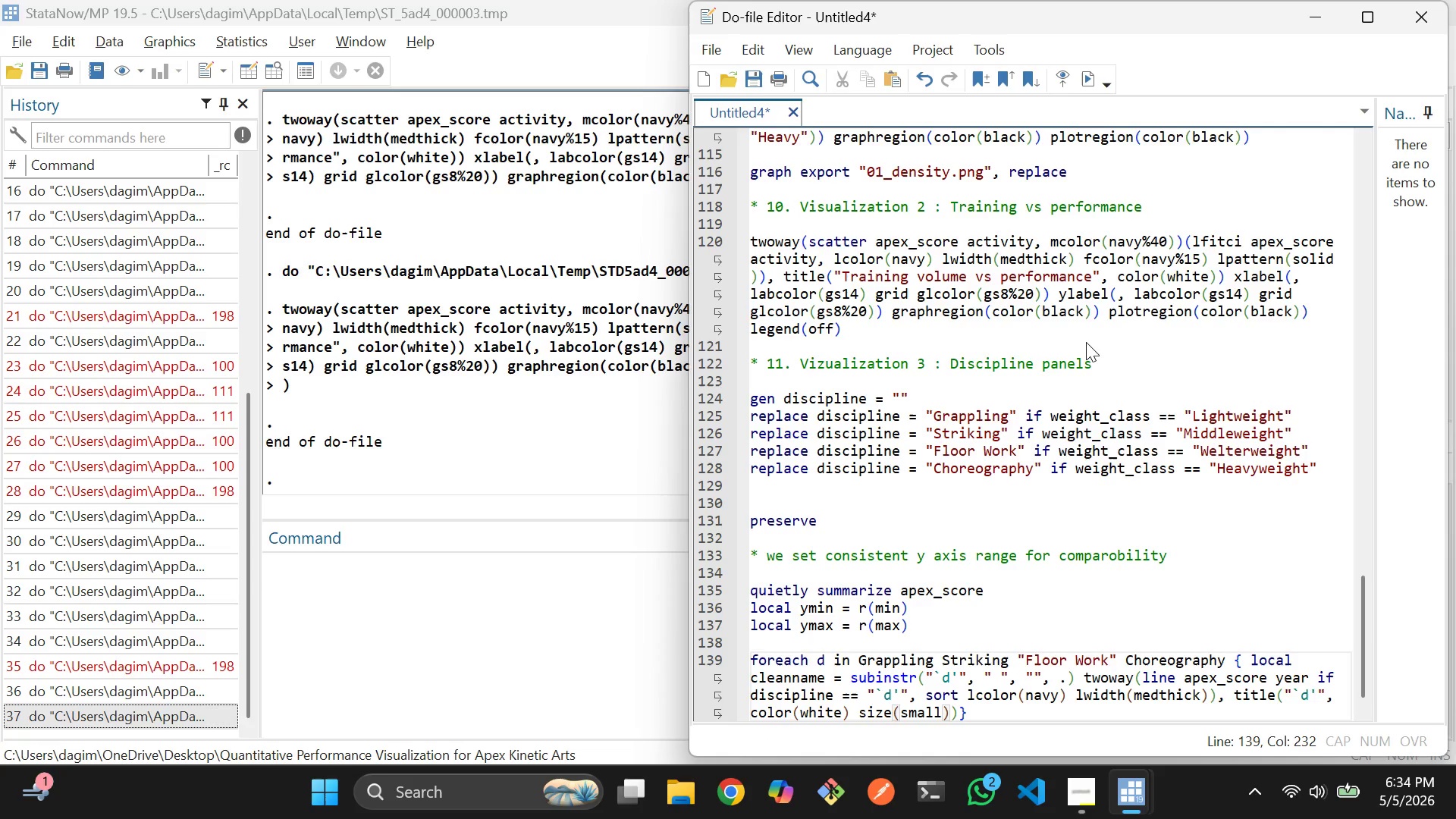 
wait(16.7)
 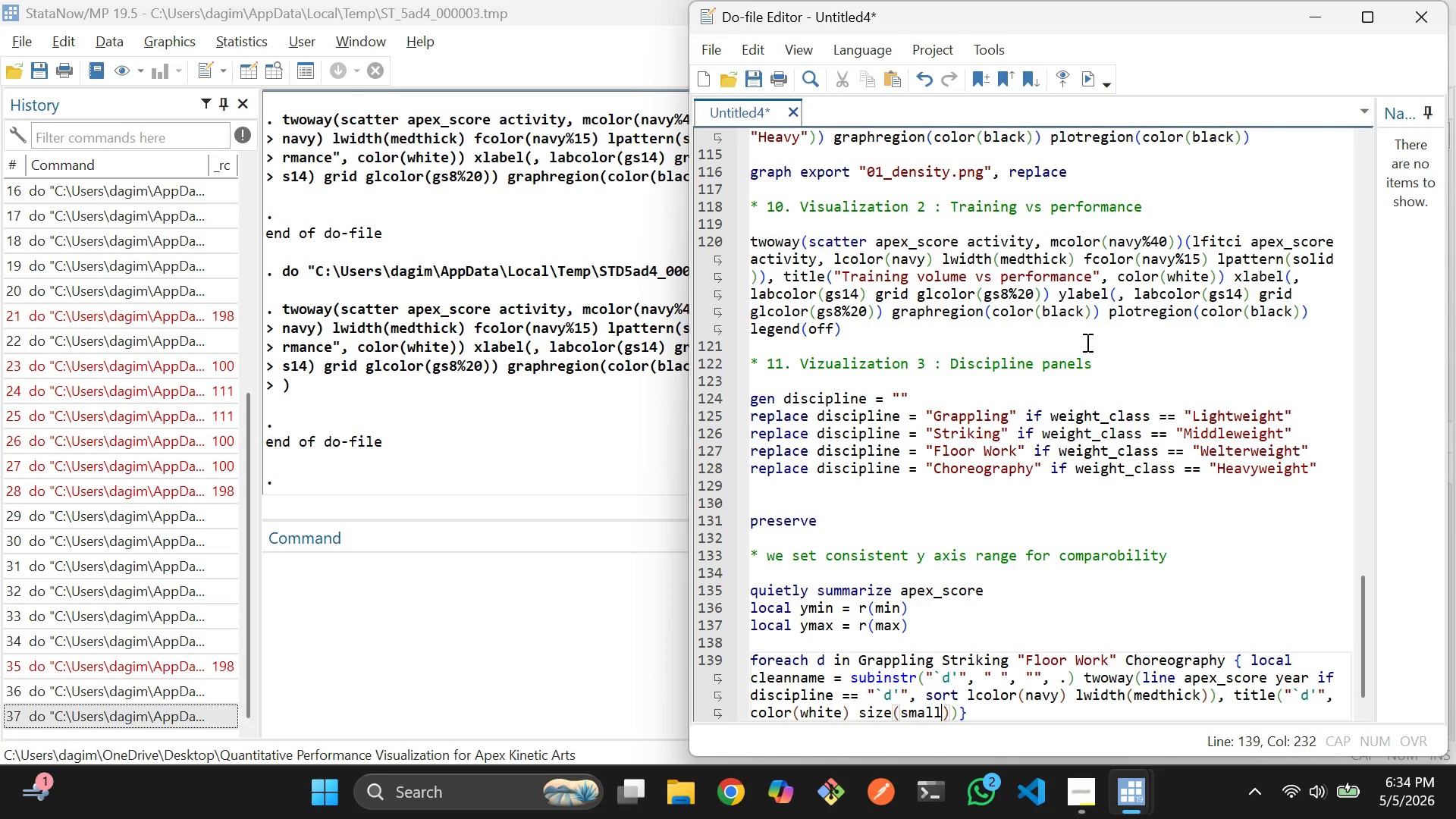 
key(ArrowLeft)
 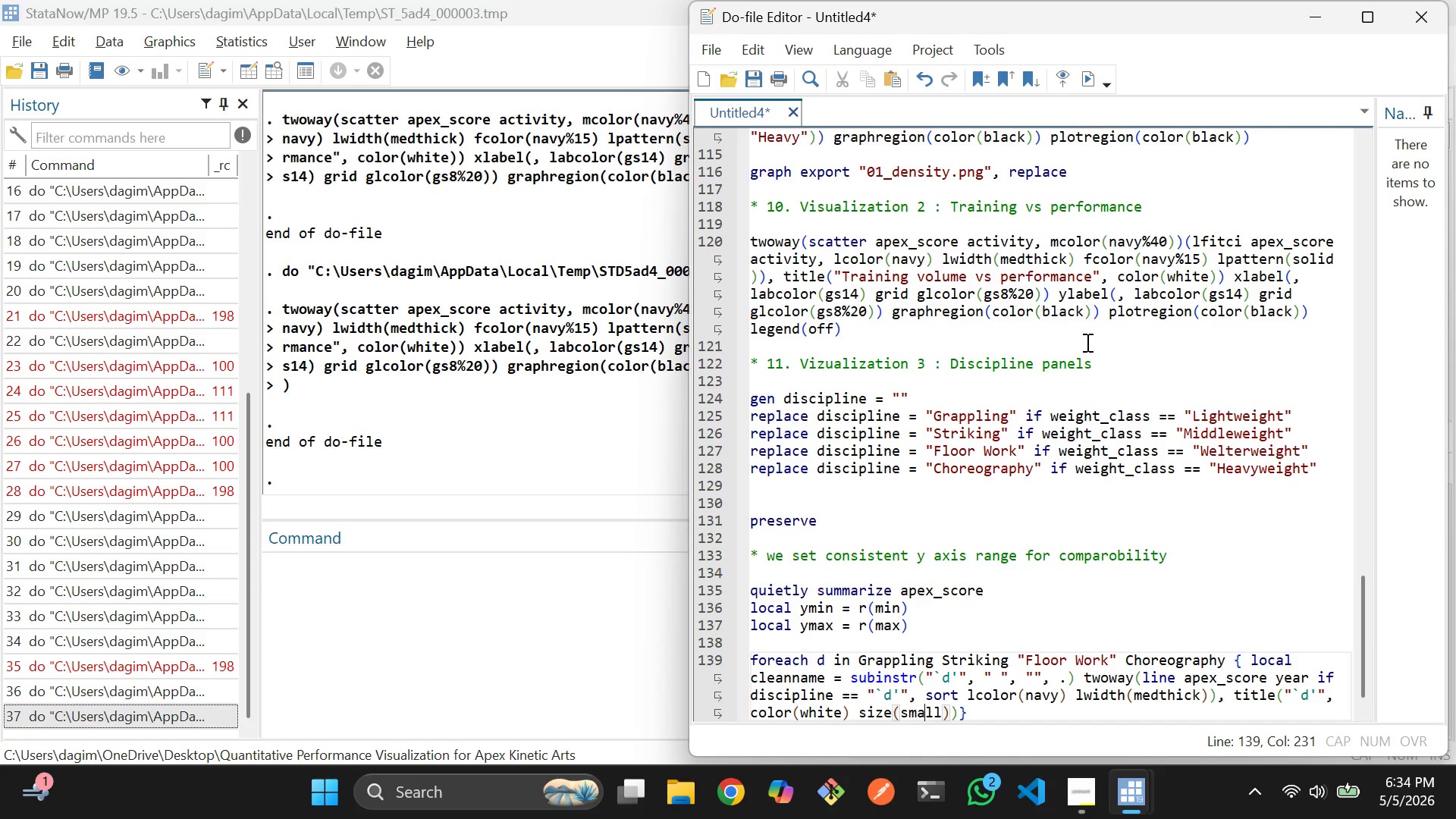 
key(ArrowLeft)
 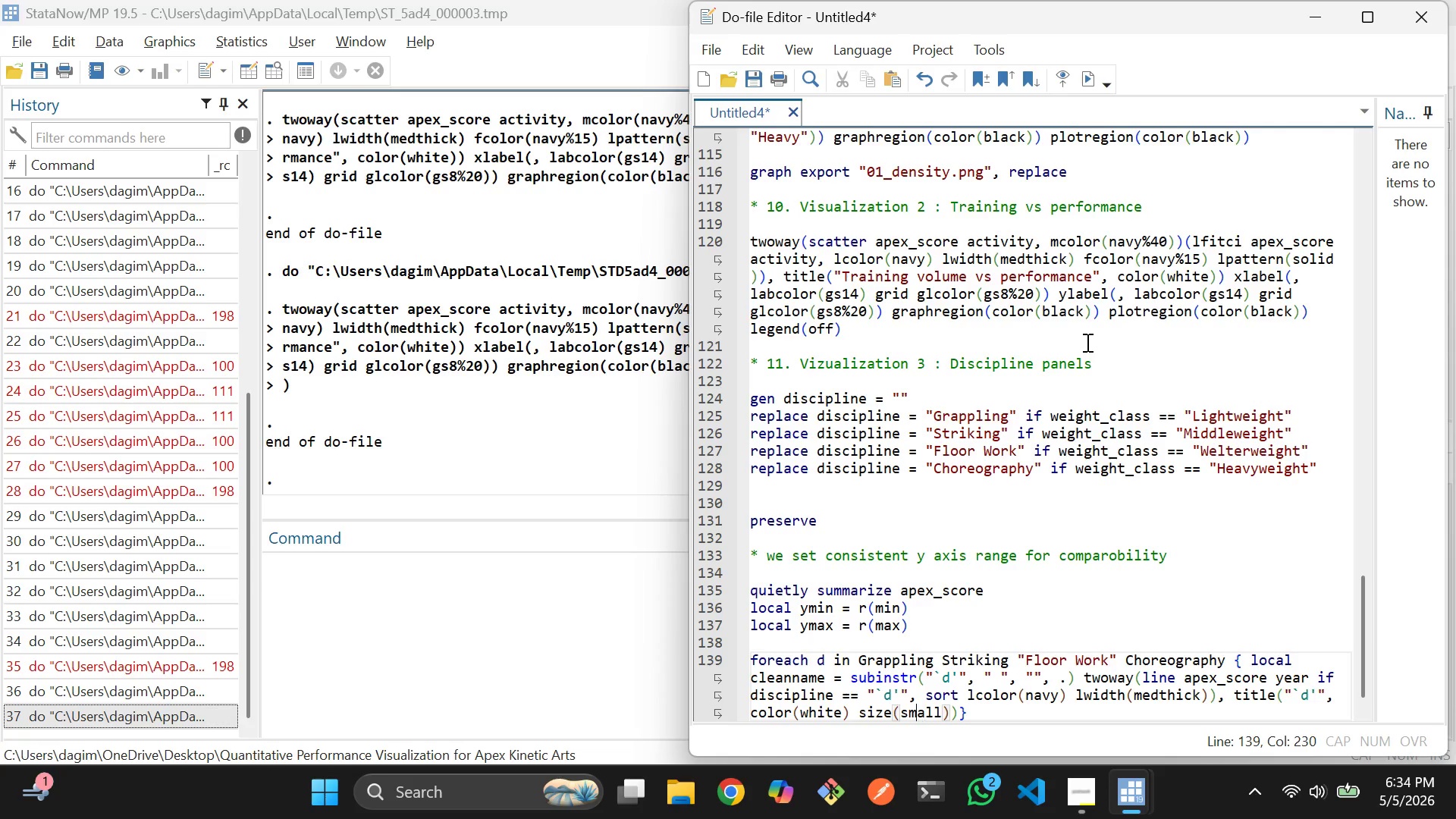 
key(ArrowLeft)
 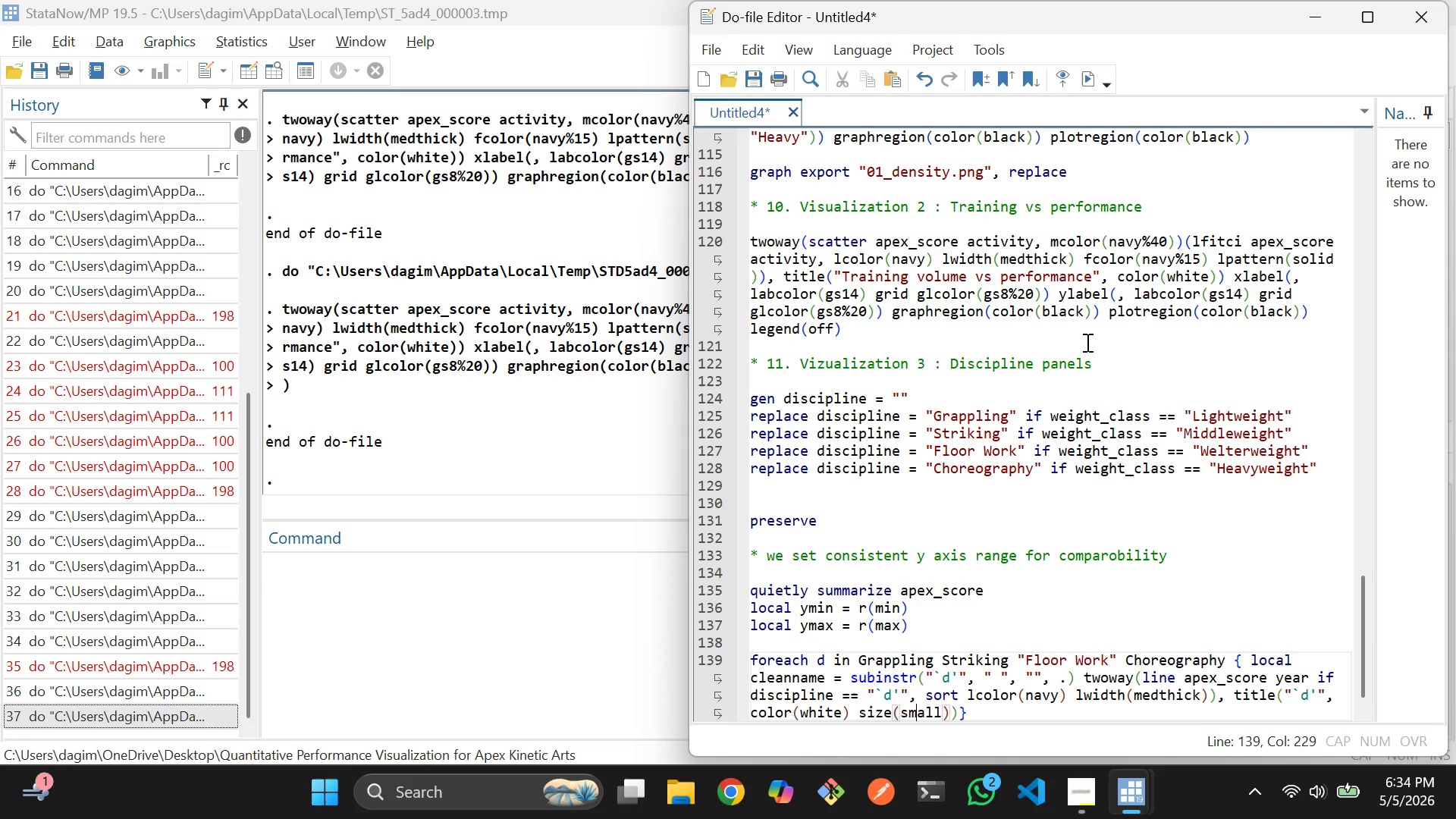 
key(ArrowLeft)
 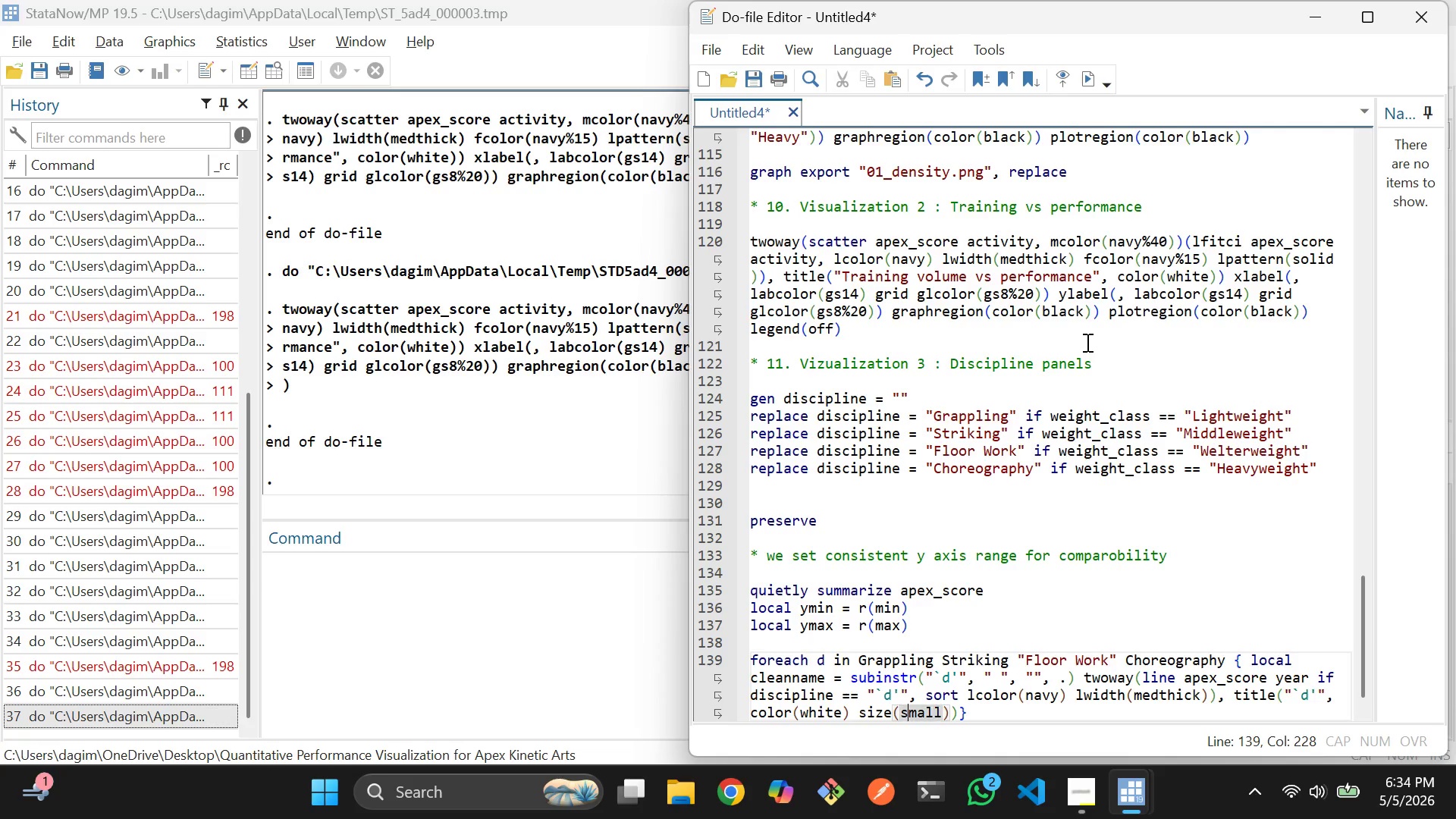 
key(ArrowLeft)
 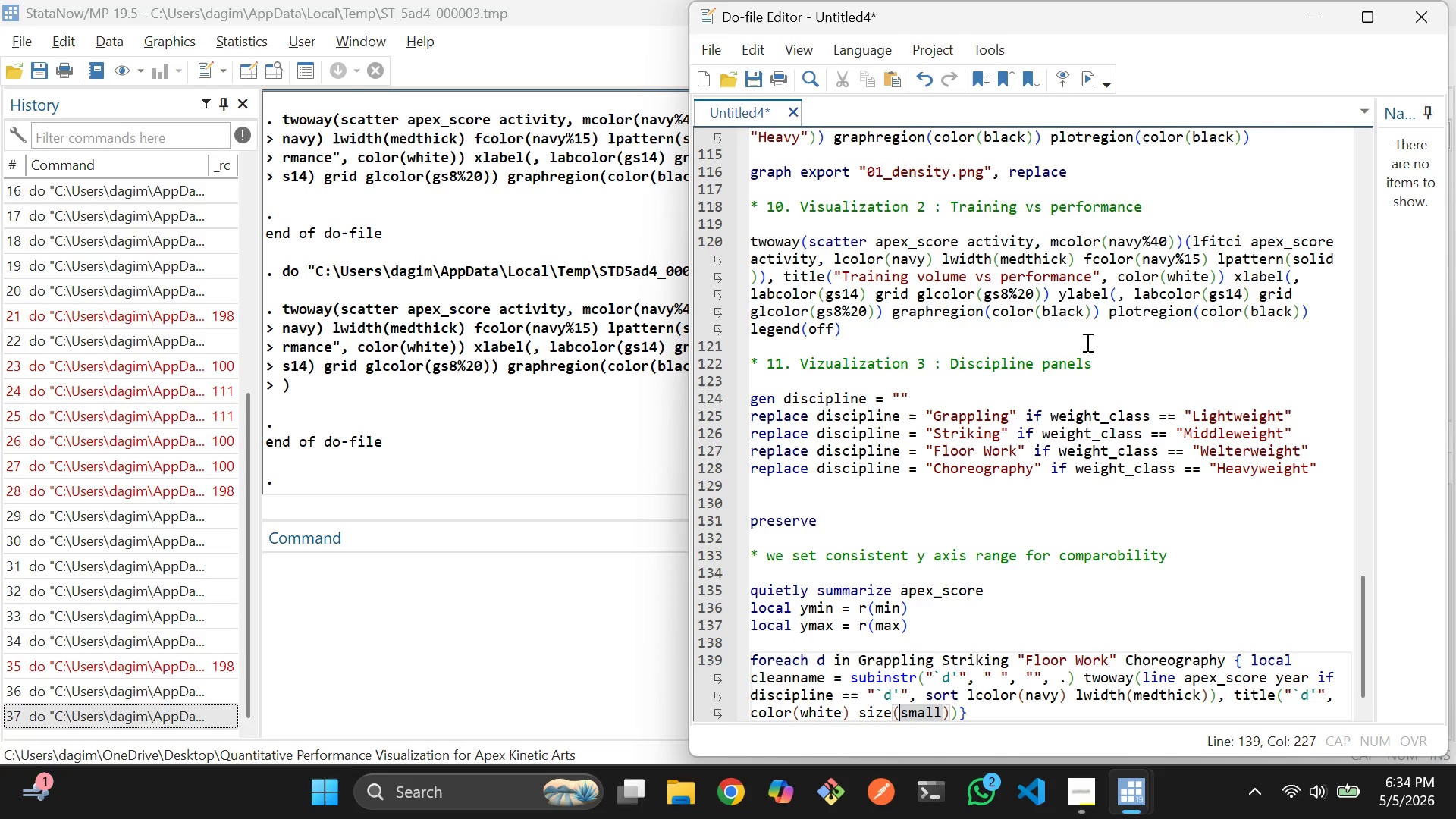 
type(med)
 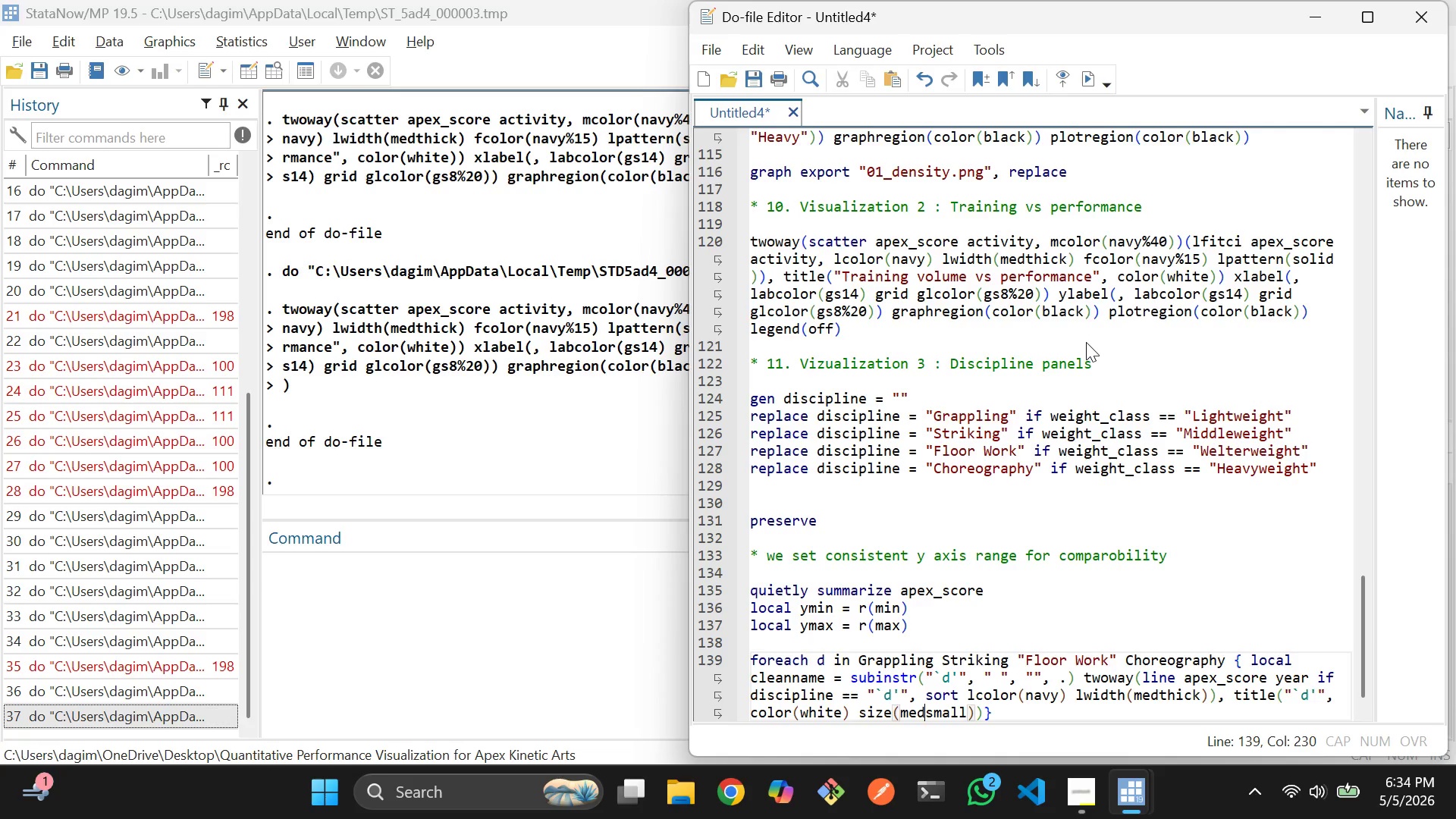 
key(ArrowRight)
 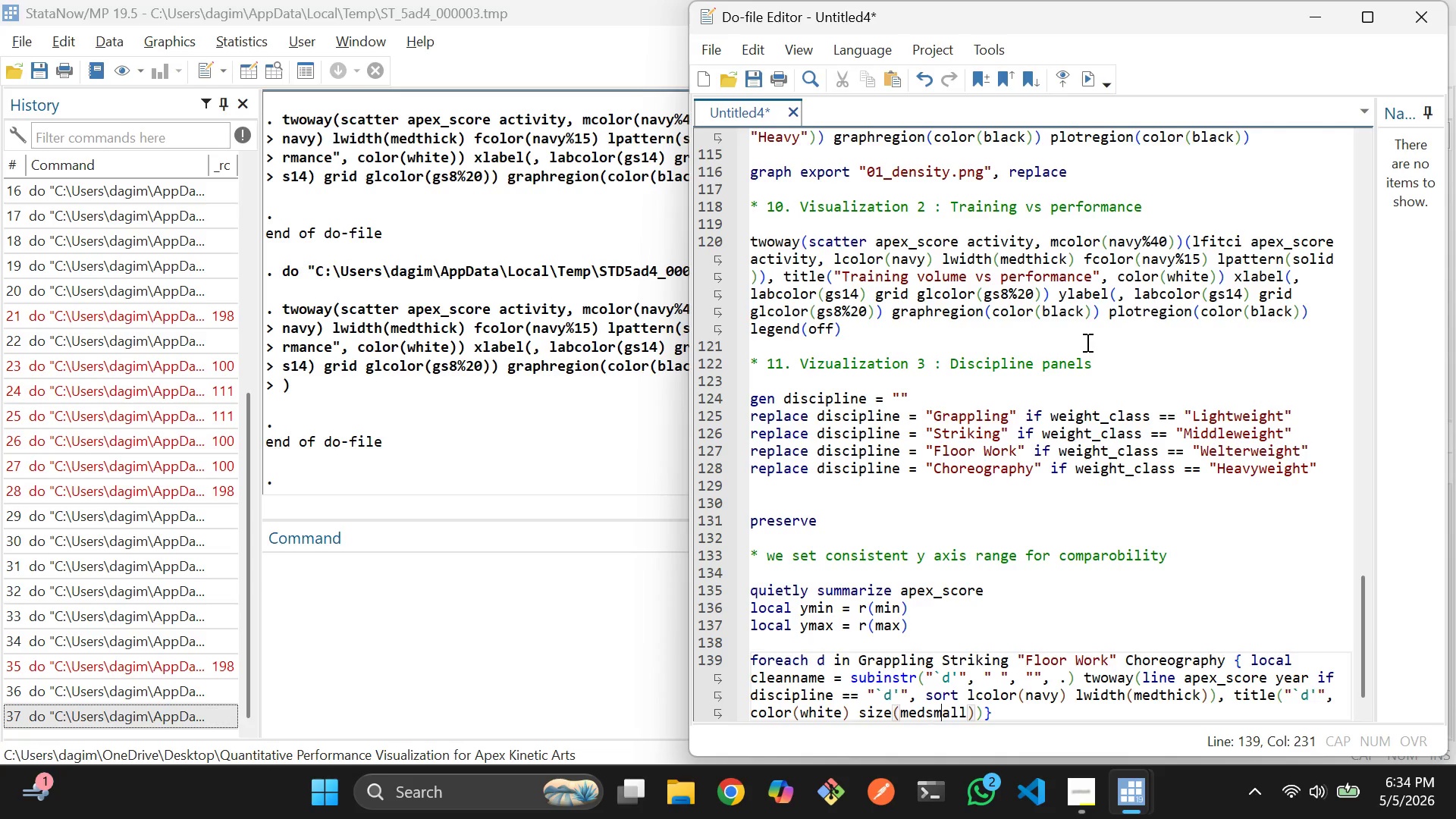 
key(ArrowRight)
 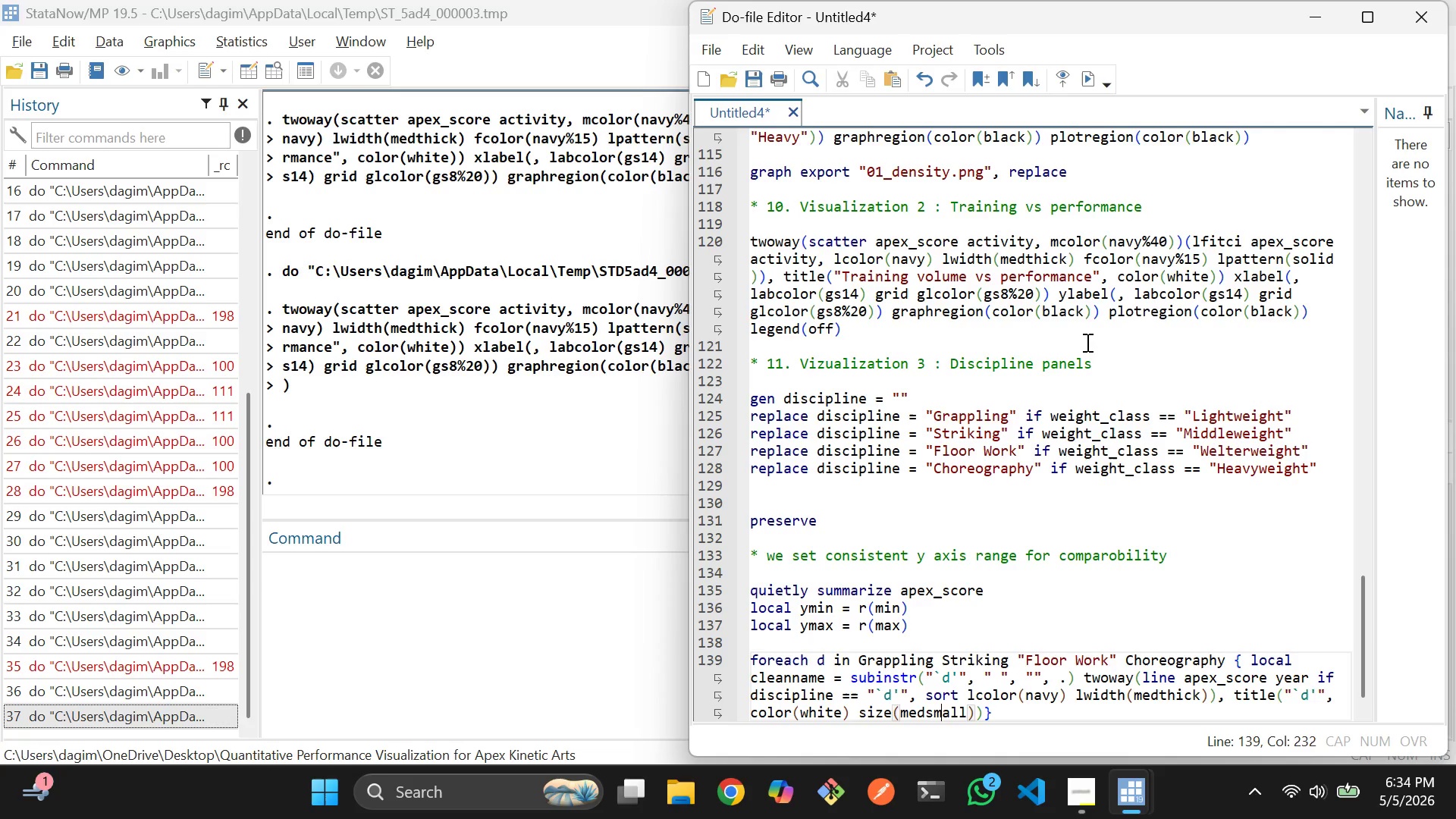 
key(ArrowRight)
 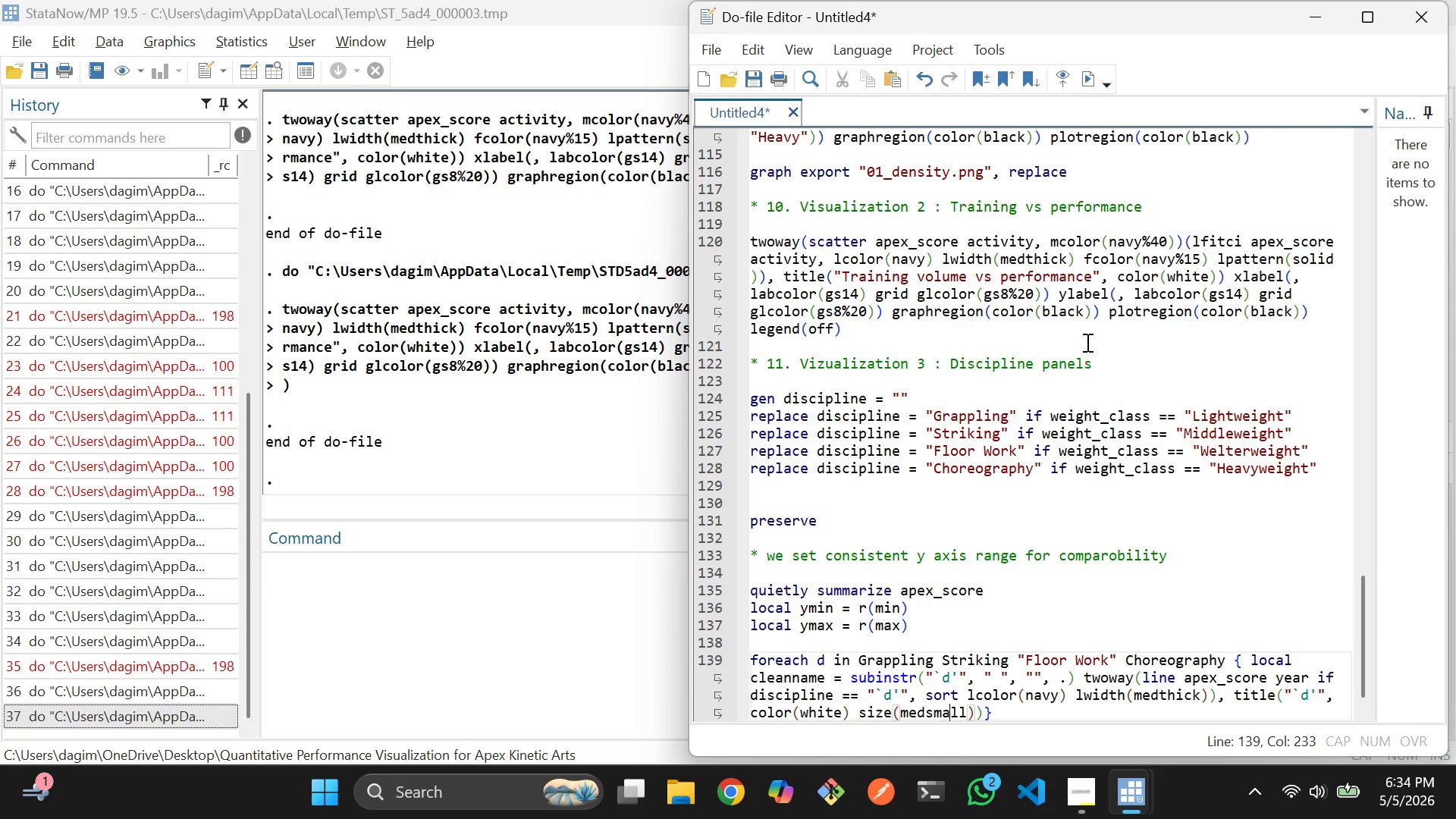 
key(ArrowRight)
 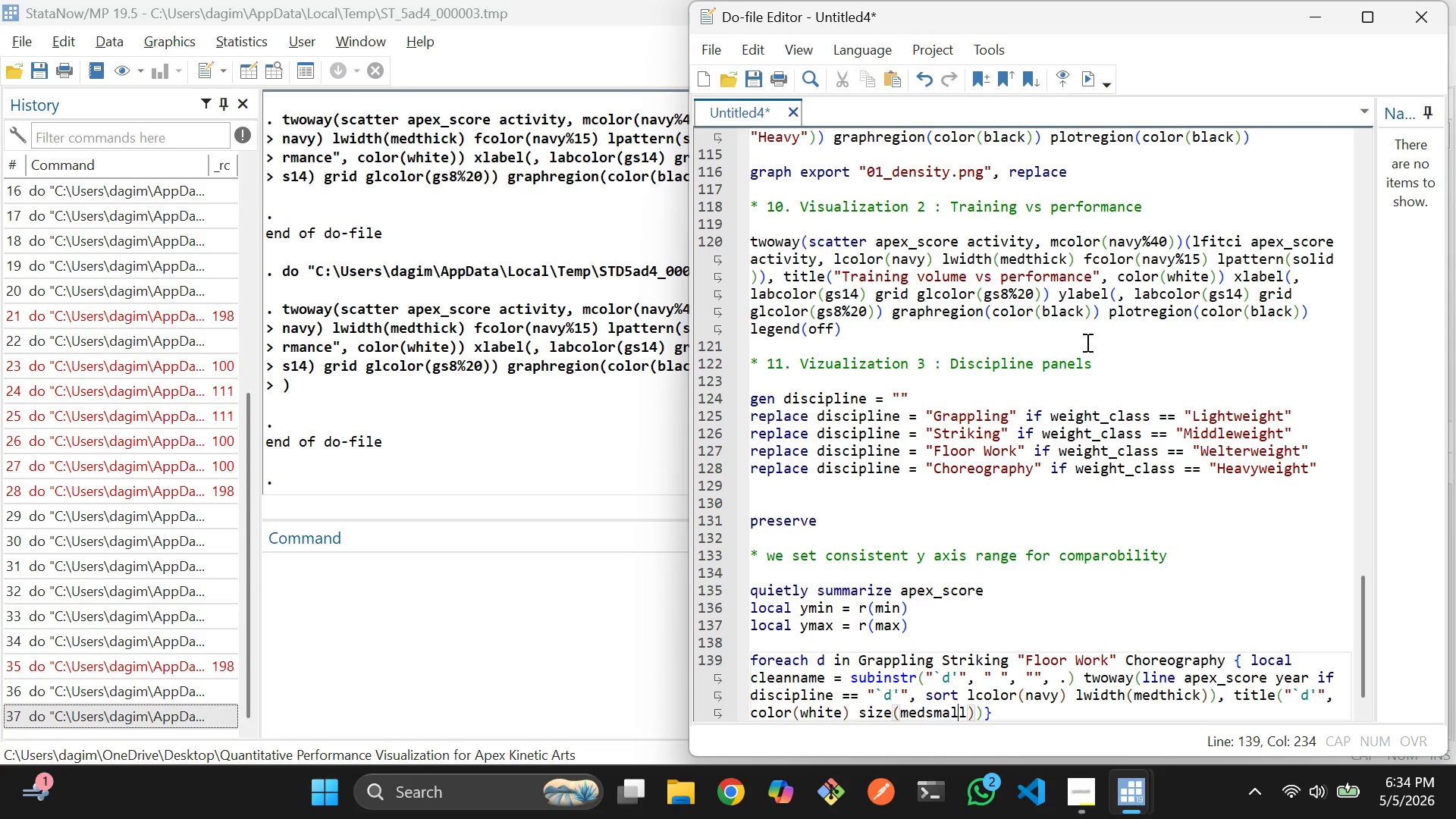 
key(ArrowRight)
 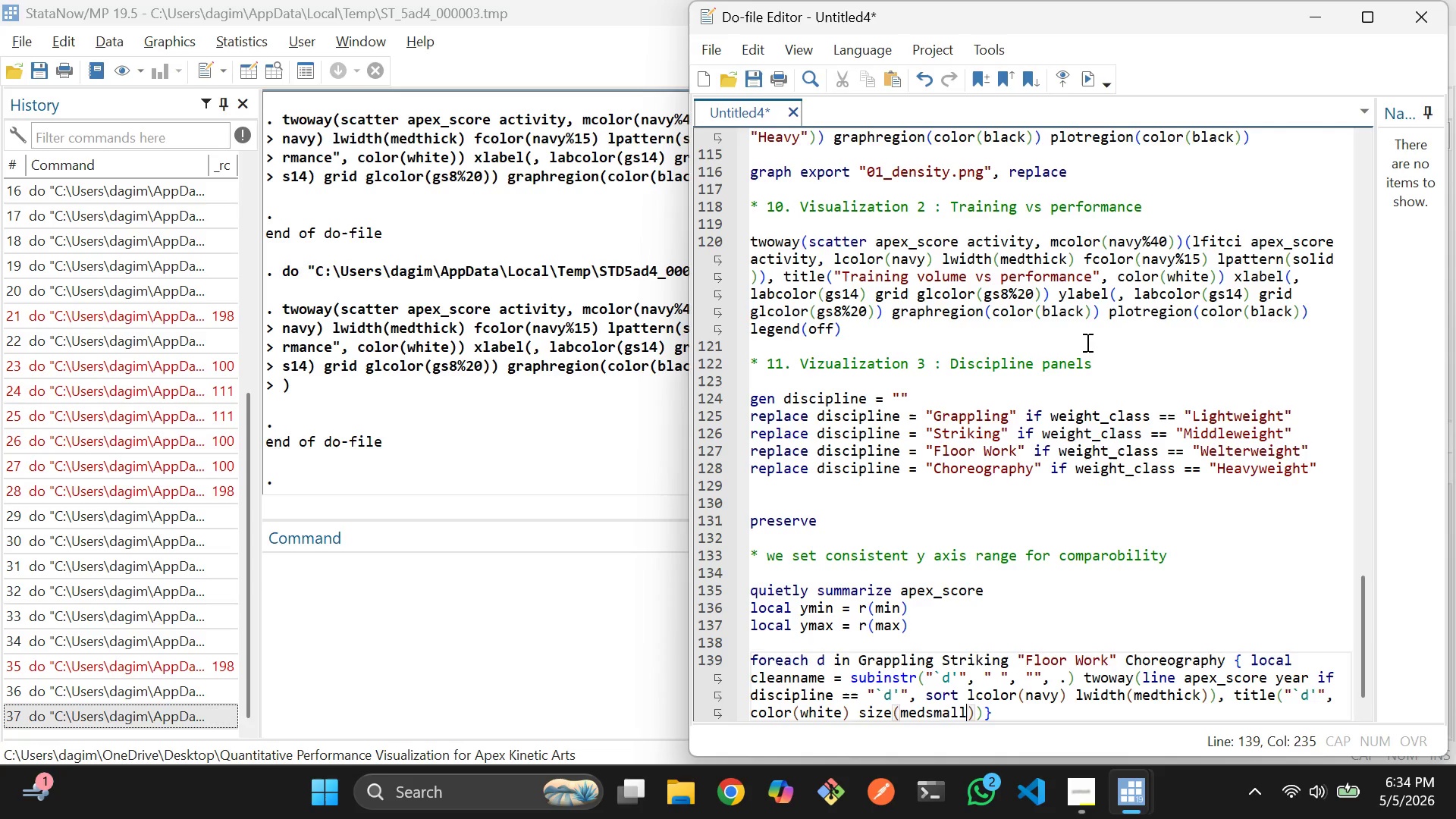 
key(ArrowRight)
 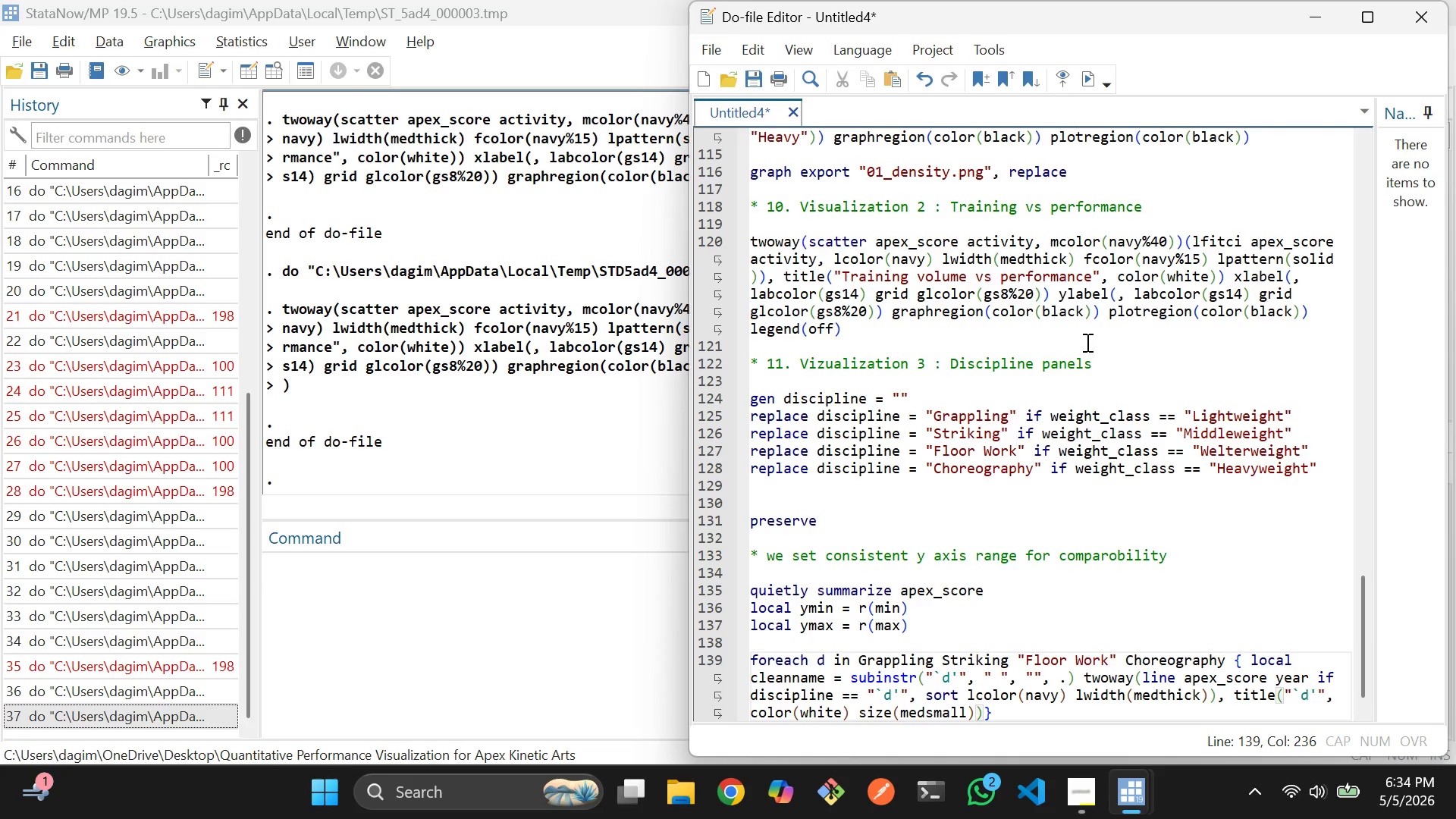 
key(ArrowRight)
 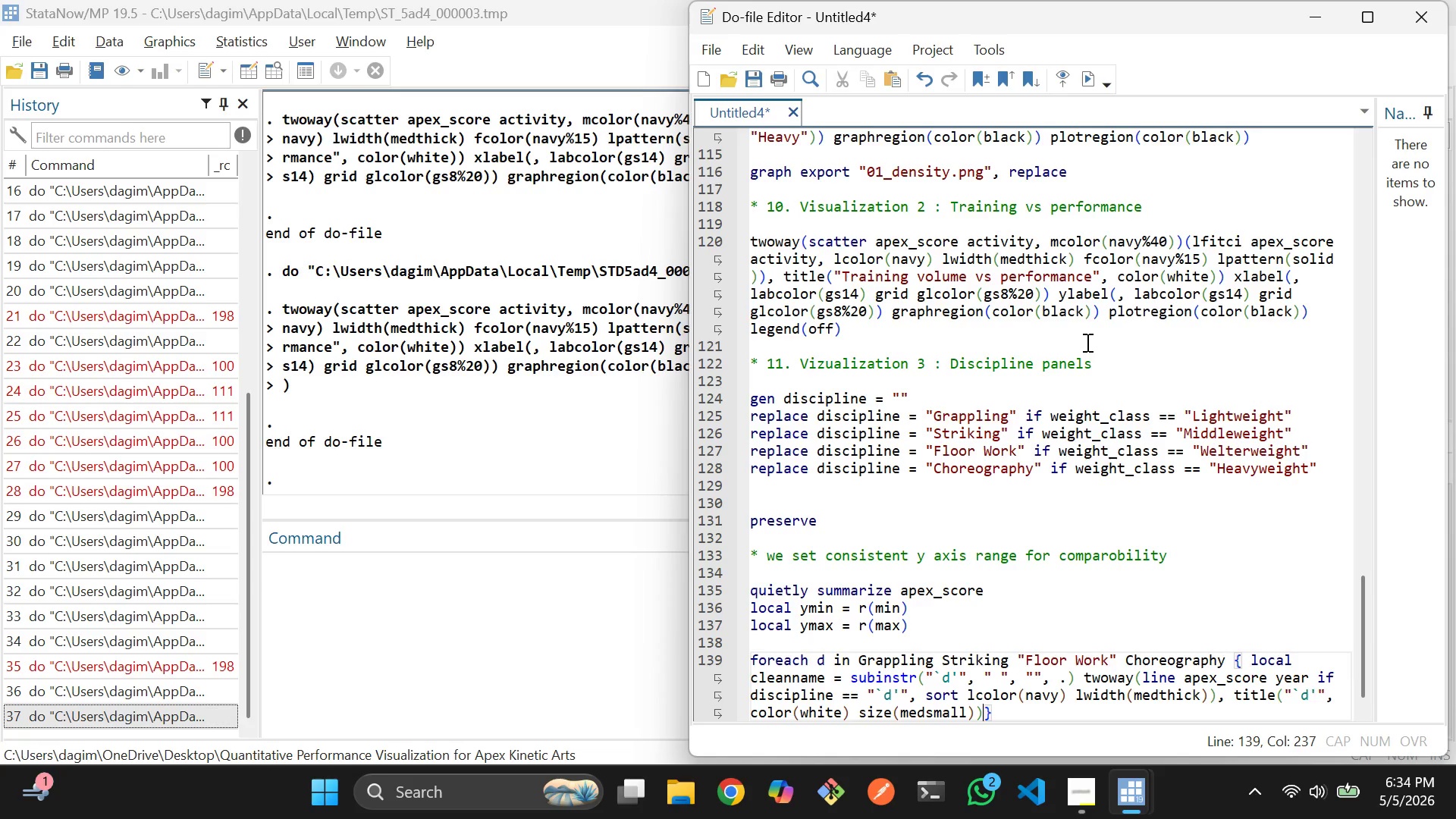 
wait(10.52)
 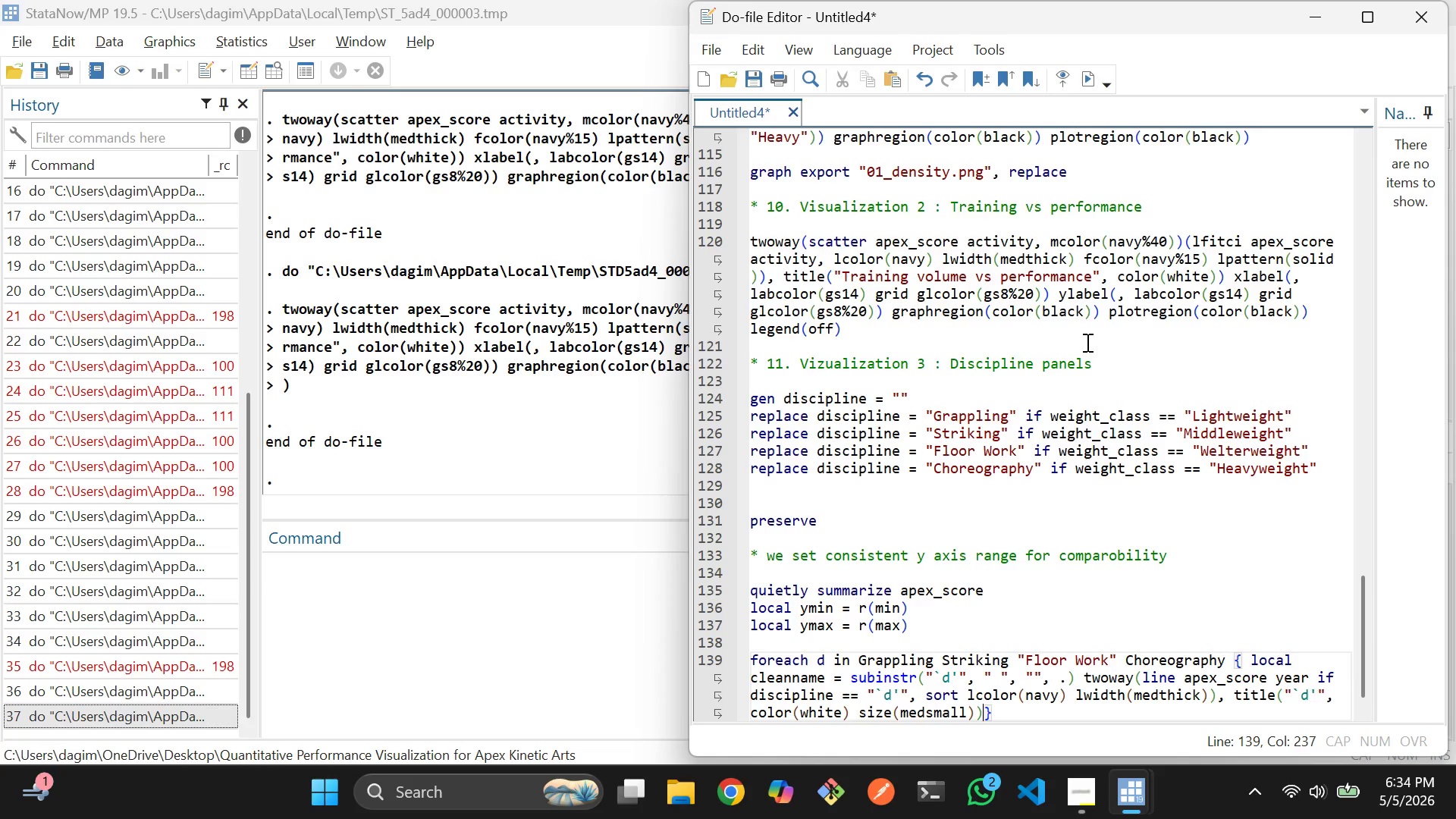 
type( xtitle()
 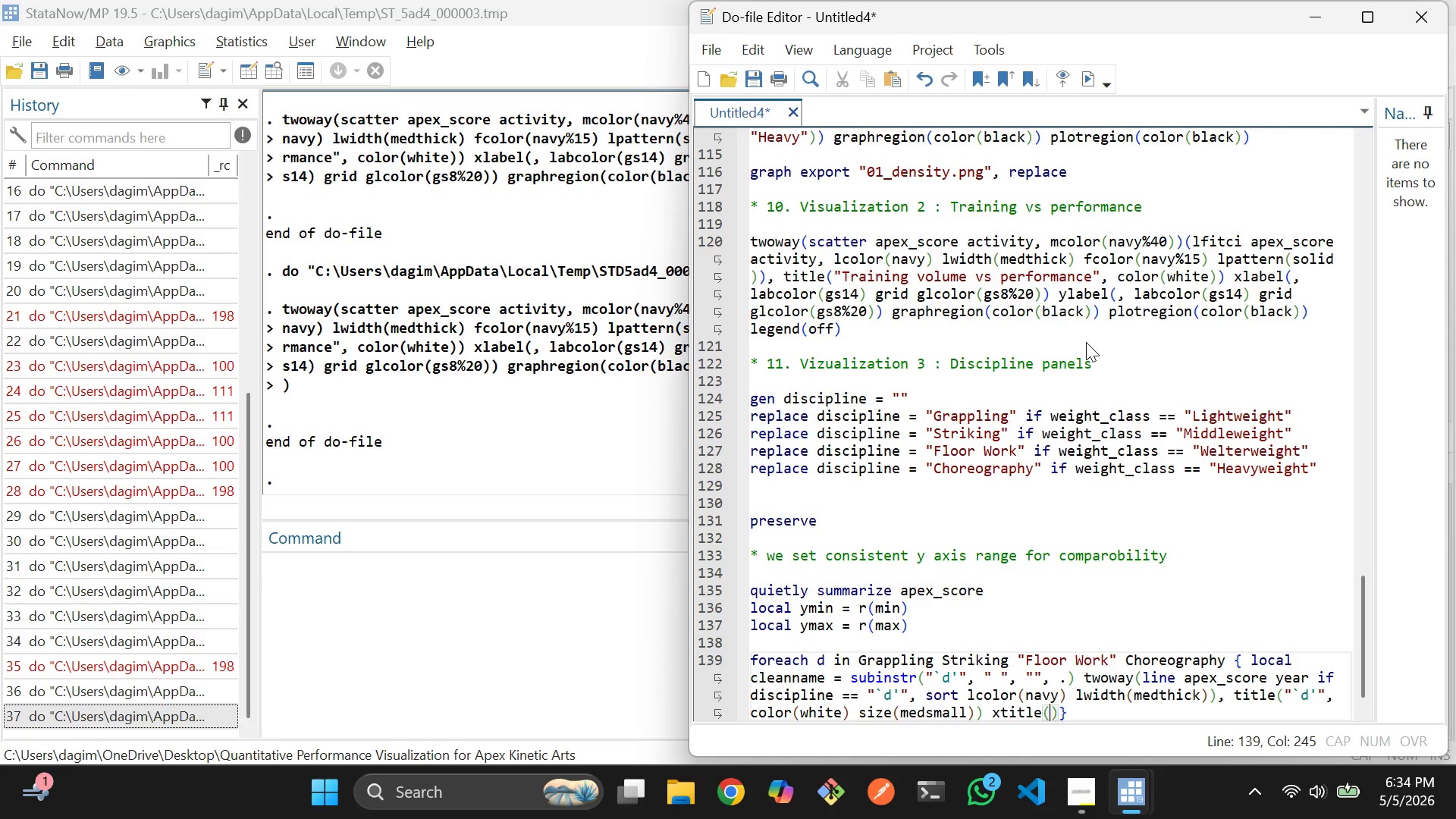 
type("Yae)
key(Backspace)
key(Backspace)
type(ear)
 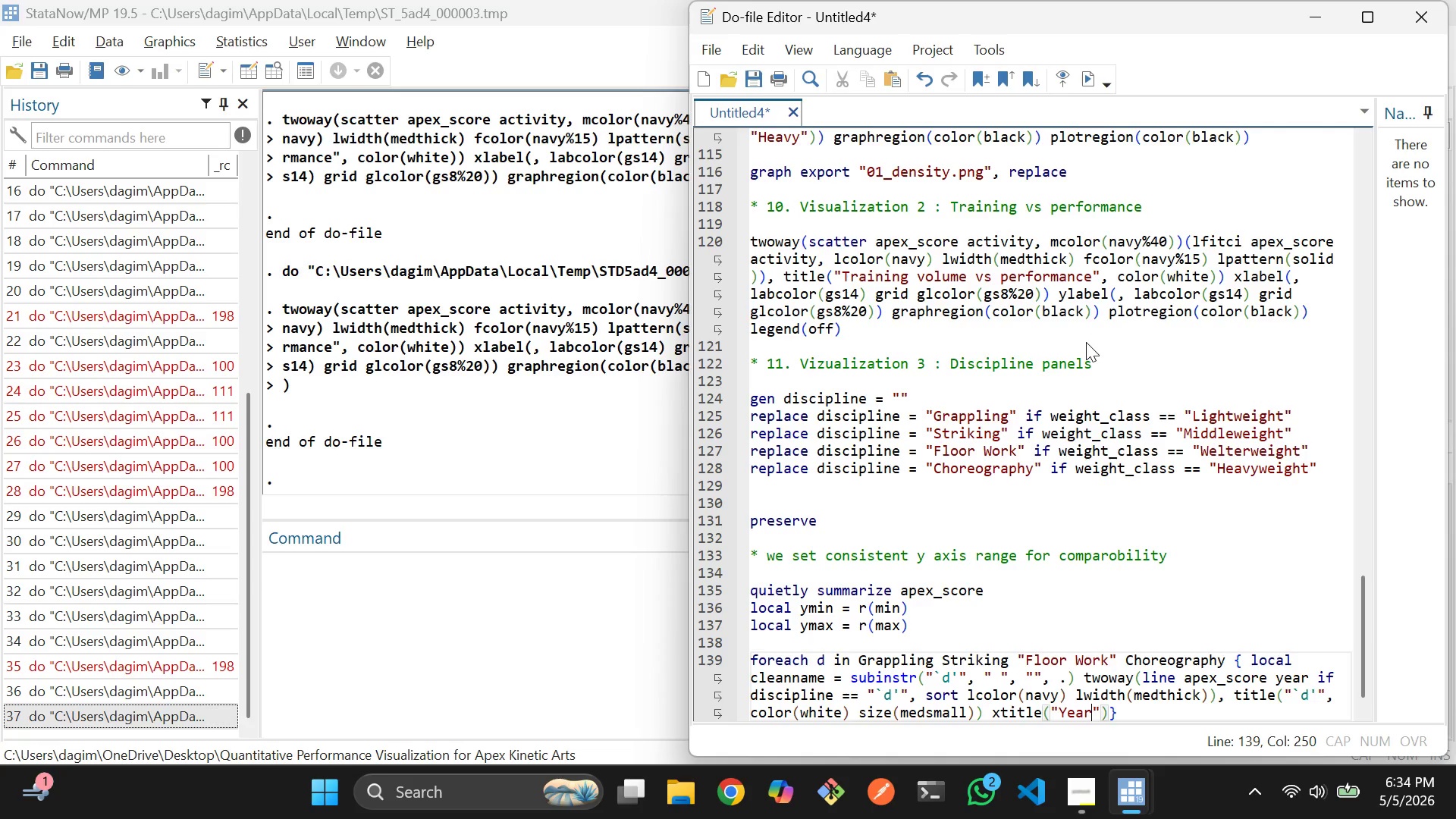 
key(ArrowRight)
 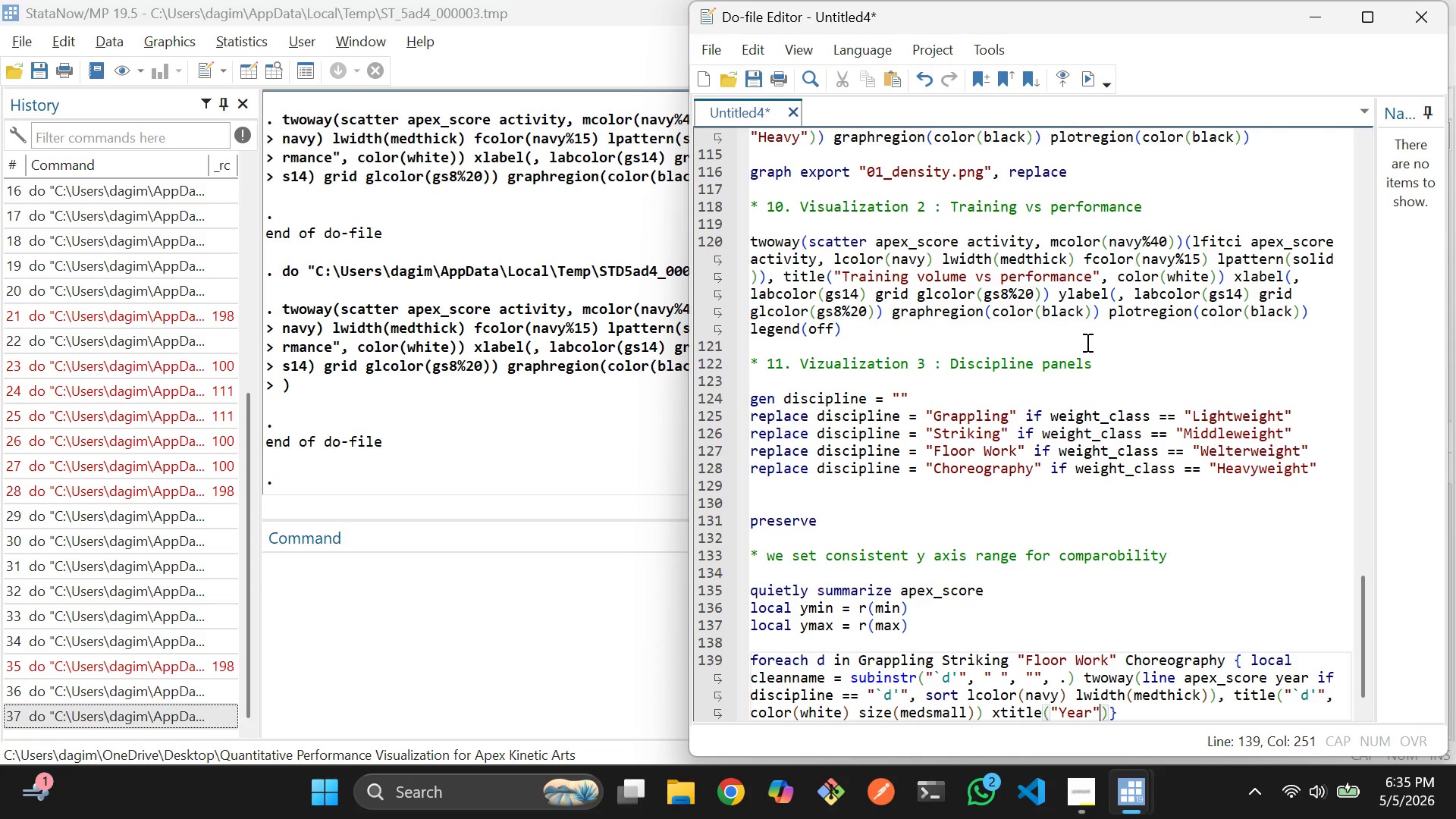 
type(, color)
 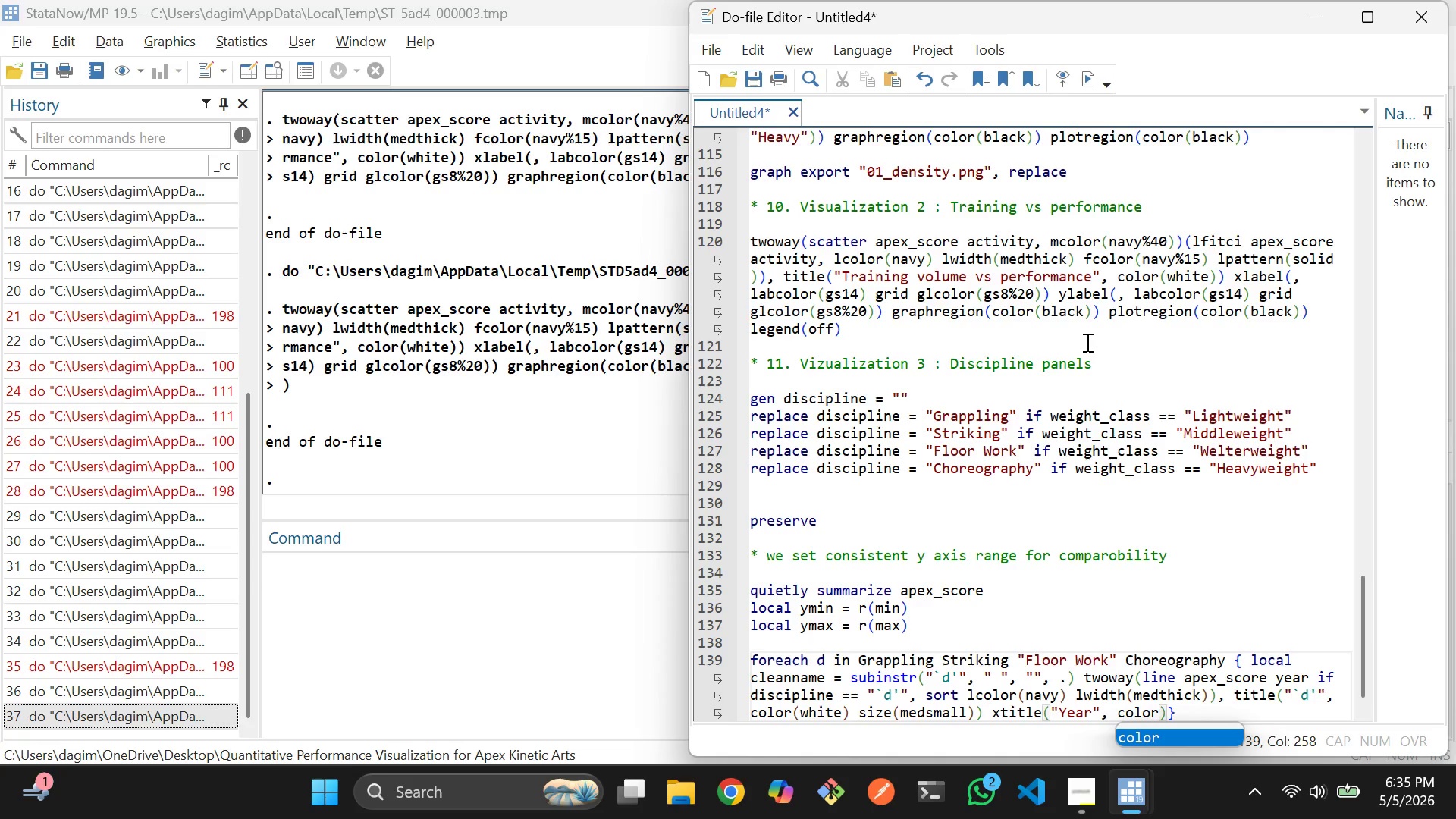 
type((gs14)
 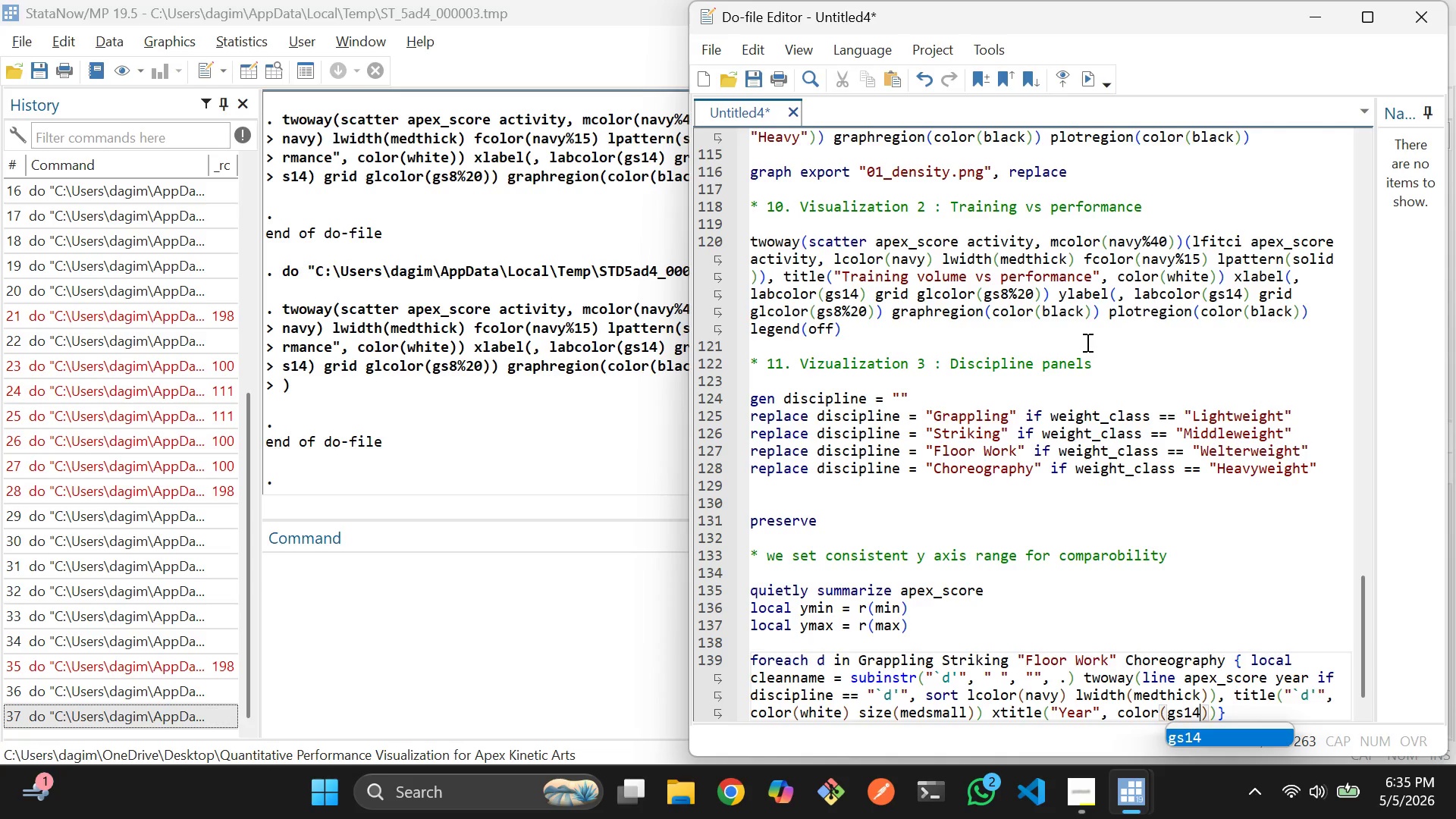 
key(ArrowRight)
 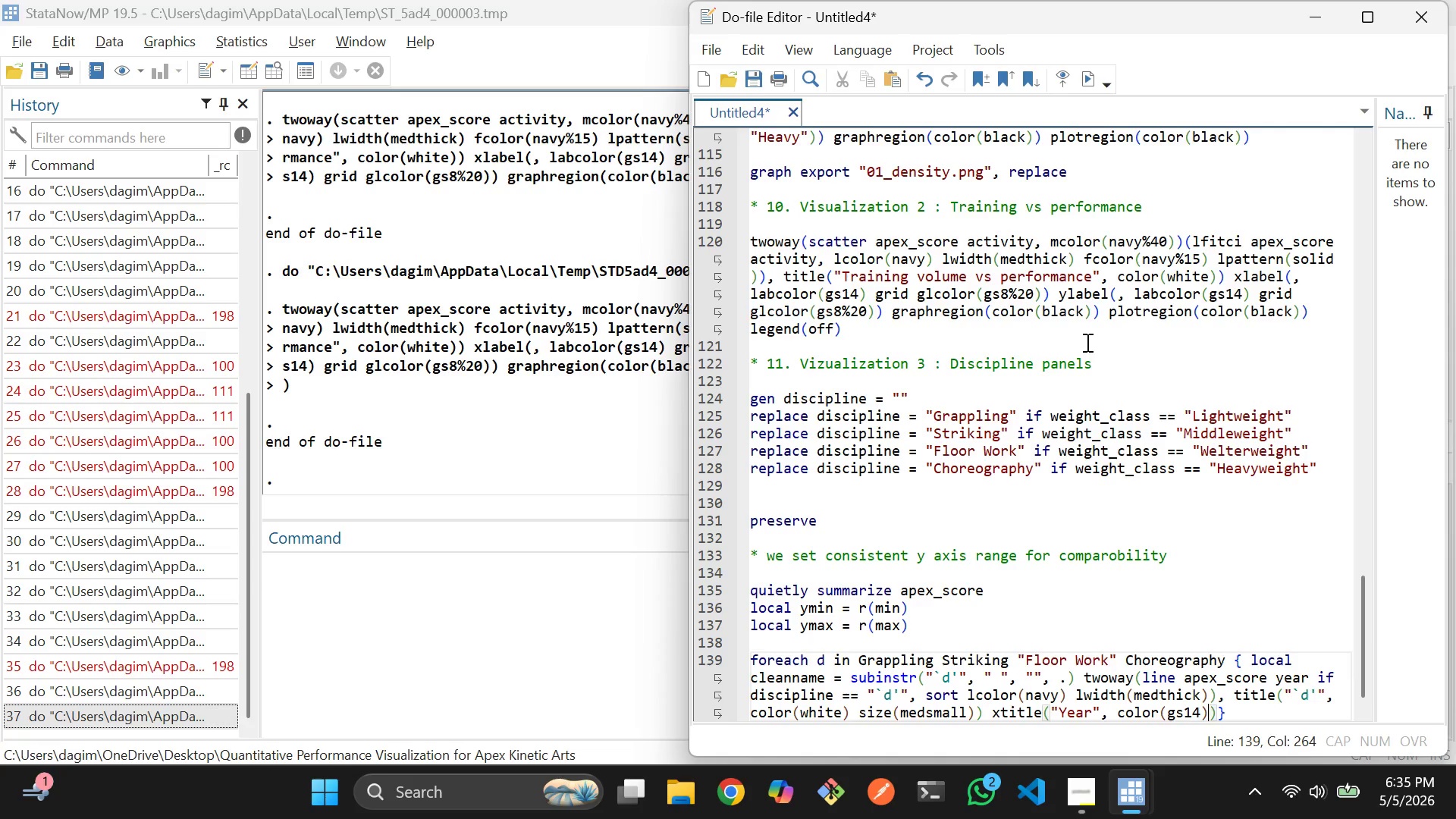 
key(ArrowRight)
 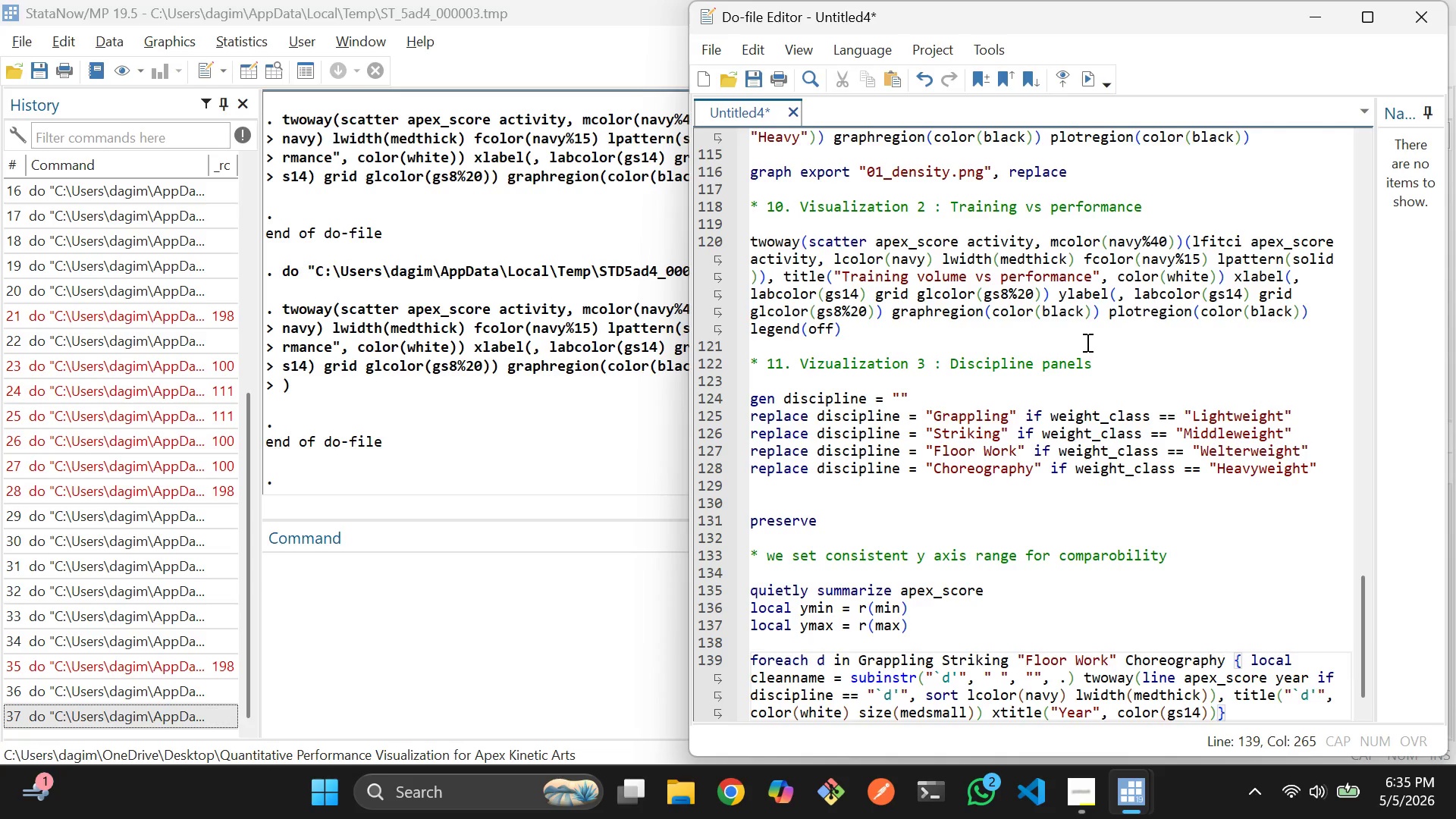 
type( ytitle(")
 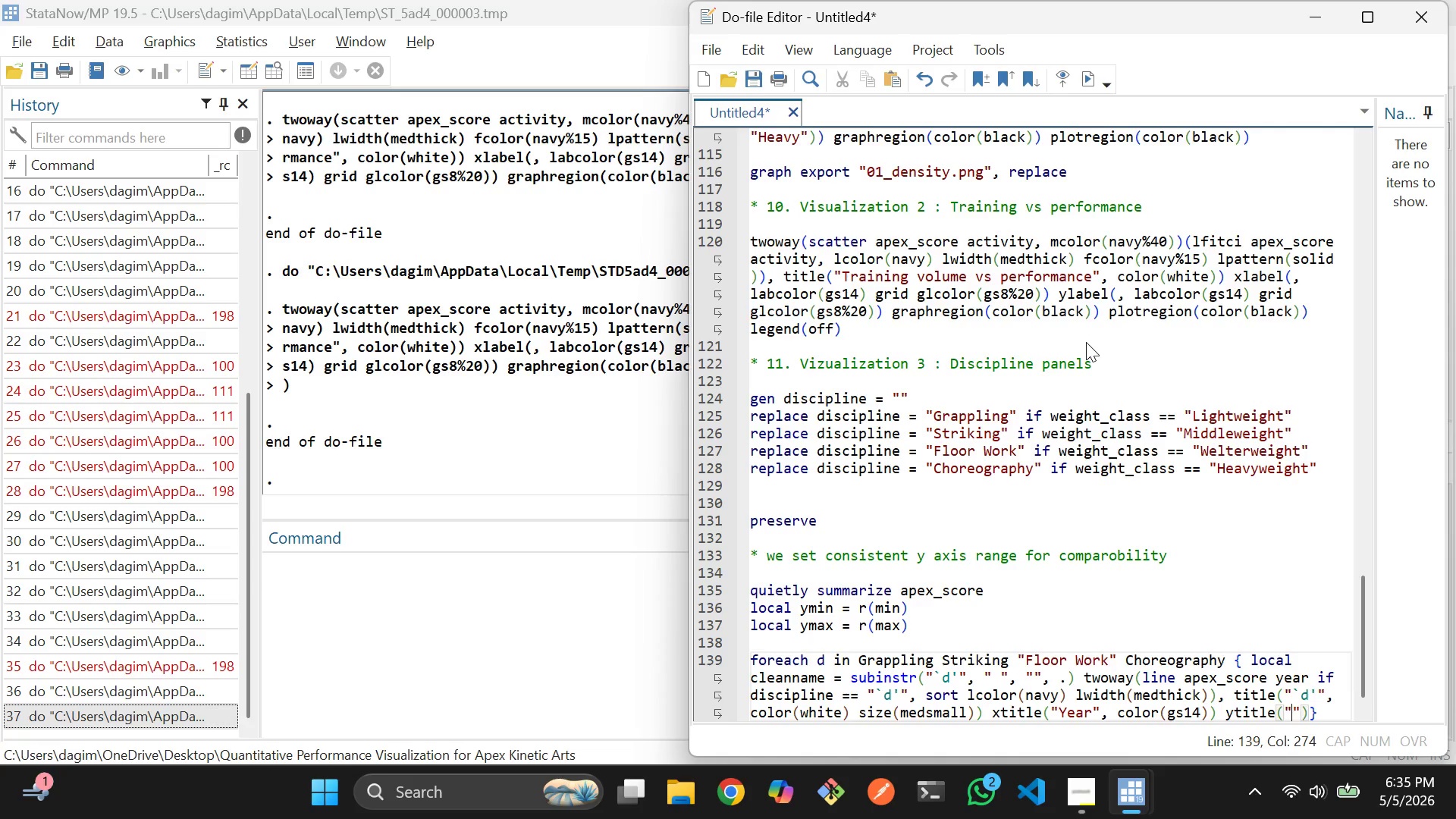 
key(ArrowRight)
 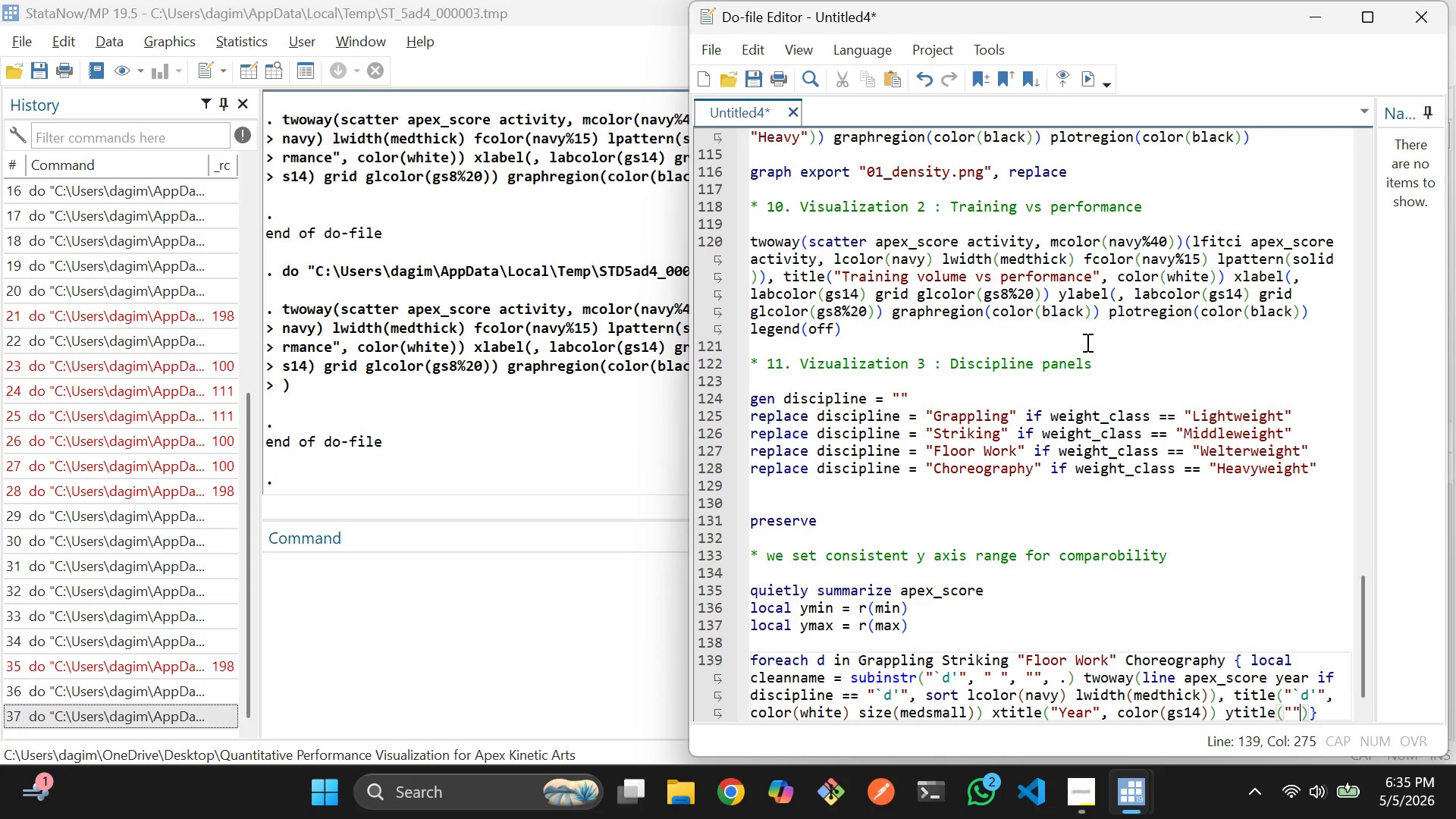 
key(Comma)
 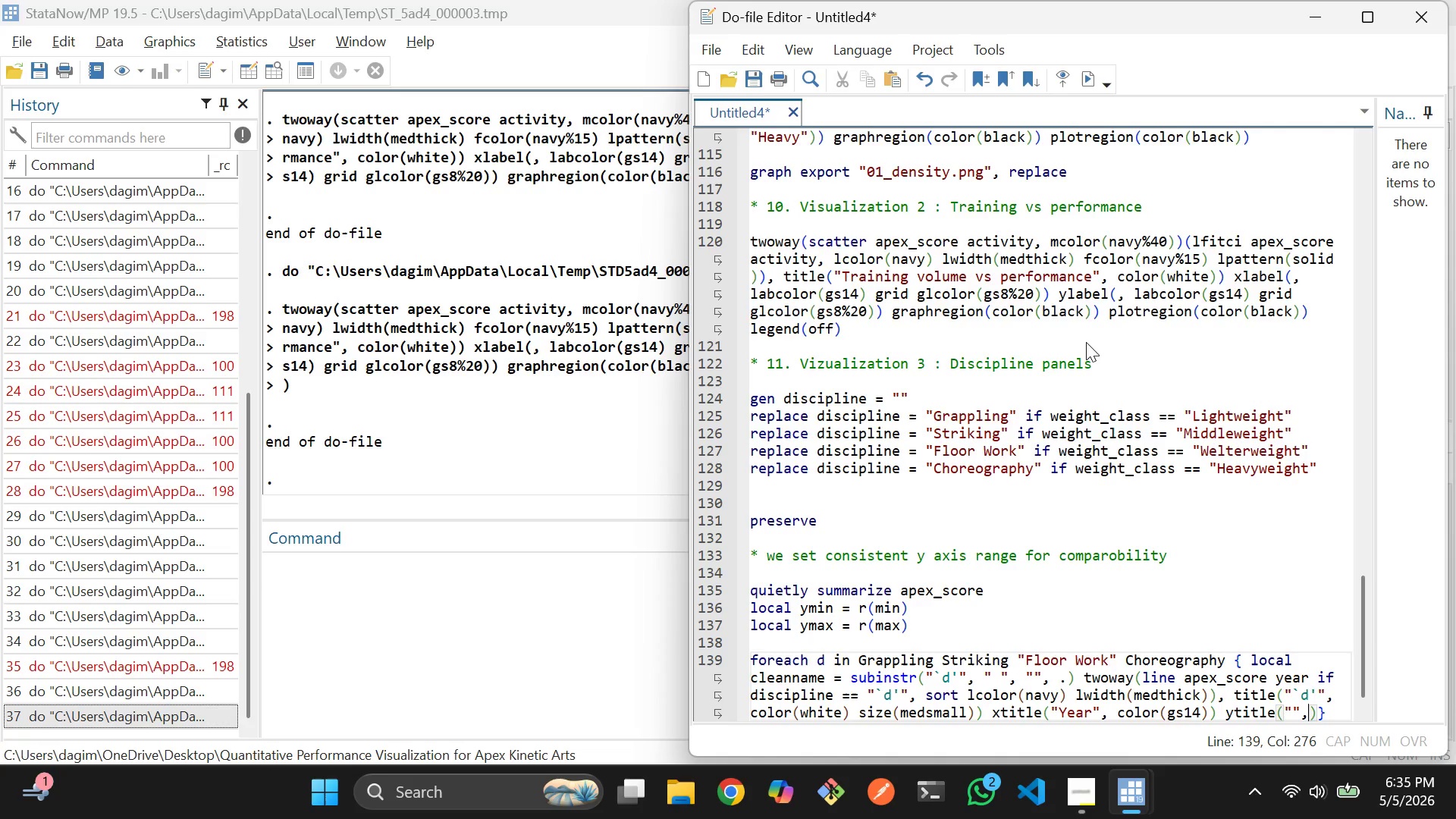 
wait(5.62)
 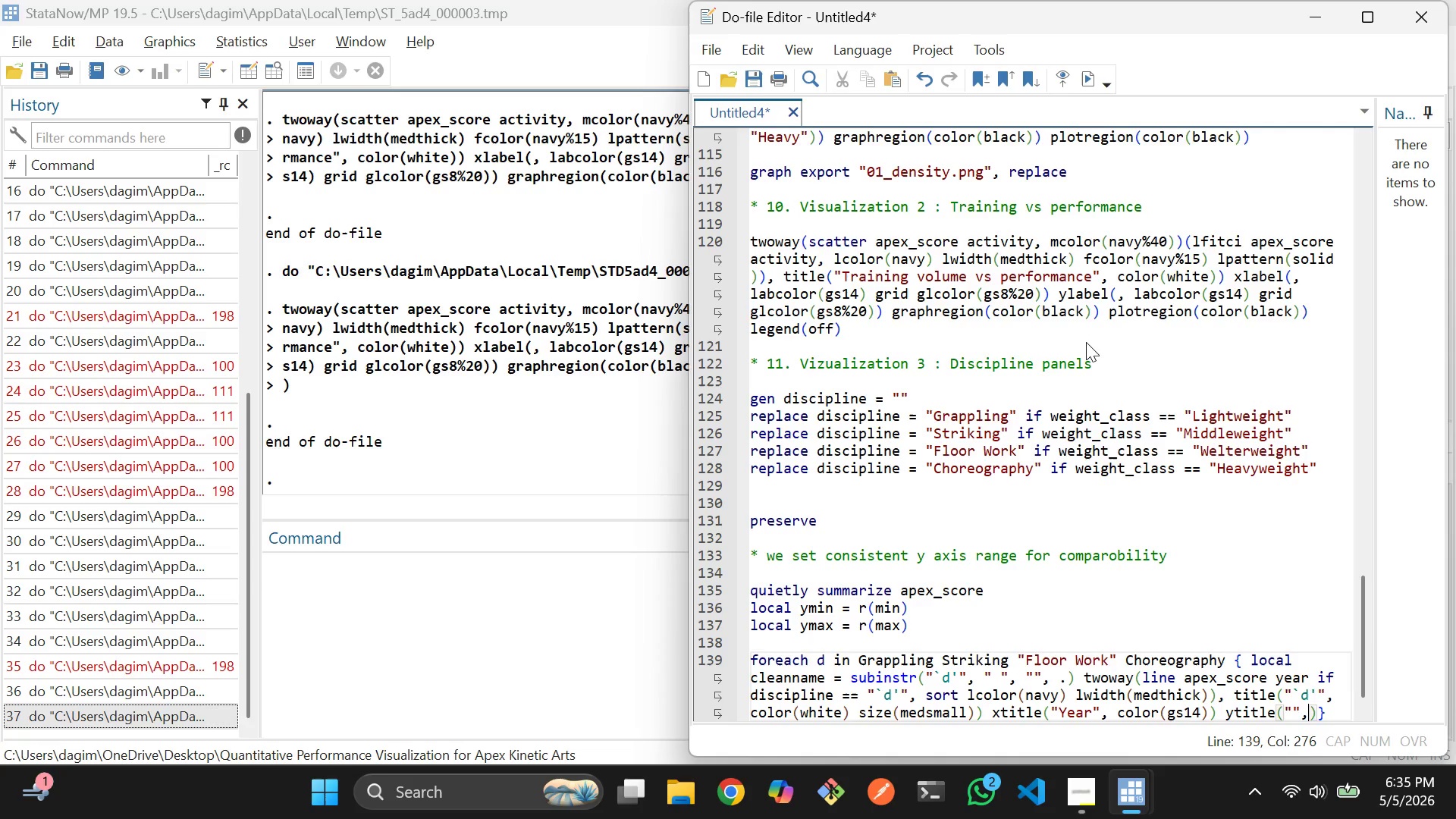 
key(ArrowLeft)
 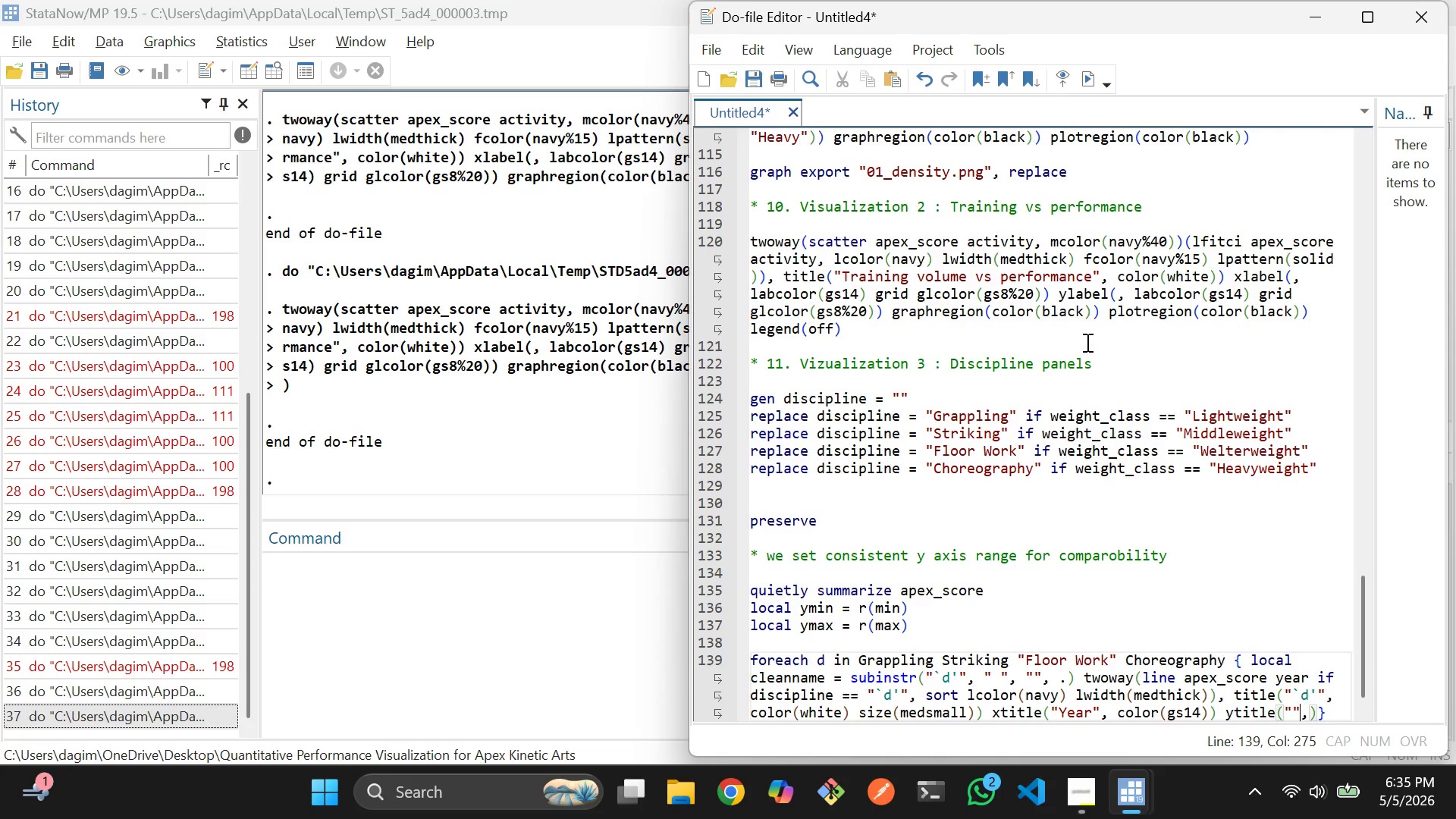 
key(ArrowLeft)
 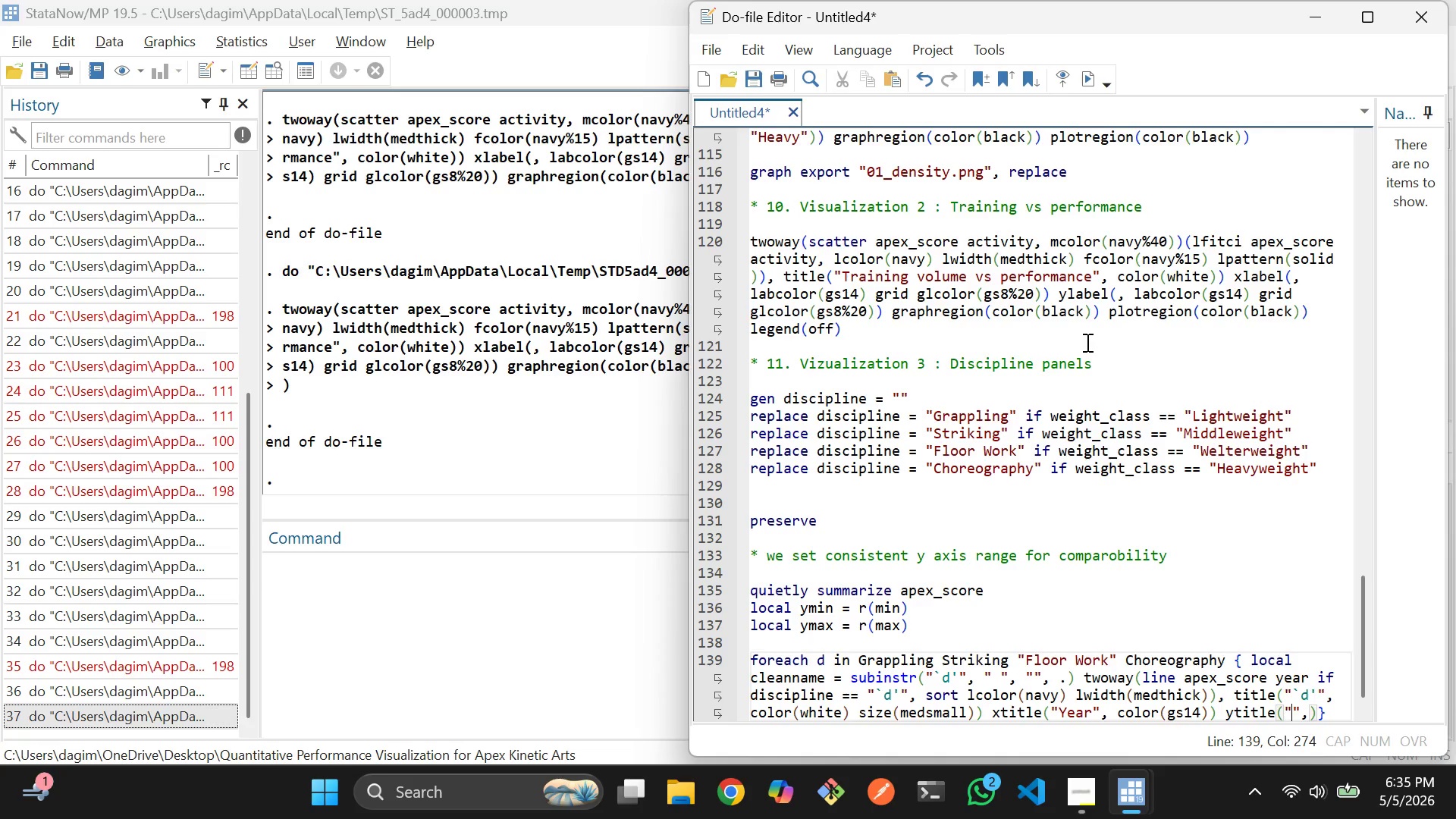 
type(Apex Score)
 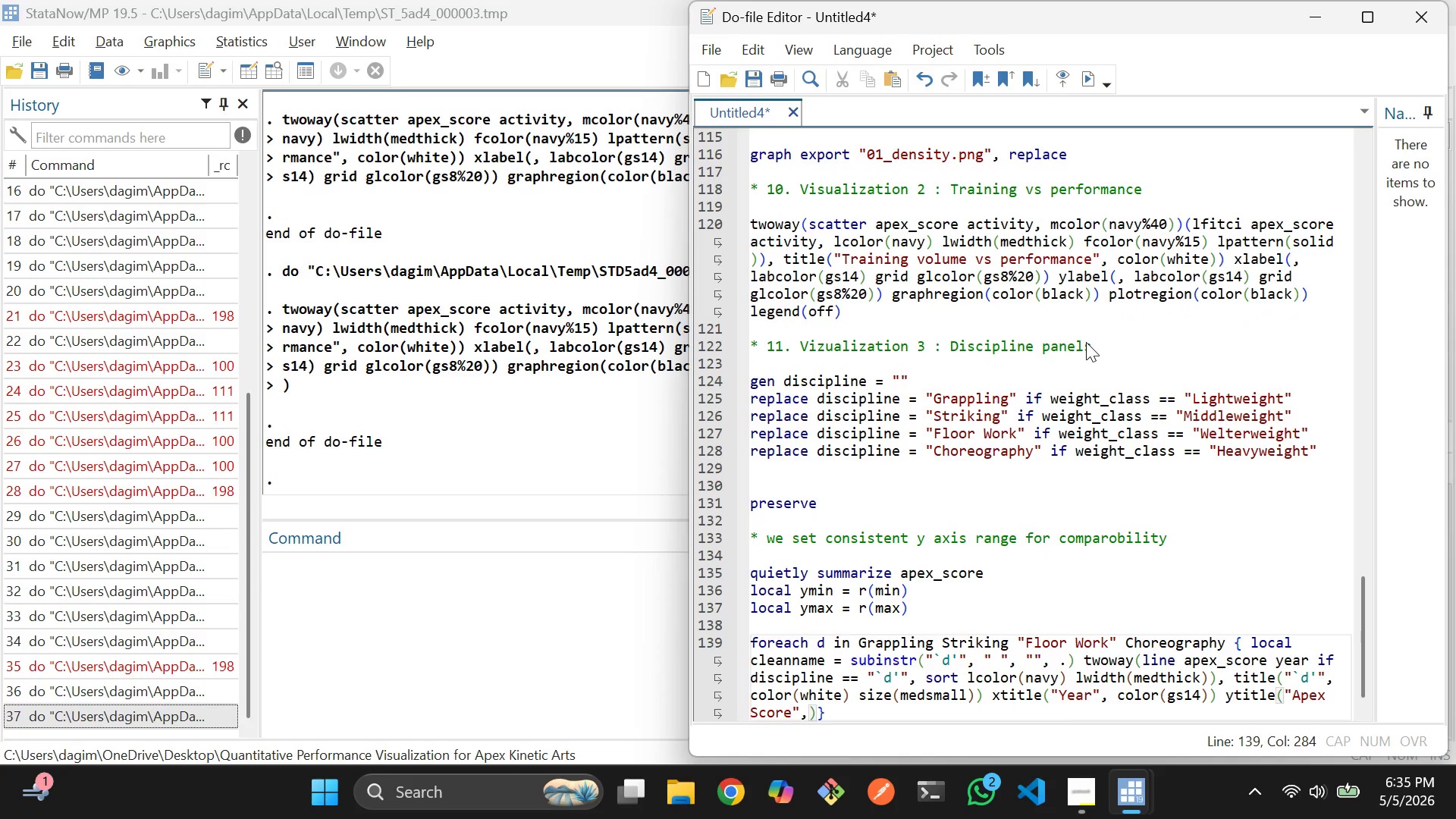 
key(ArrowRight)
 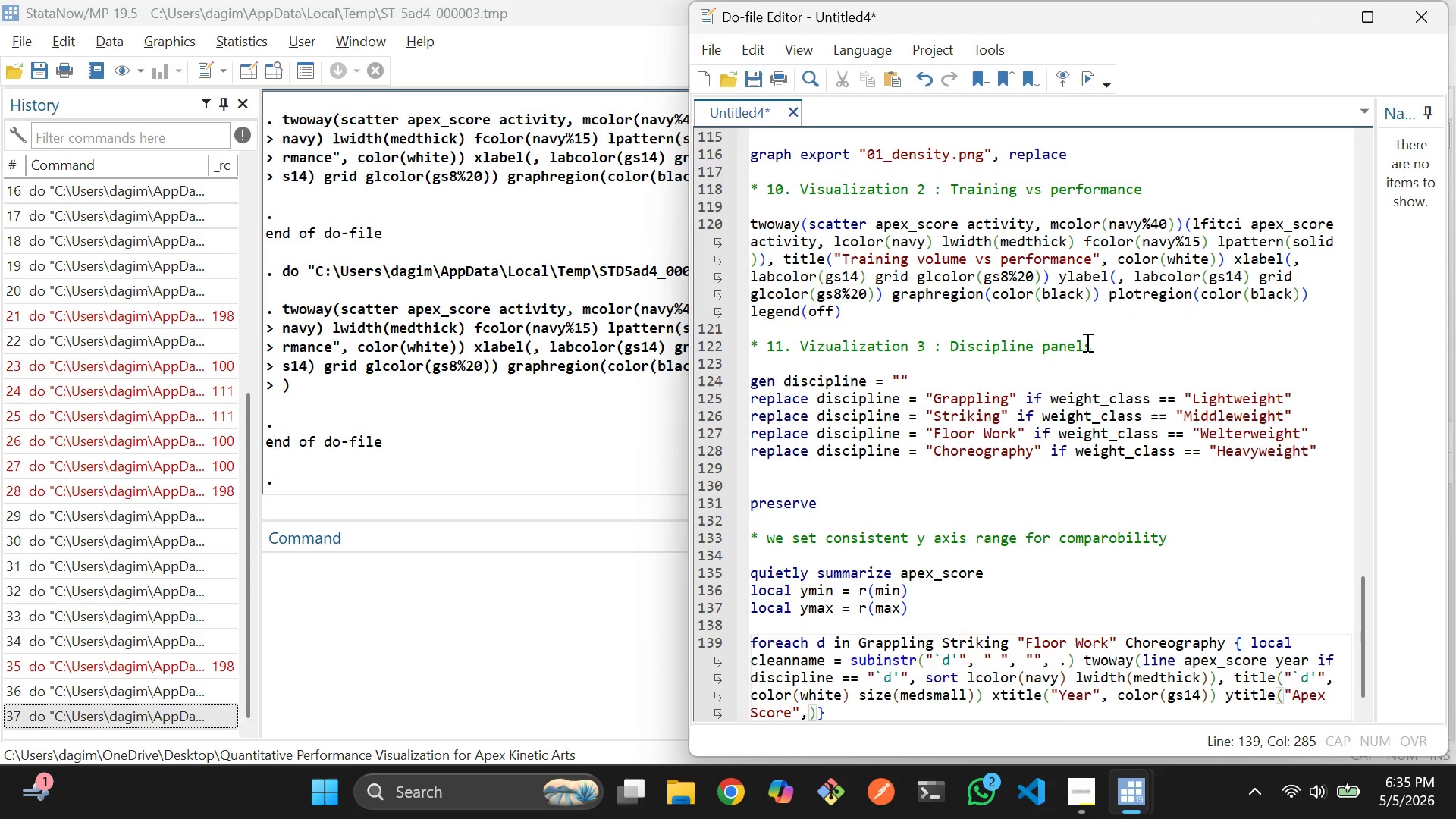 
key(ArrowRight)
 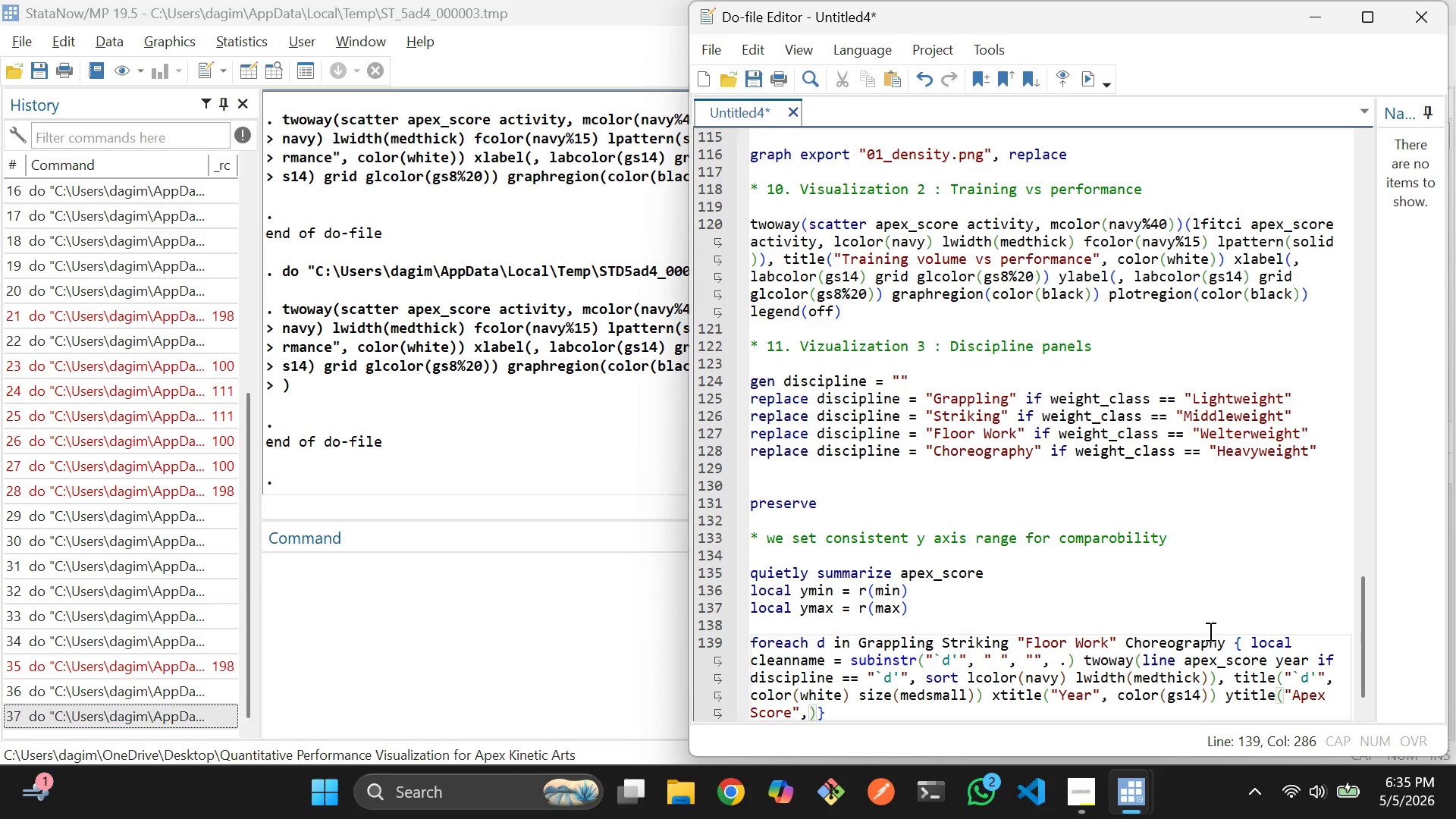 
wait(5.03)
 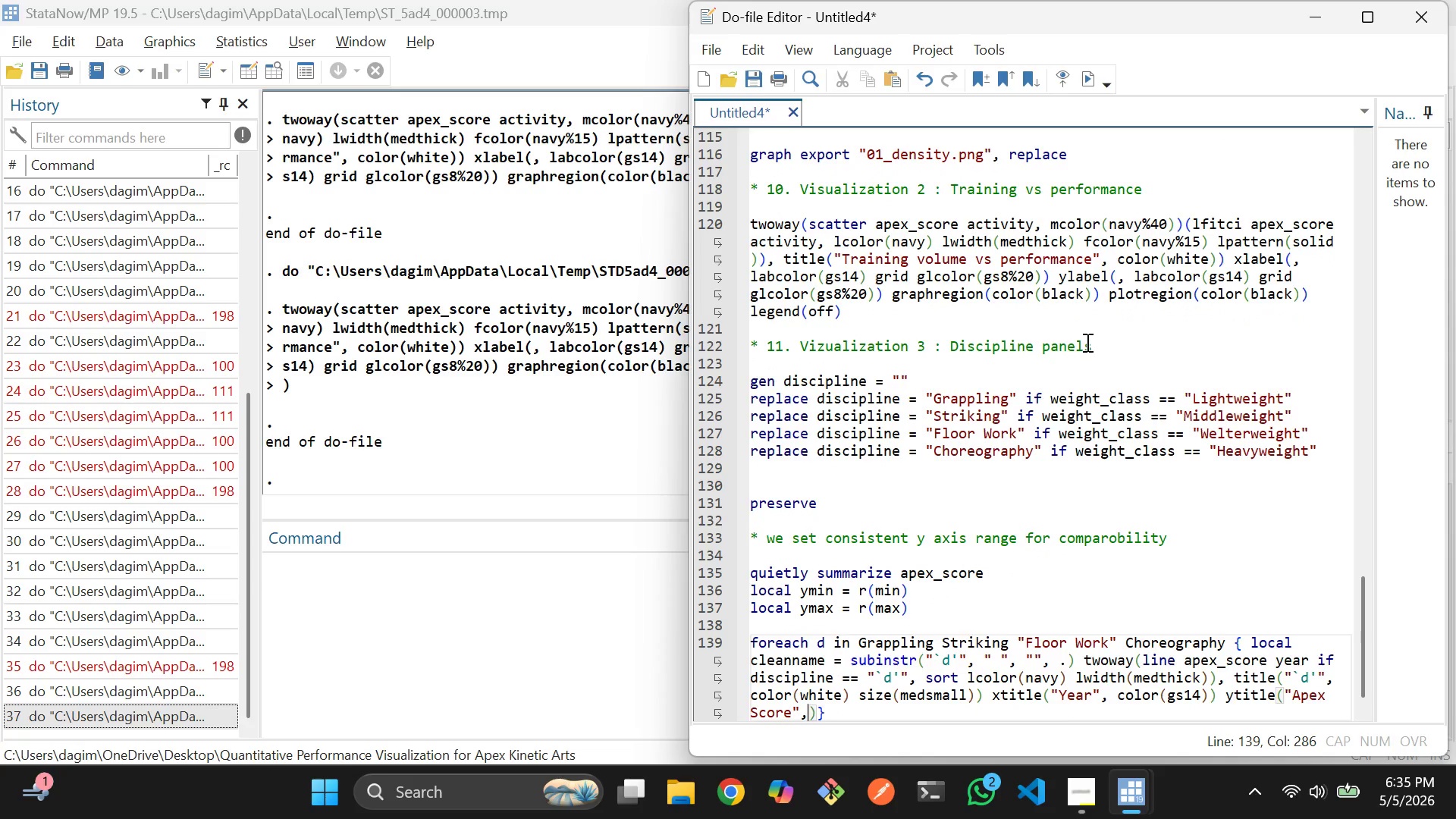 
left_click_drag(start_coordinate=[1114, 702], to_coordinate=[1209, 698])
 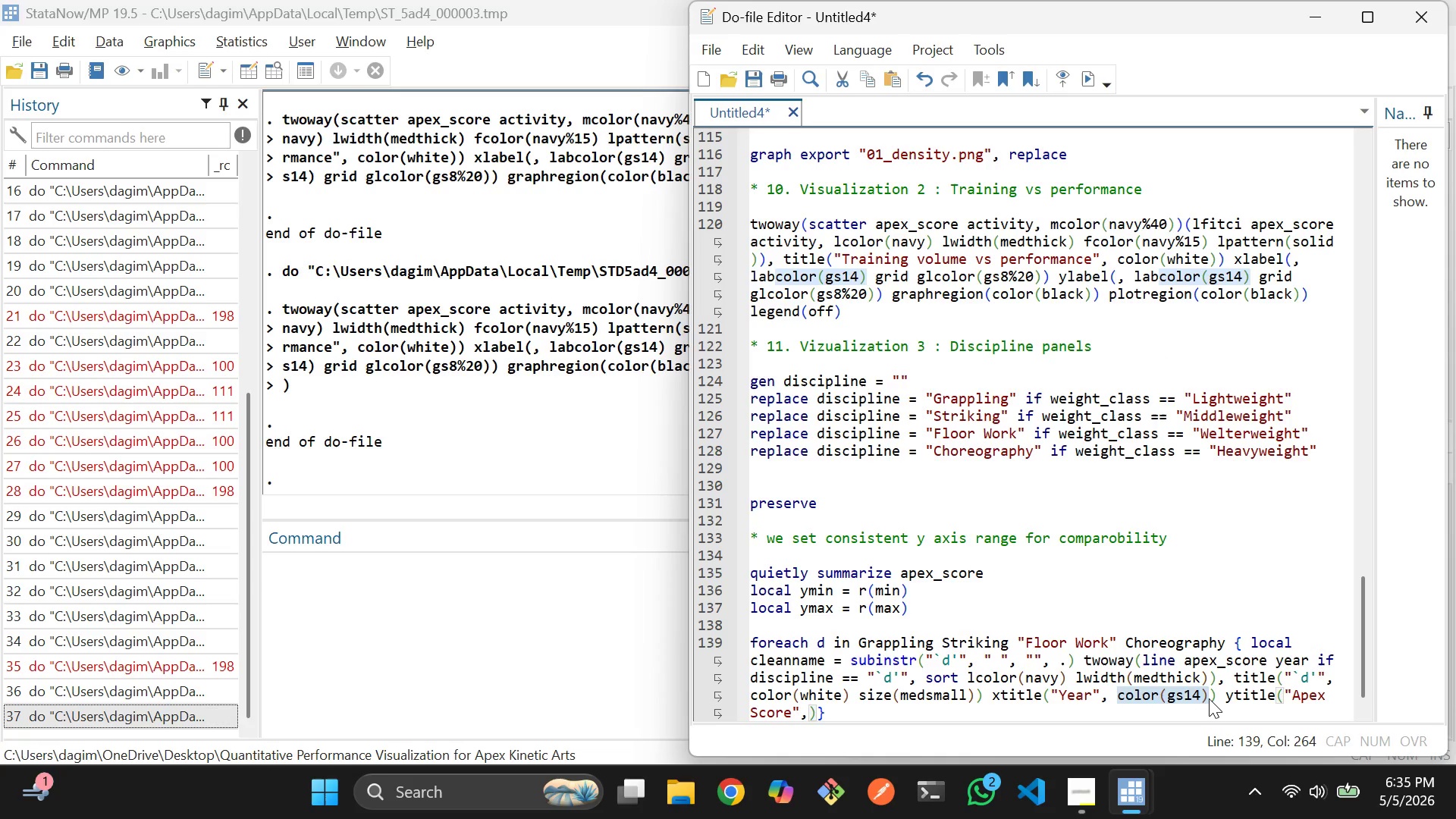 
key(Control+C)
 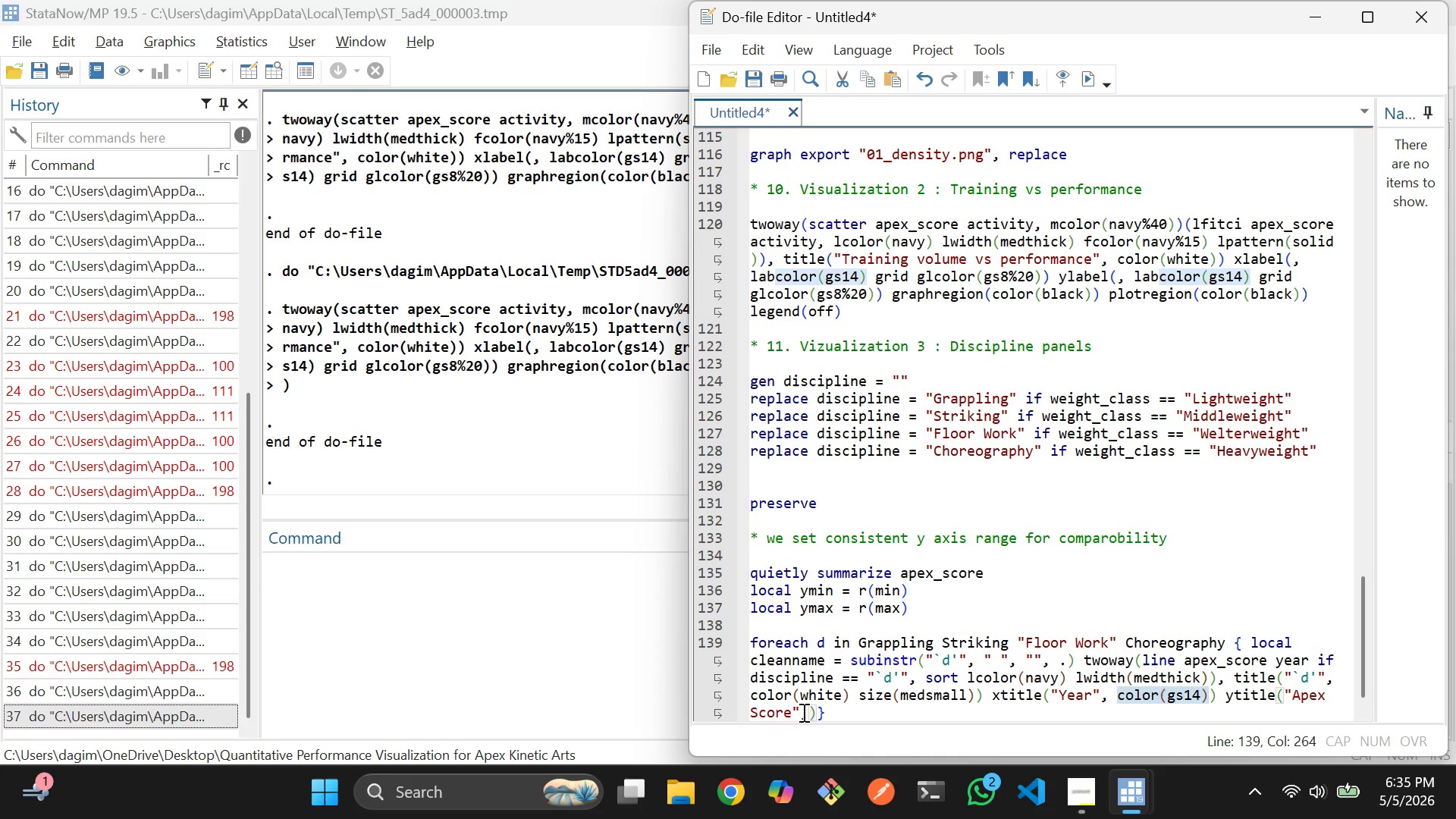 
left_click([803, 712])
 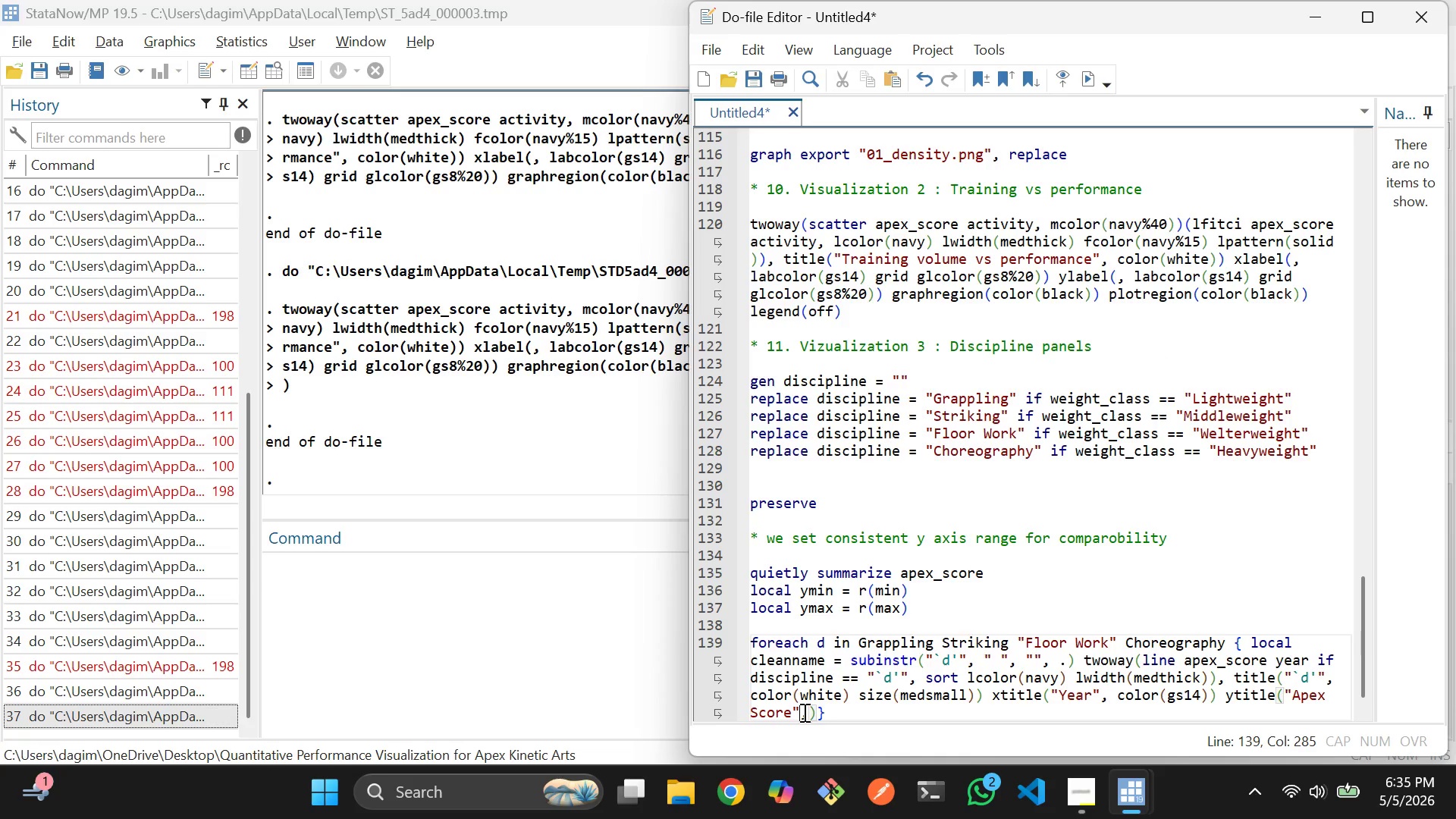 
key(ArrowRight)
 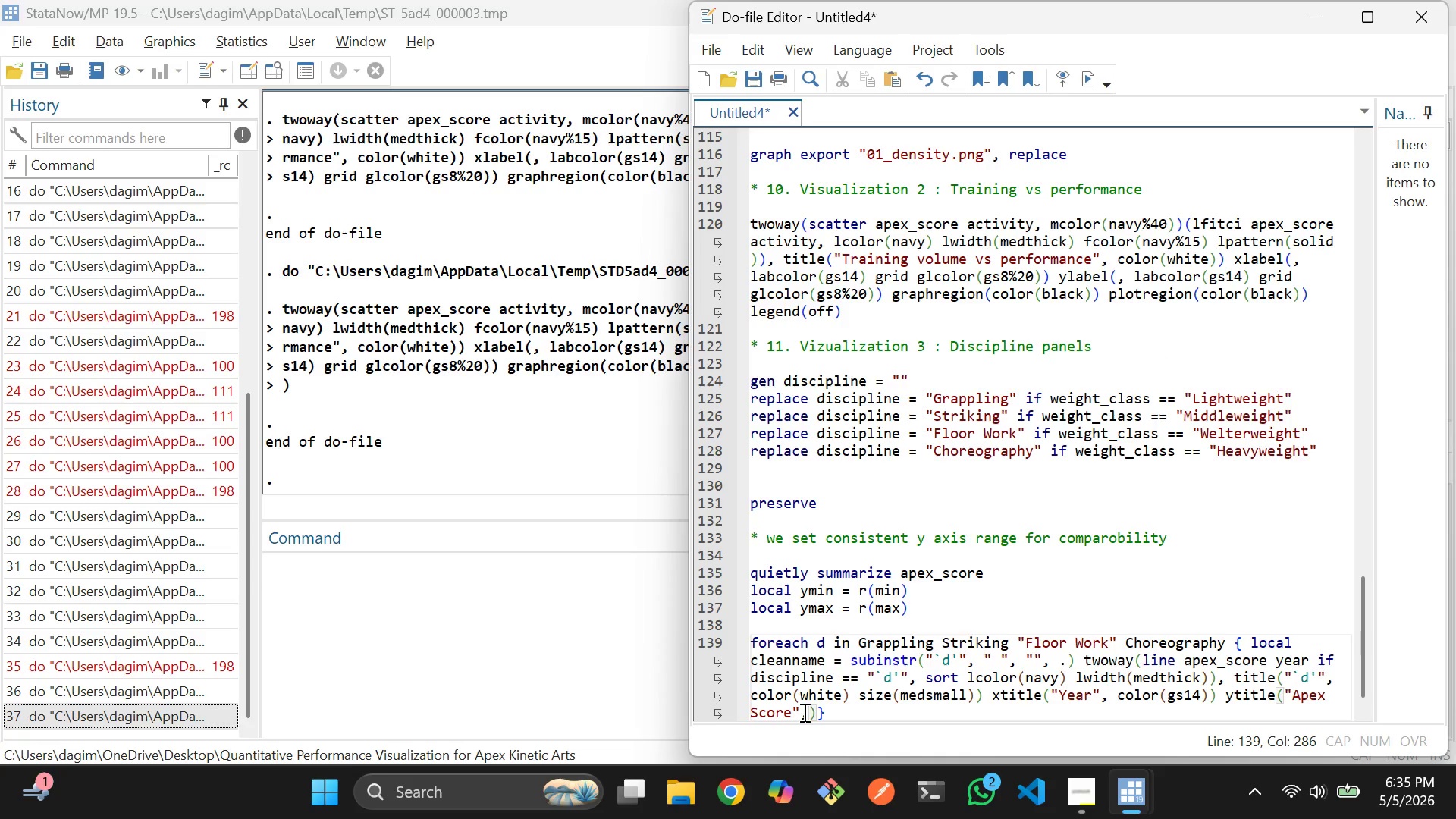 
key(Space)
 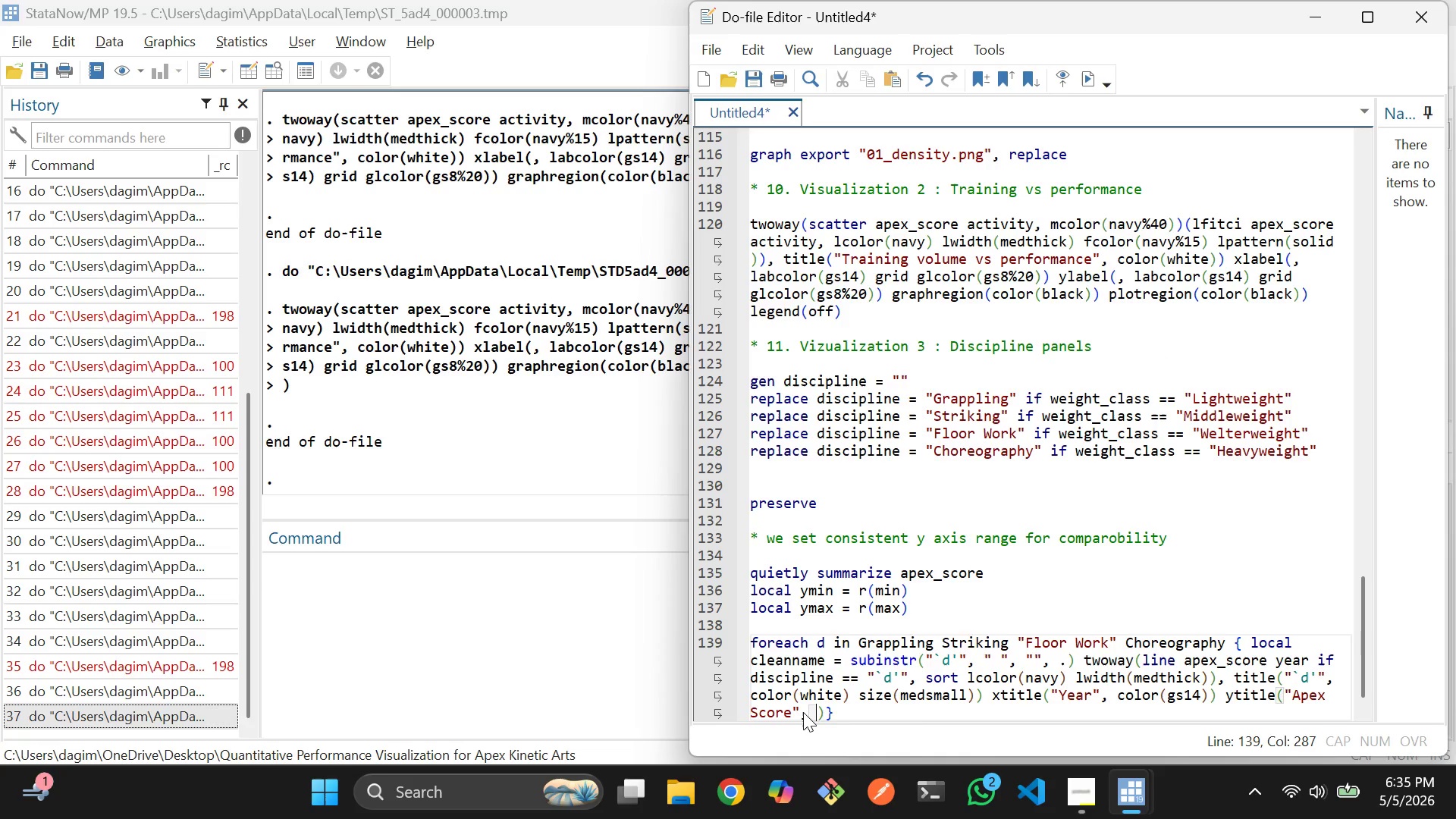 
key(Control+ControlLeft)
 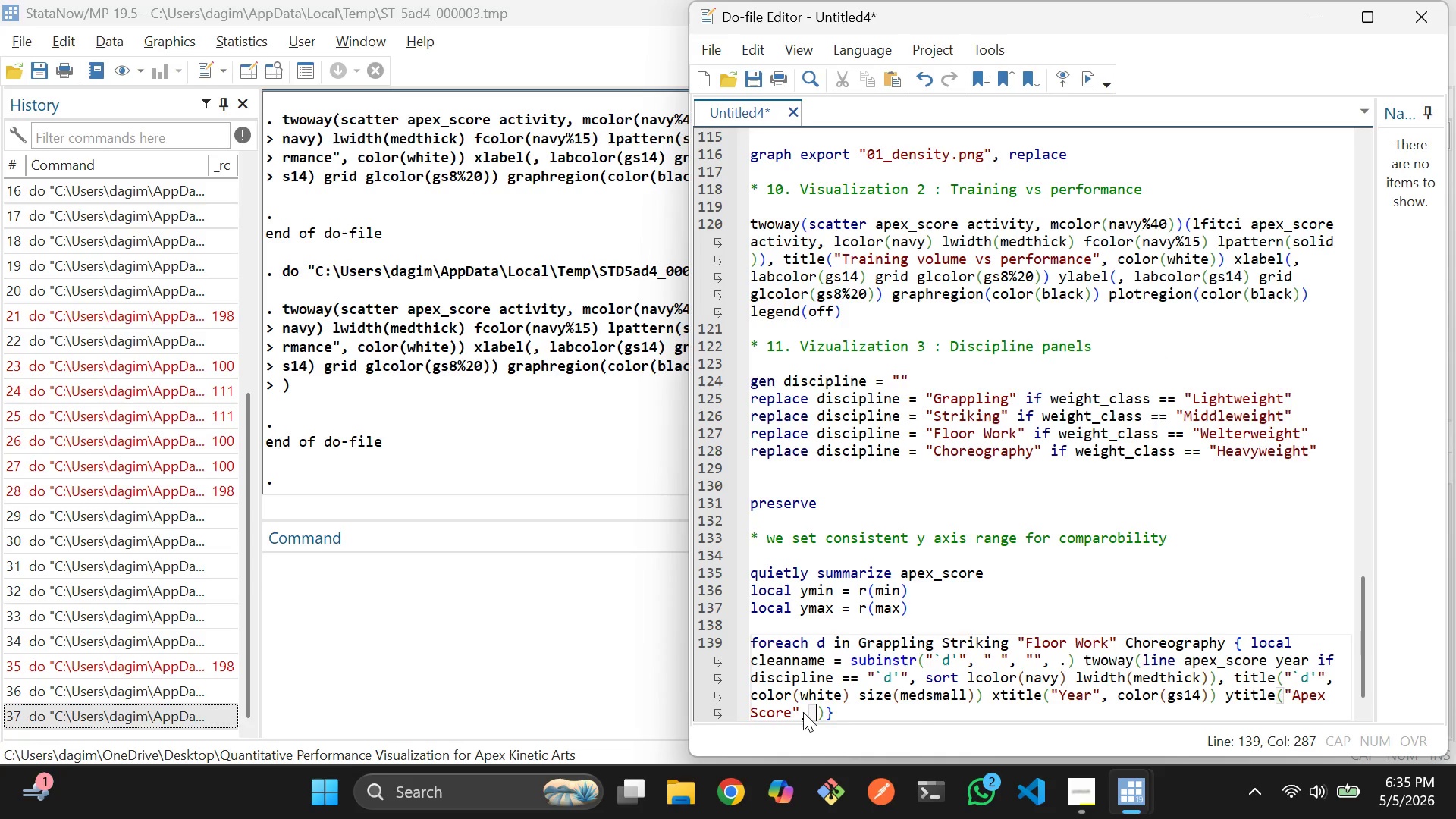 
key(Control+V)
 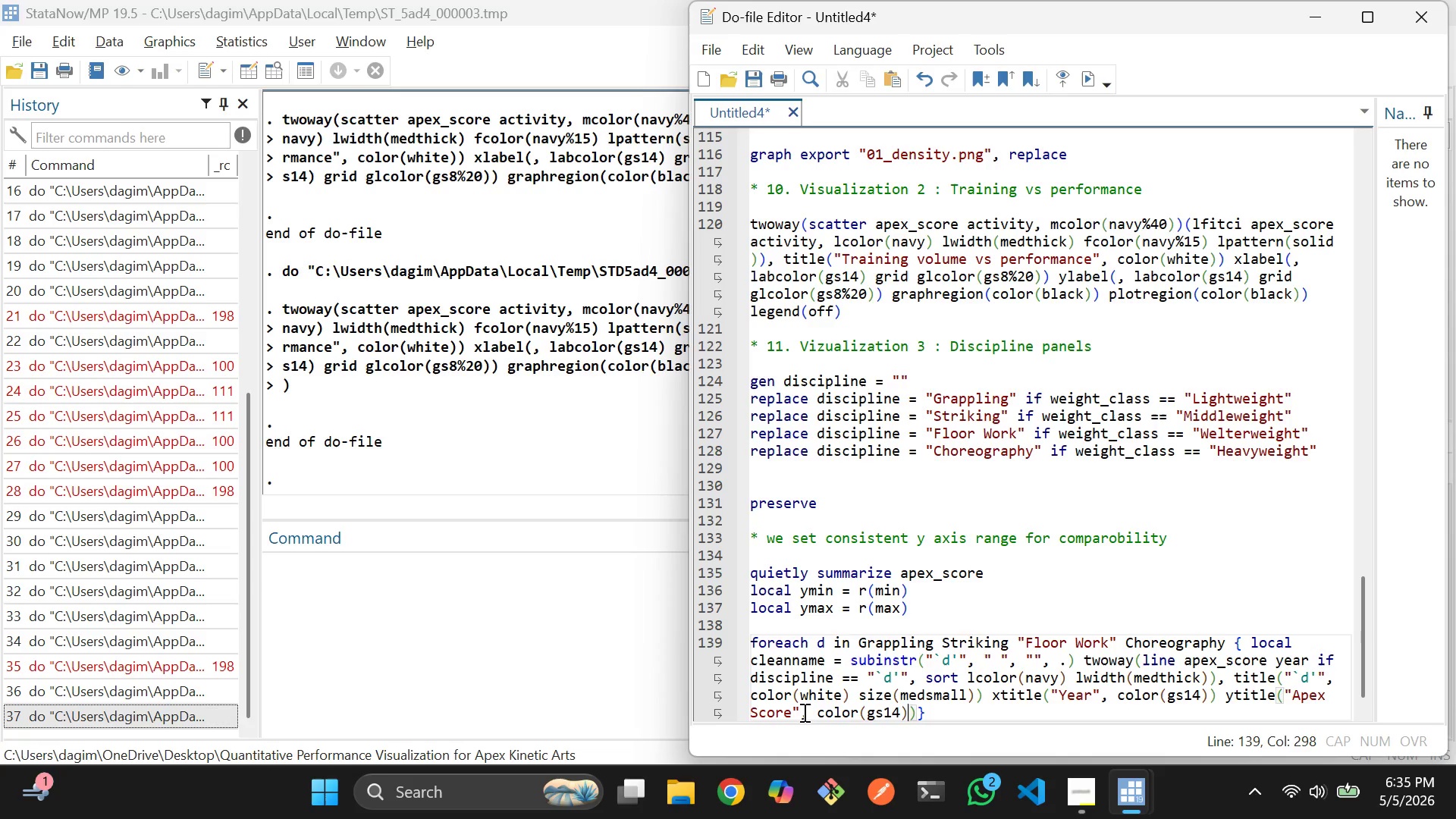 
key(ArrowRight)
 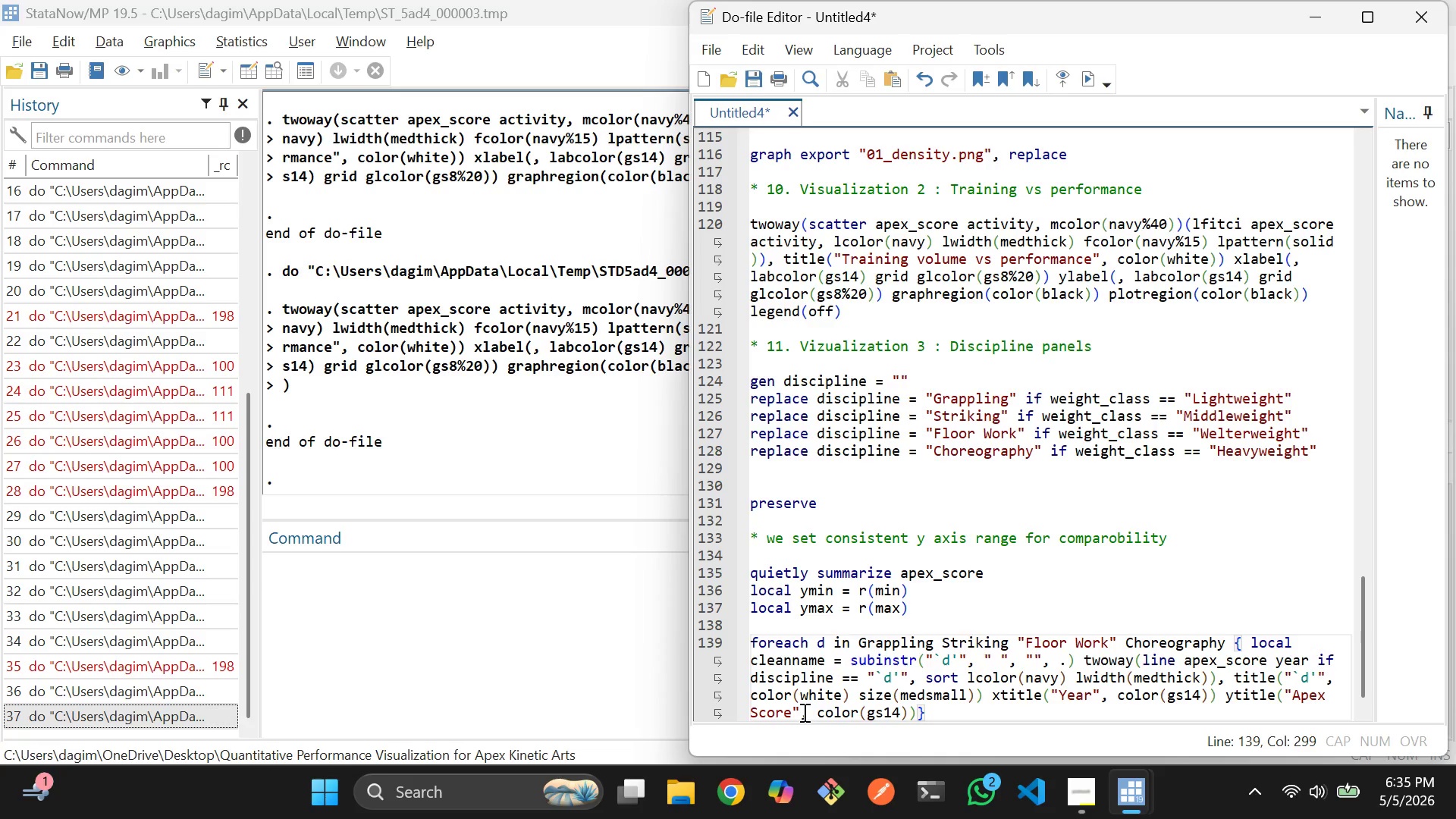 
wait(5.3)
 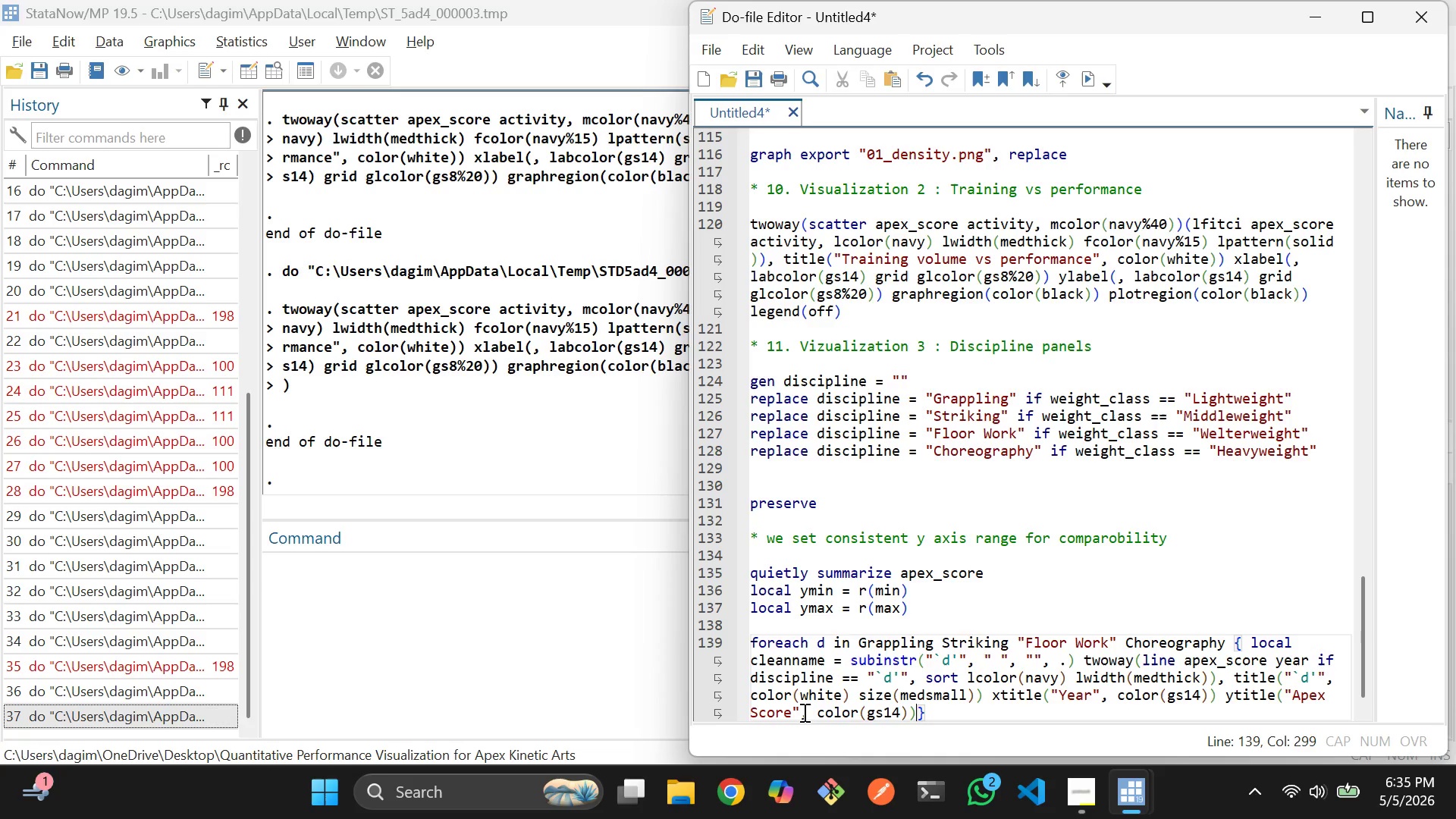 
type( xla)
key(Tab)
type((, lab)
key(Tab)
 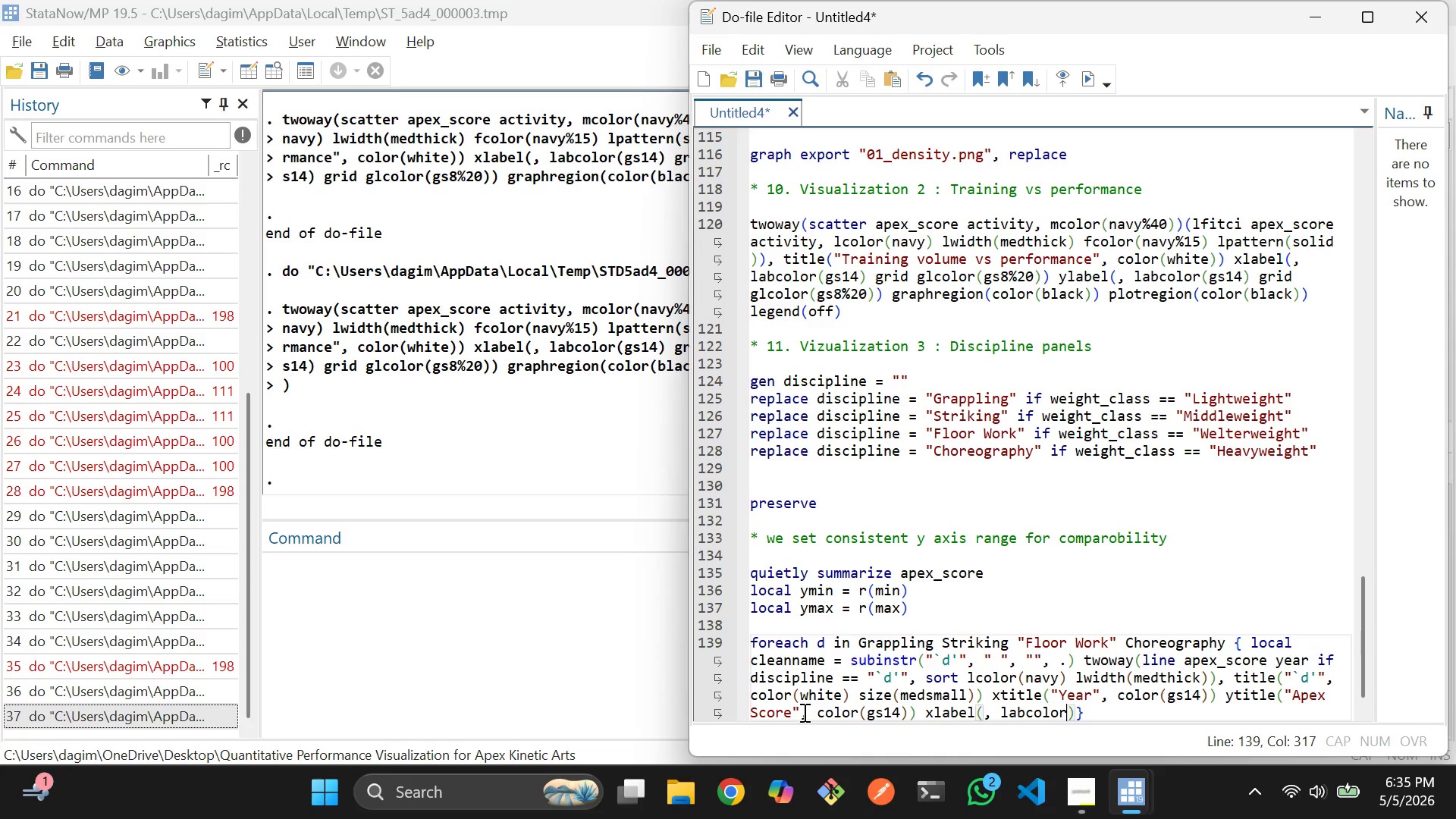 
type((gs14)
 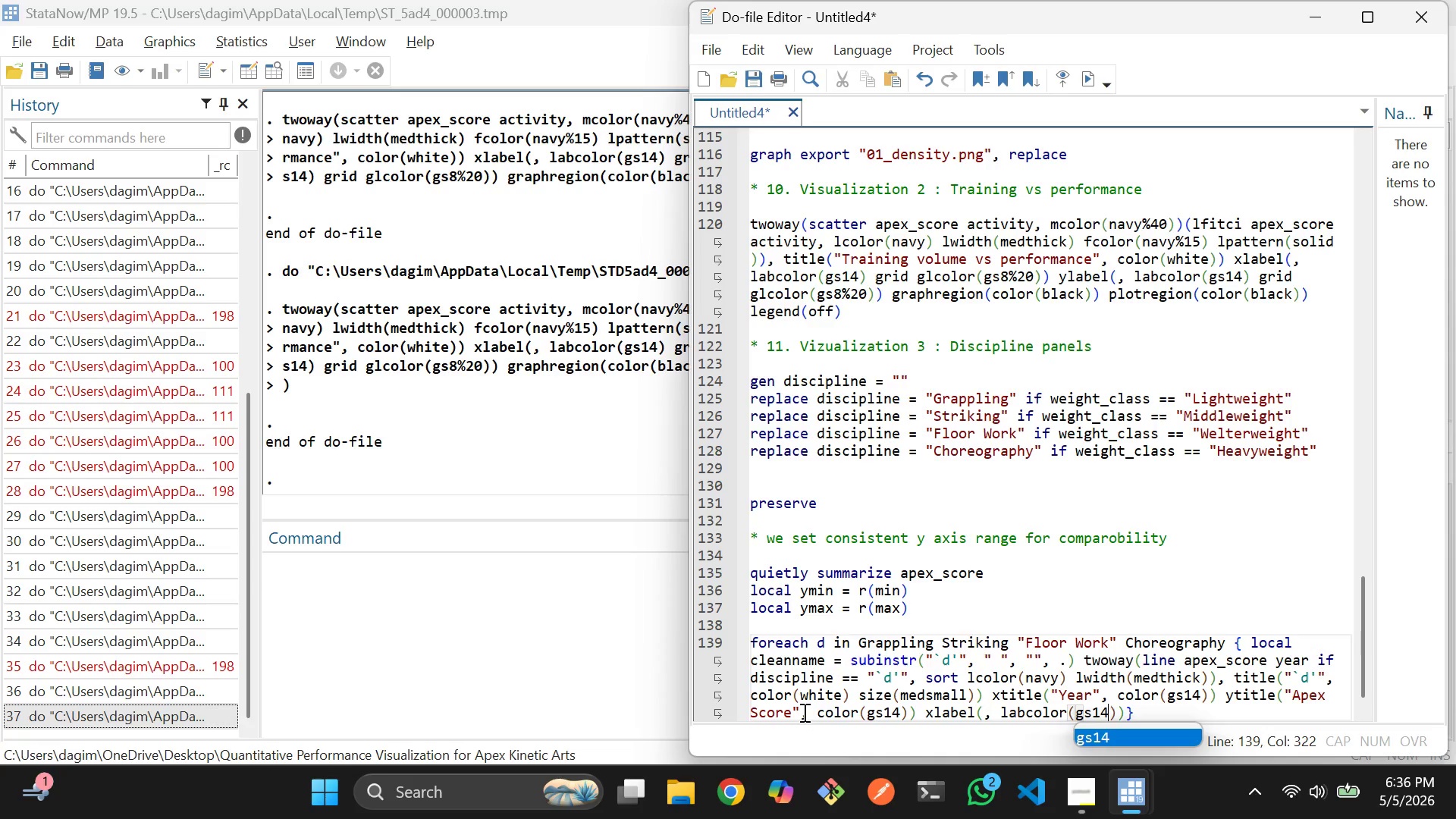 
key(ArrowRight)
 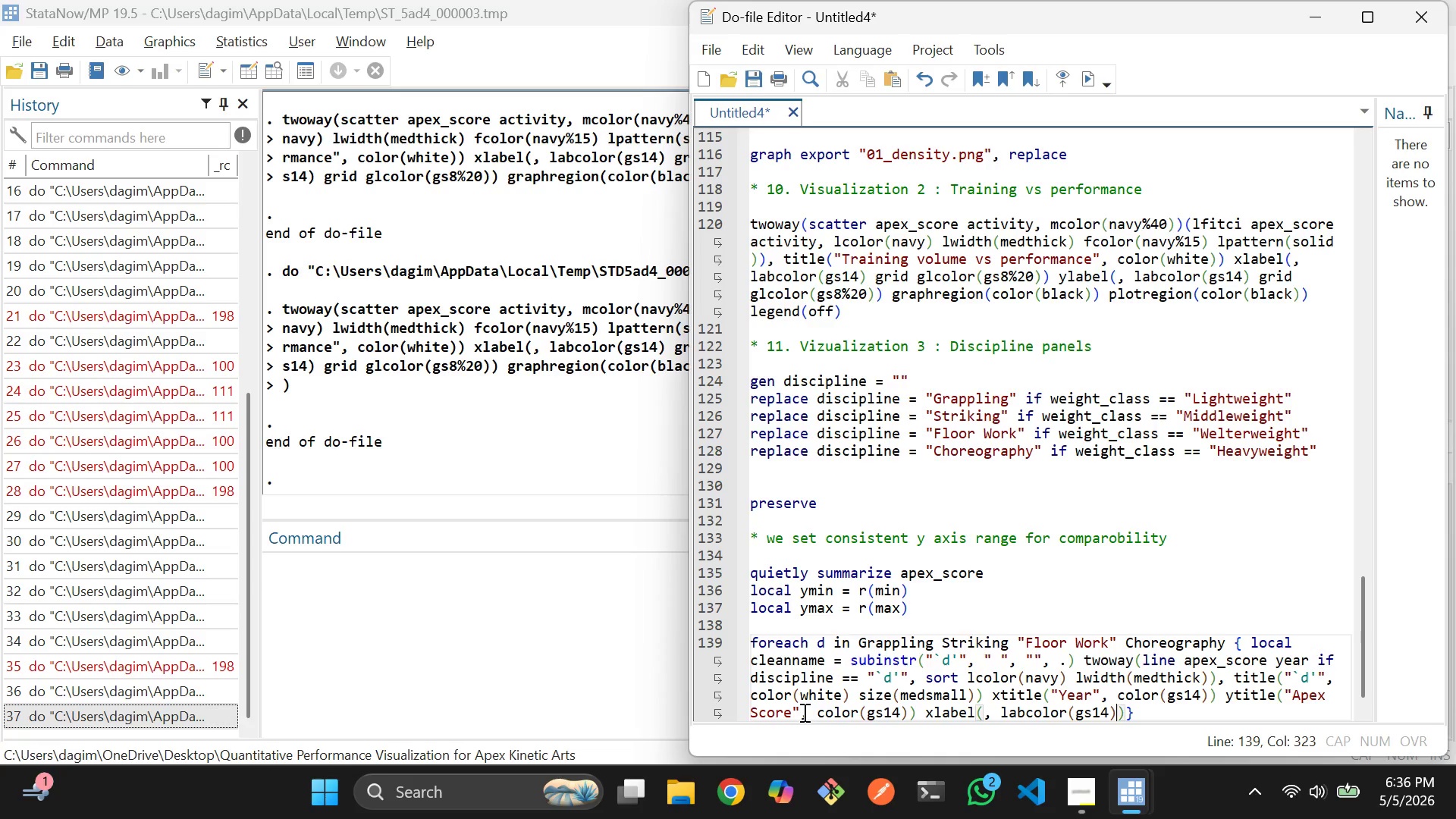 
wait(9.52)
 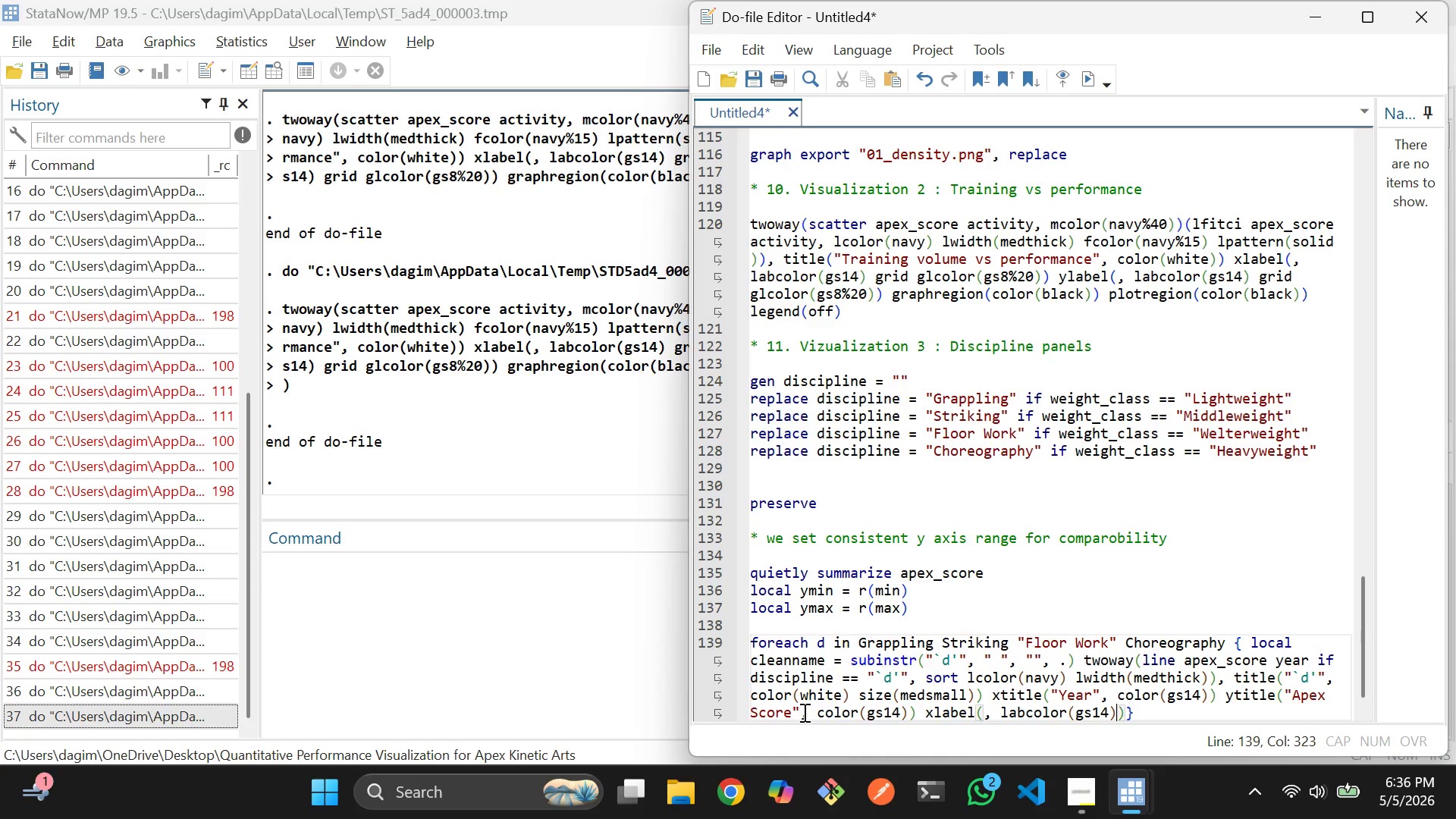 
type( grid )
 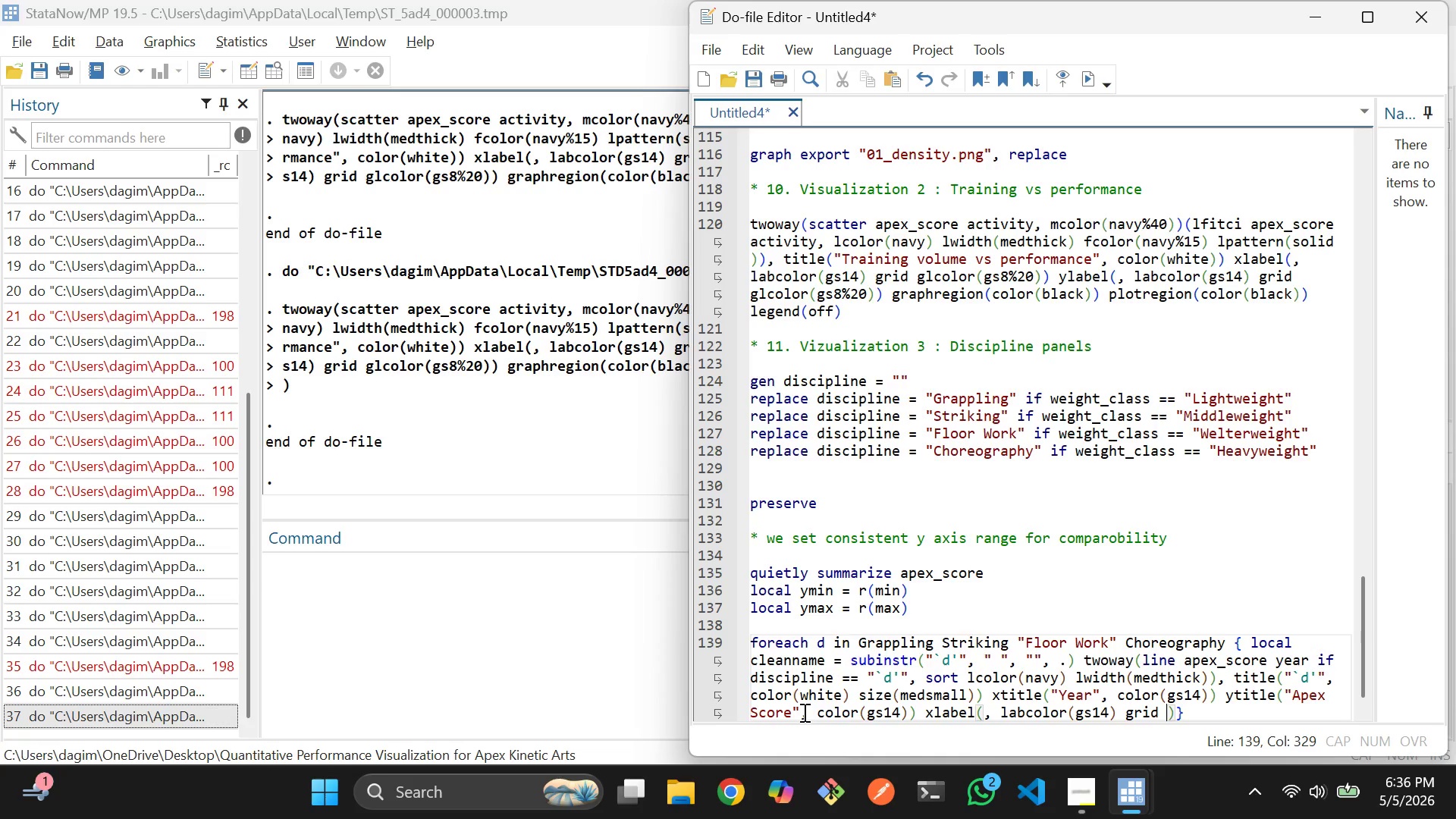 
type(glco)
key(Tab)
 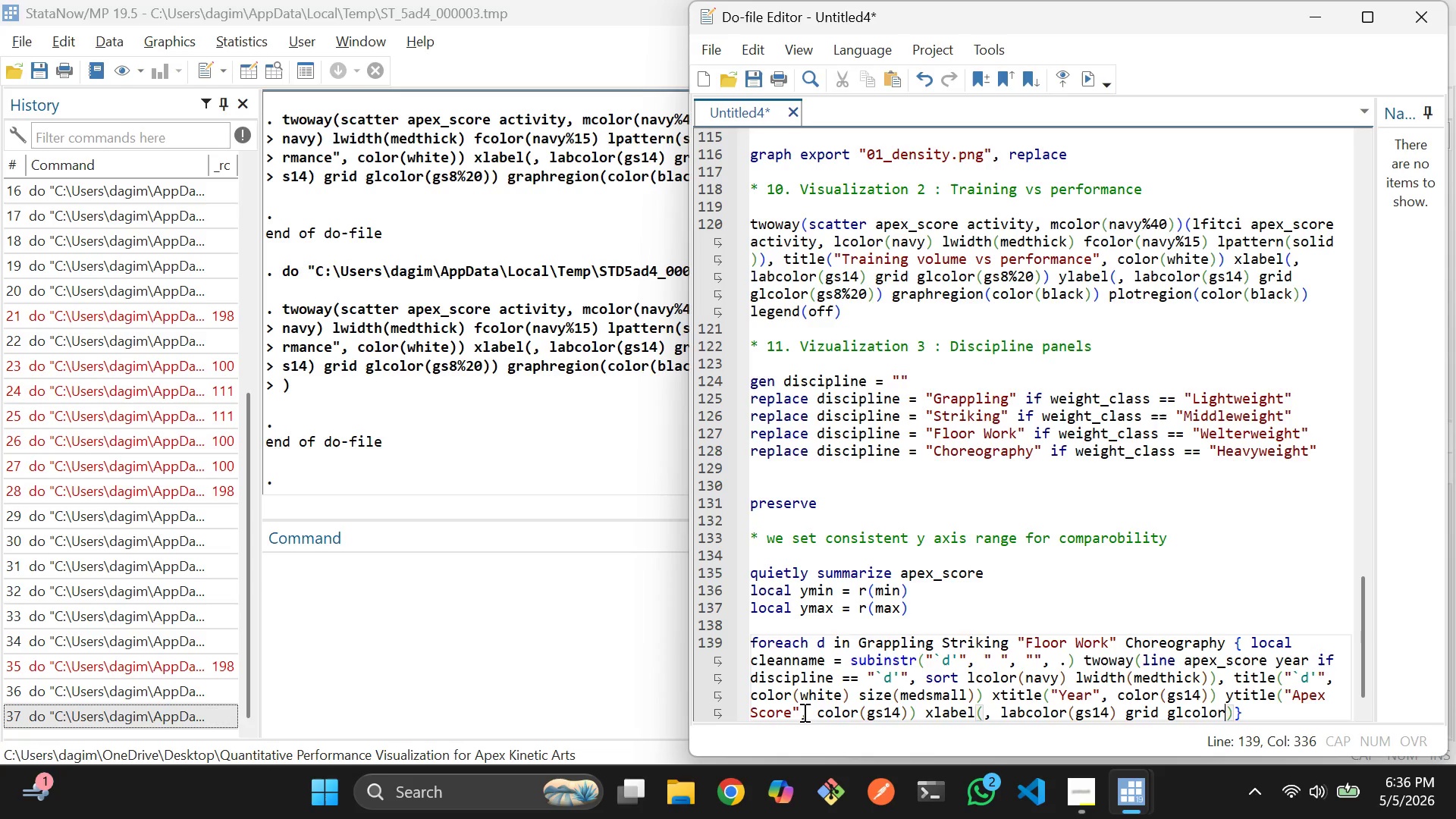 
wait(8.16)
 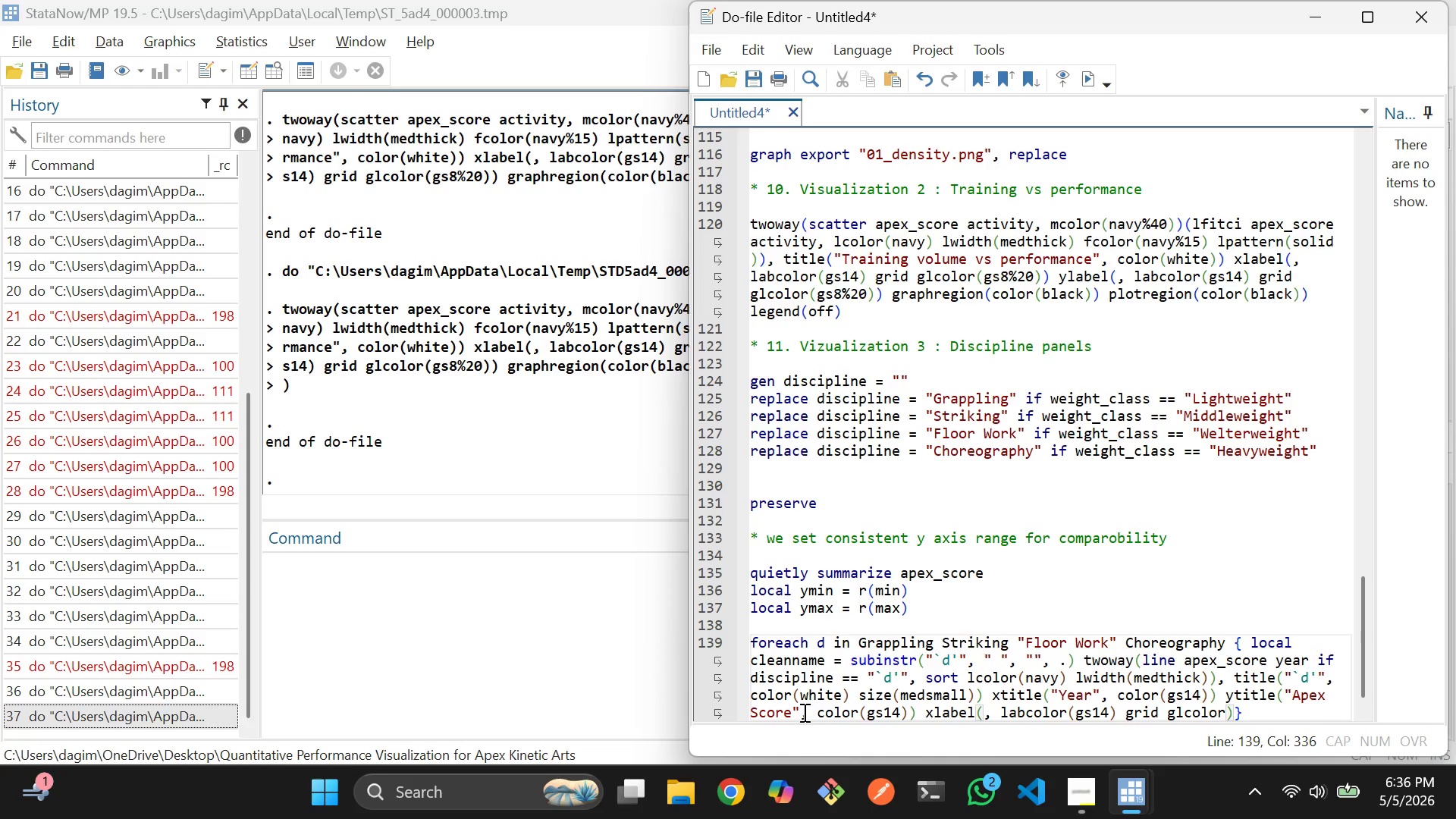 
type((gs8%20)
 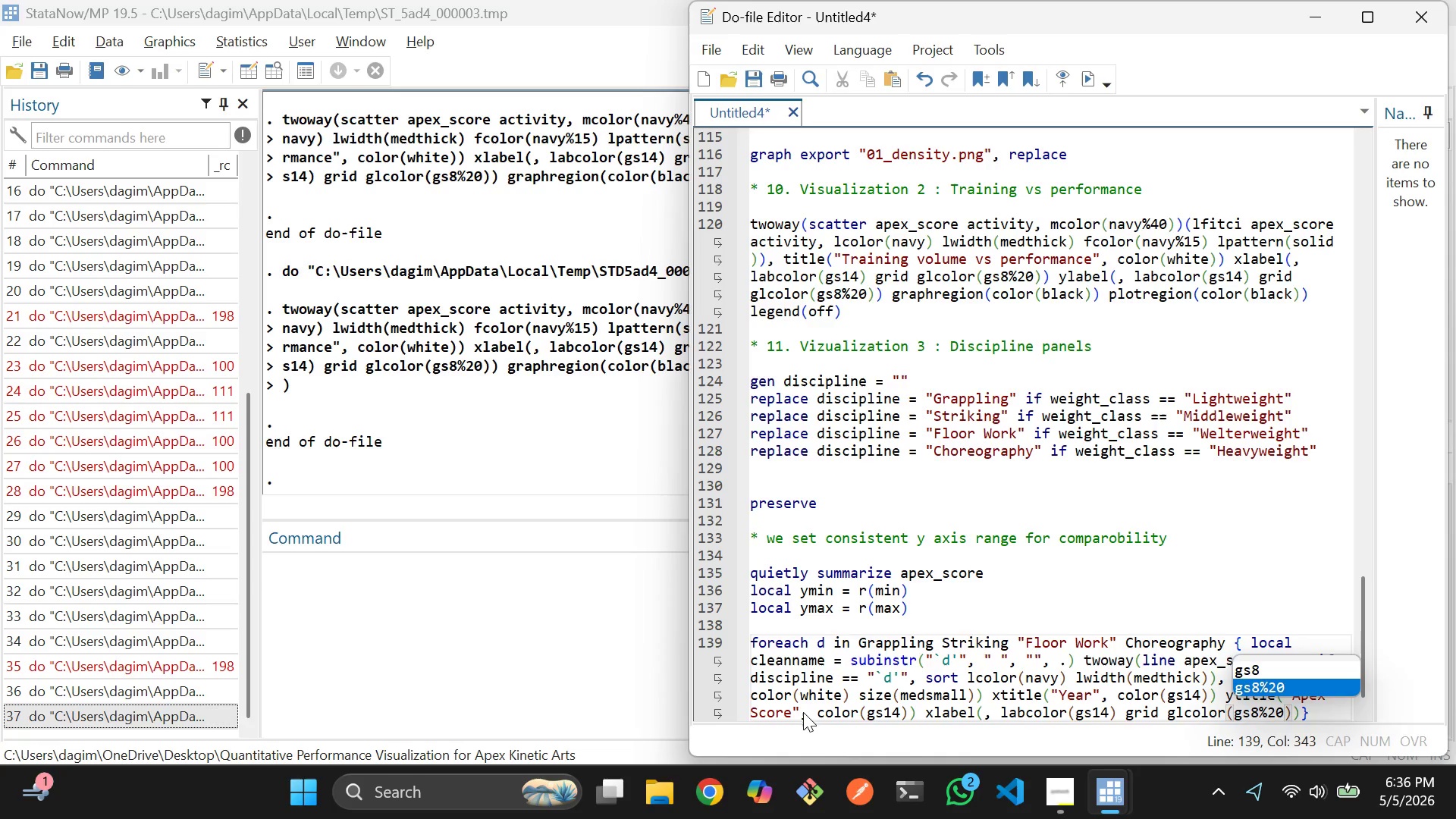 
key(ArrowRight)
 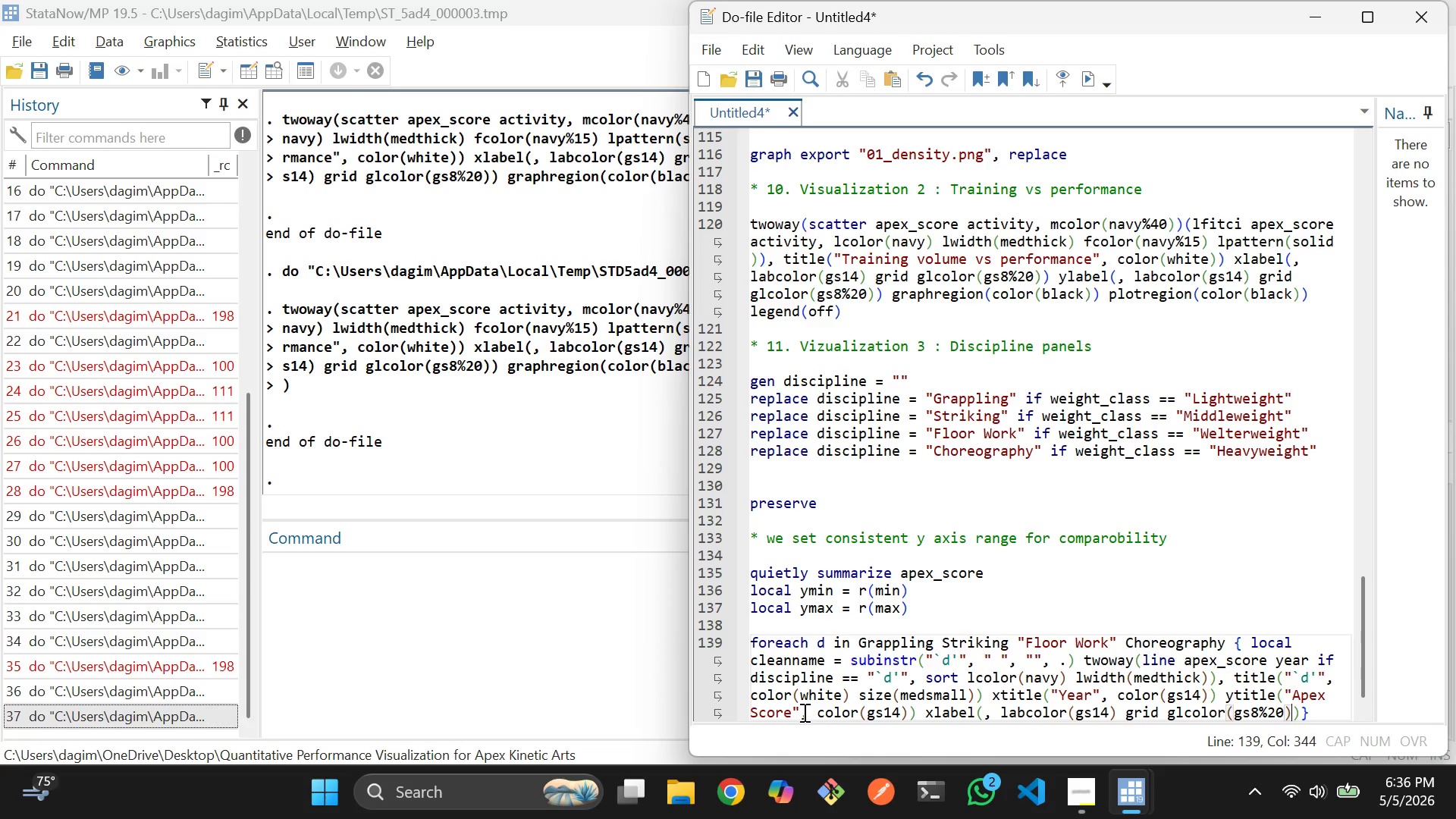 
key(ArrowRight)
 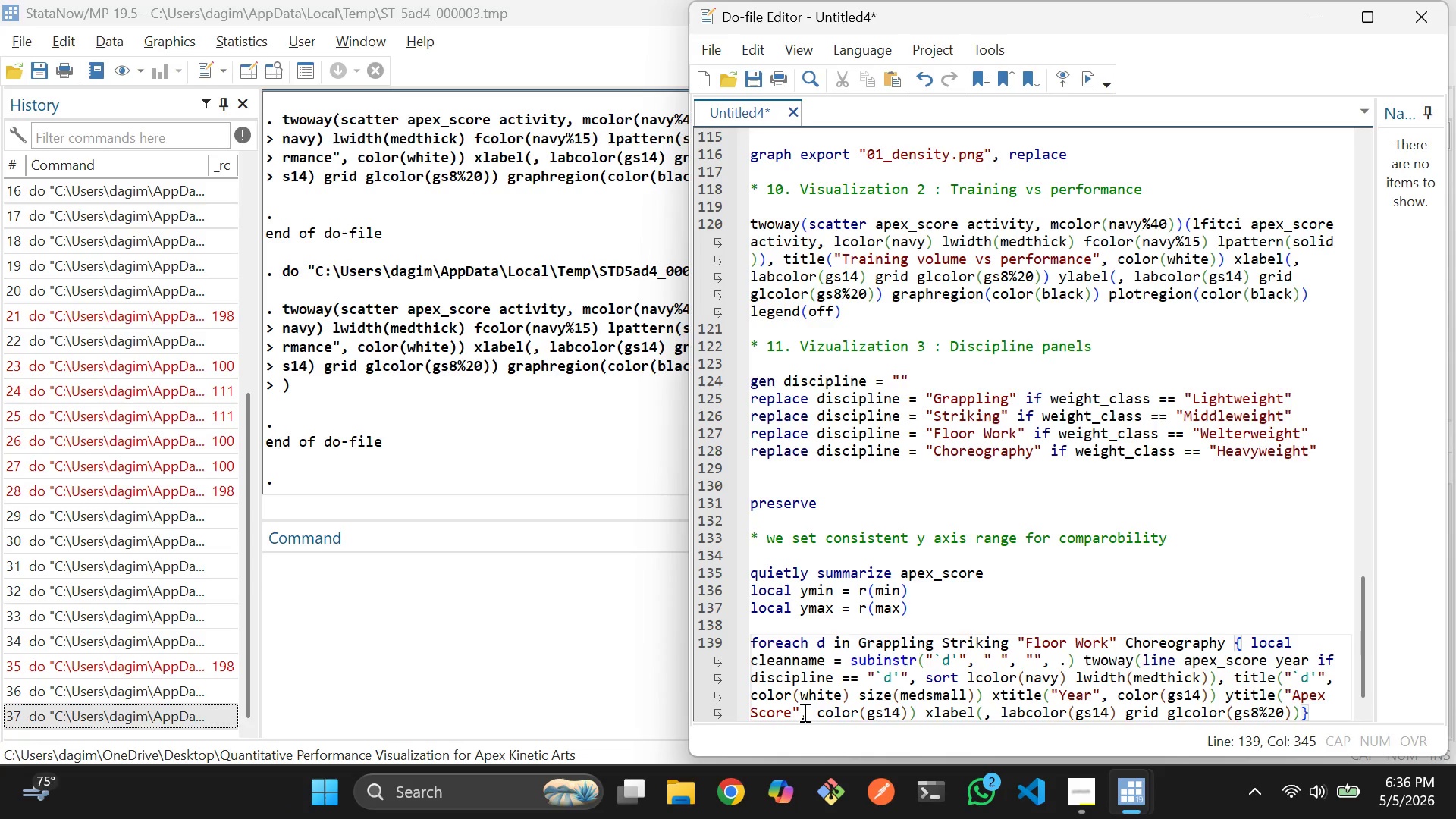 
type( ylabel)
 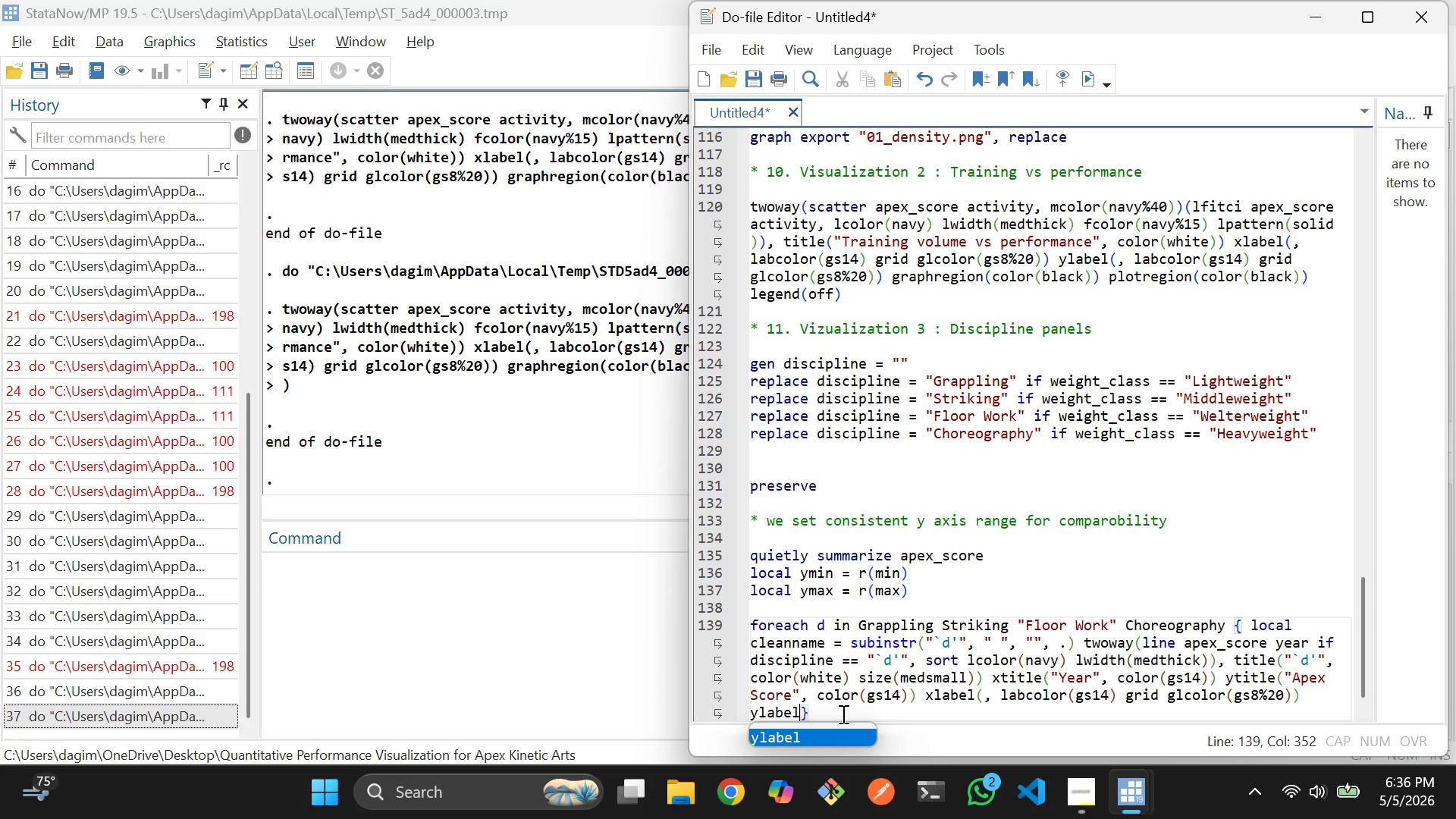 
wait(5.86)
 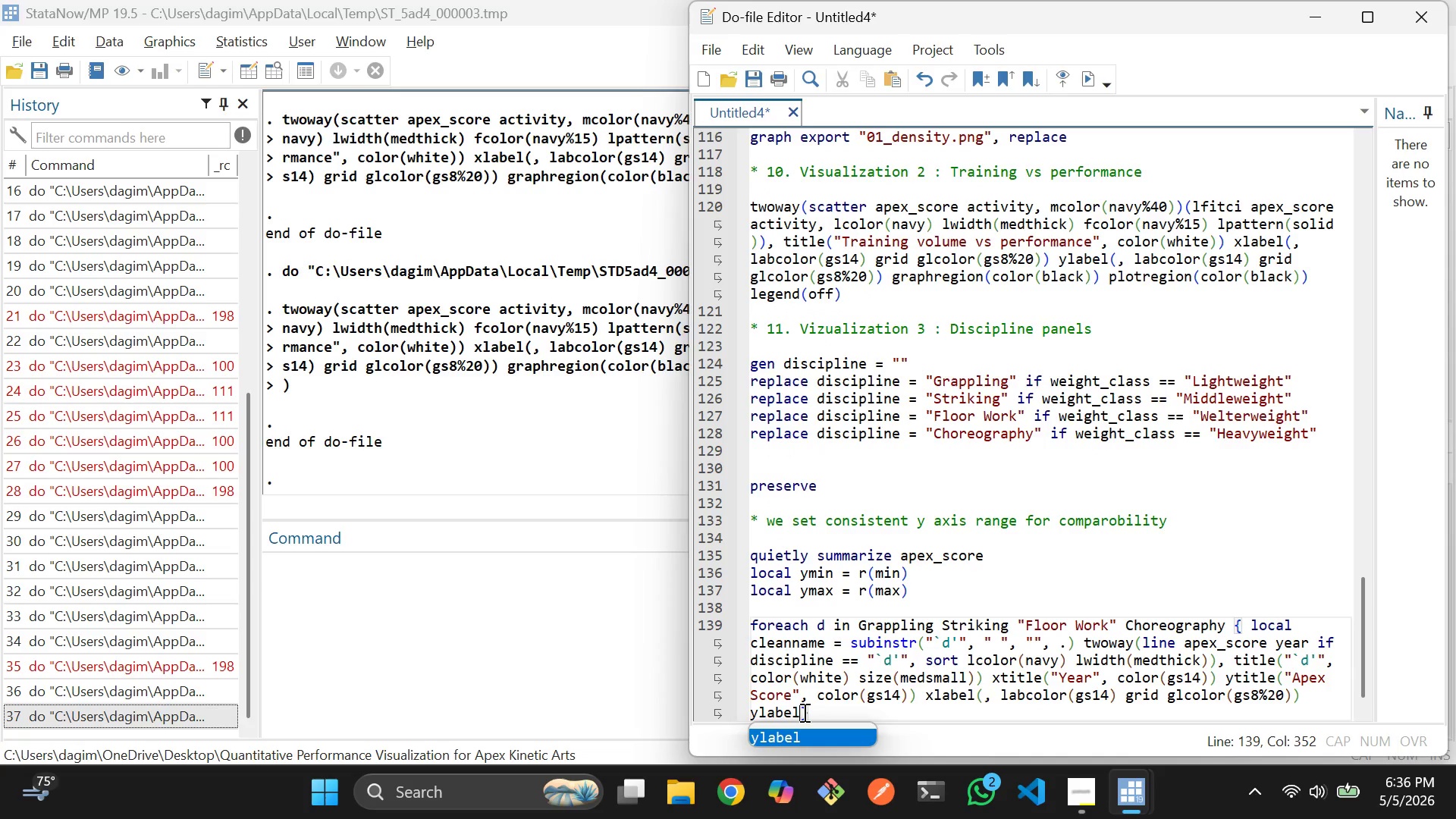 
key(Tab)
 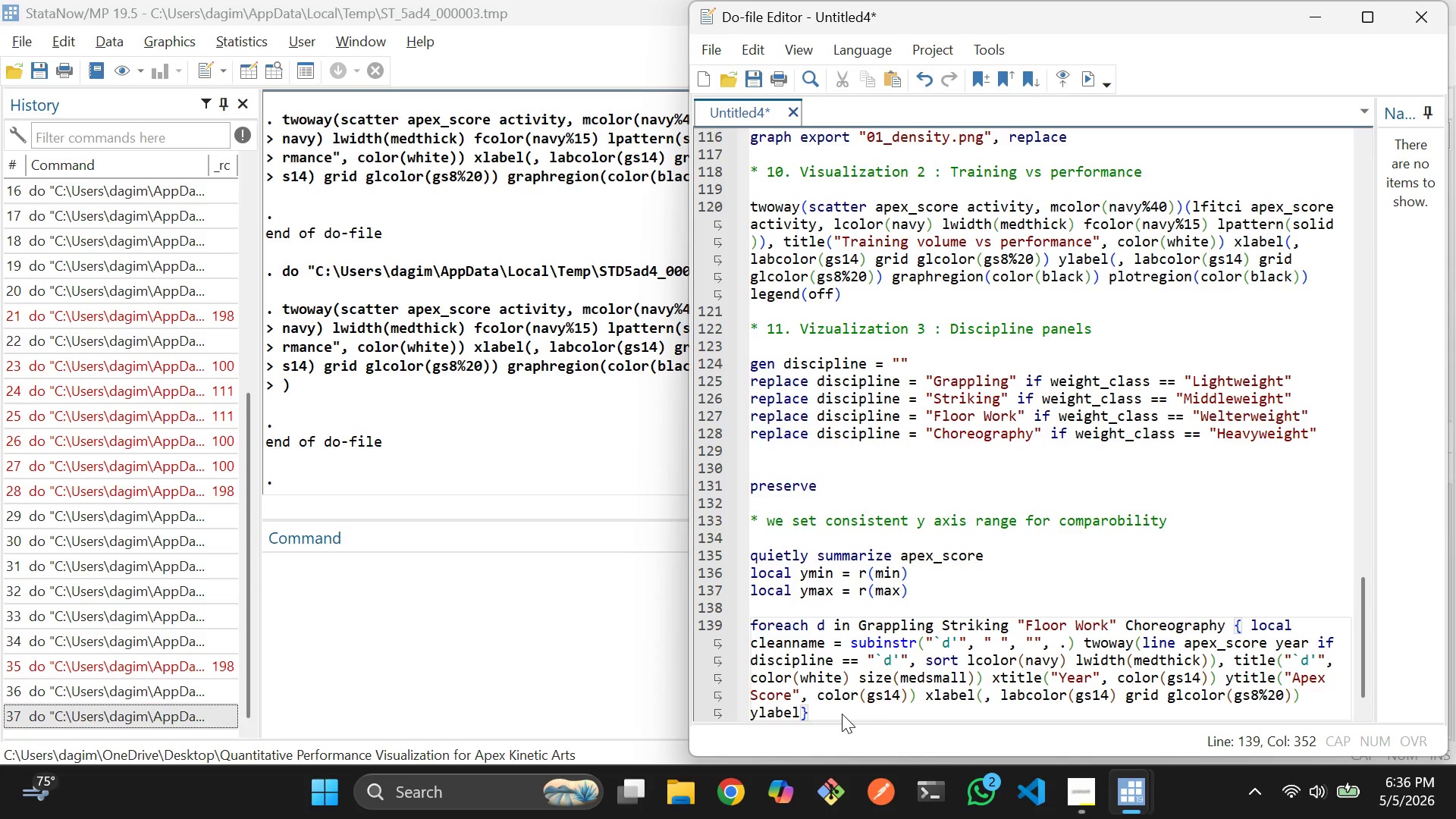 
key(Shift+9)
 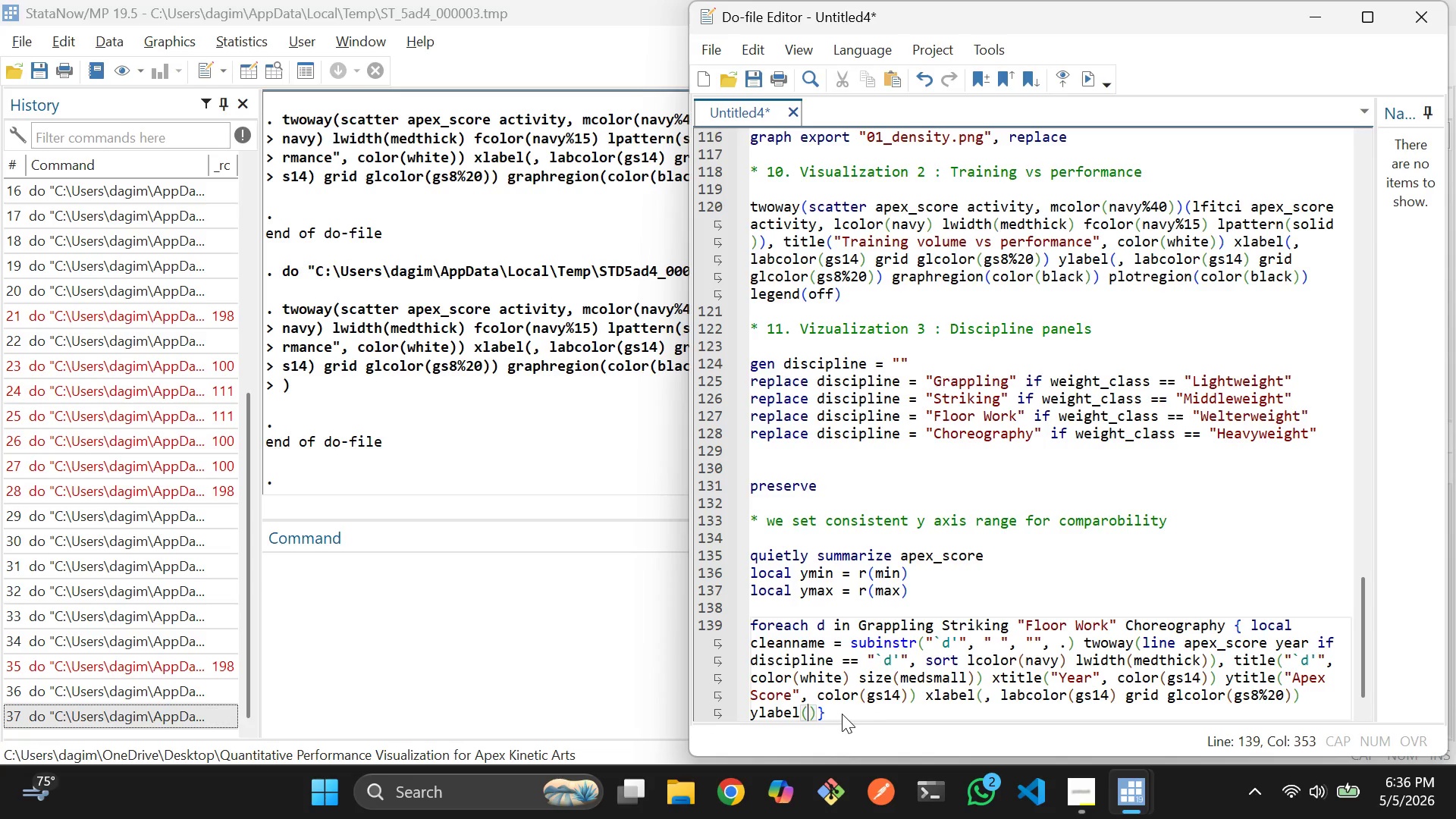 
wait(11.64)
 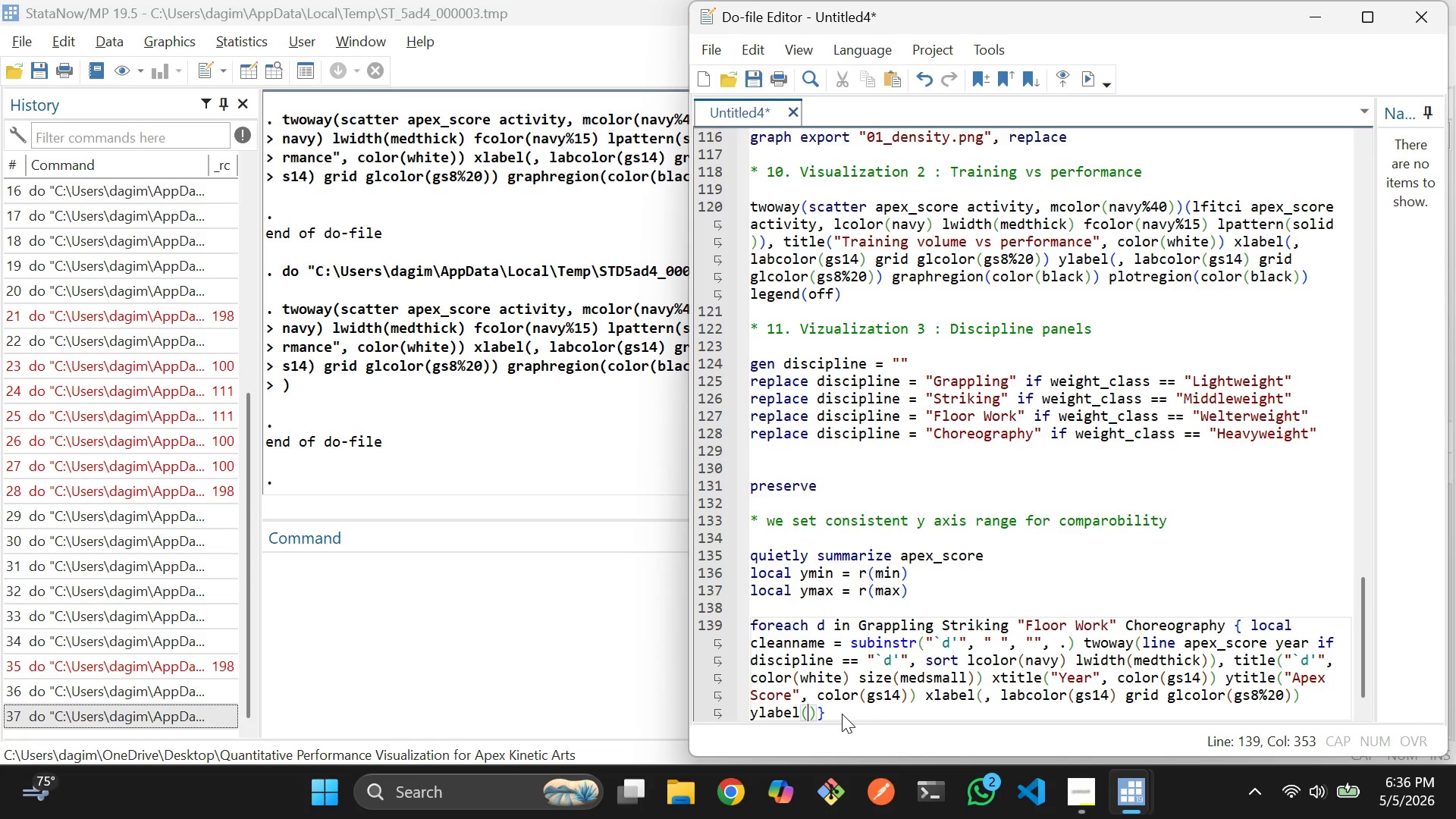 
key(Backquote)
 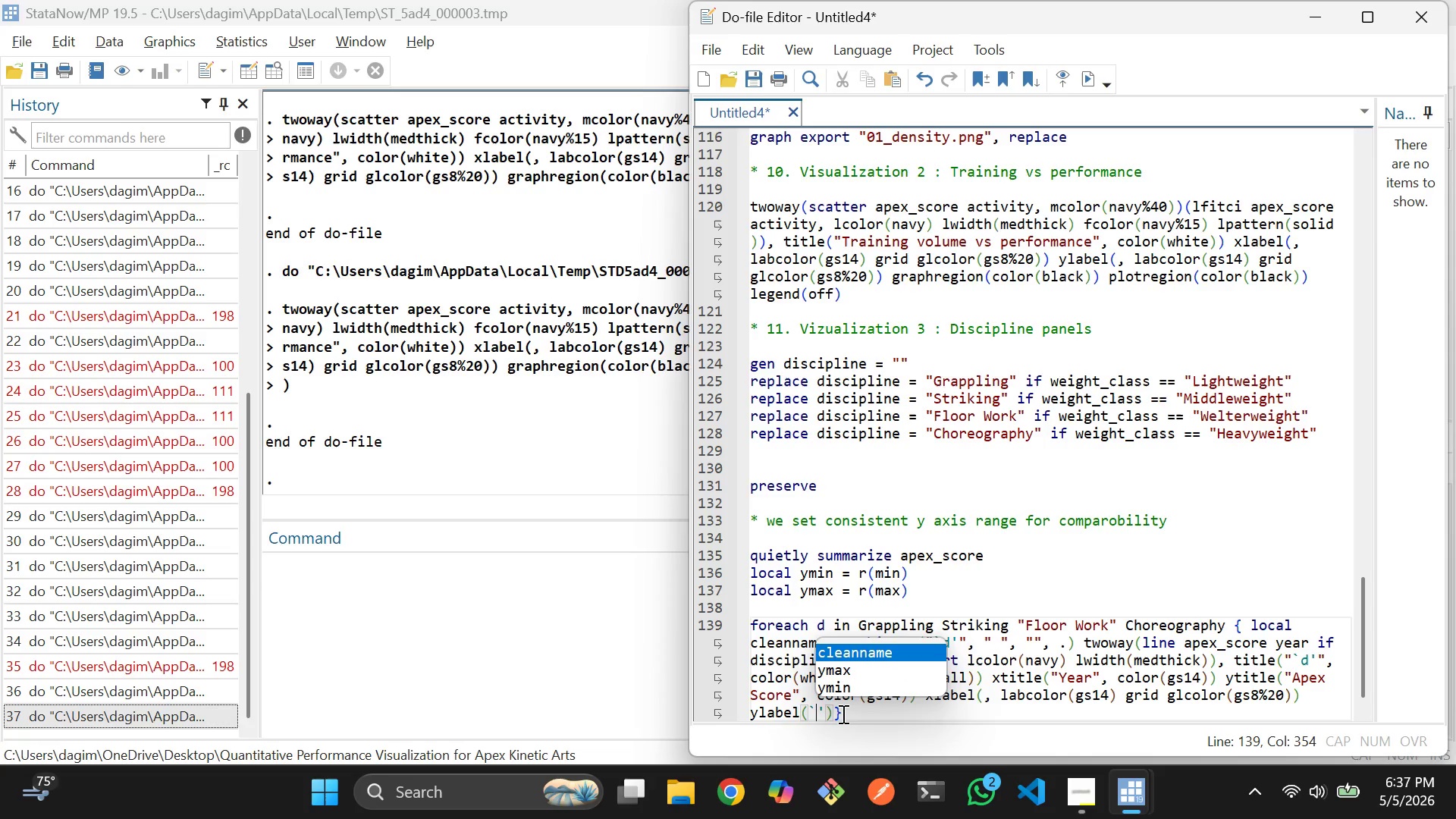 
key(ArrowDown)
 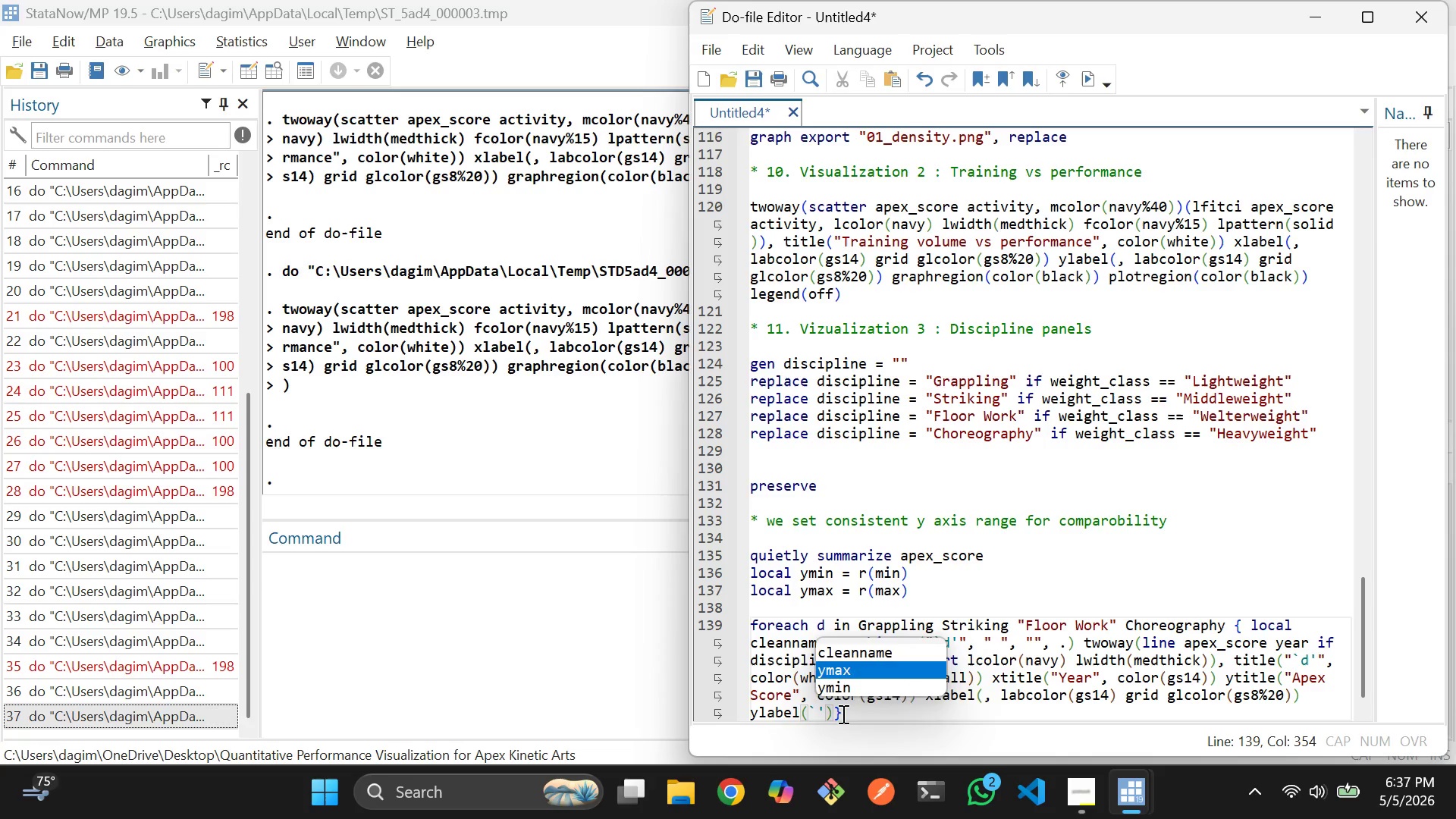 
key(ArrowDown)
 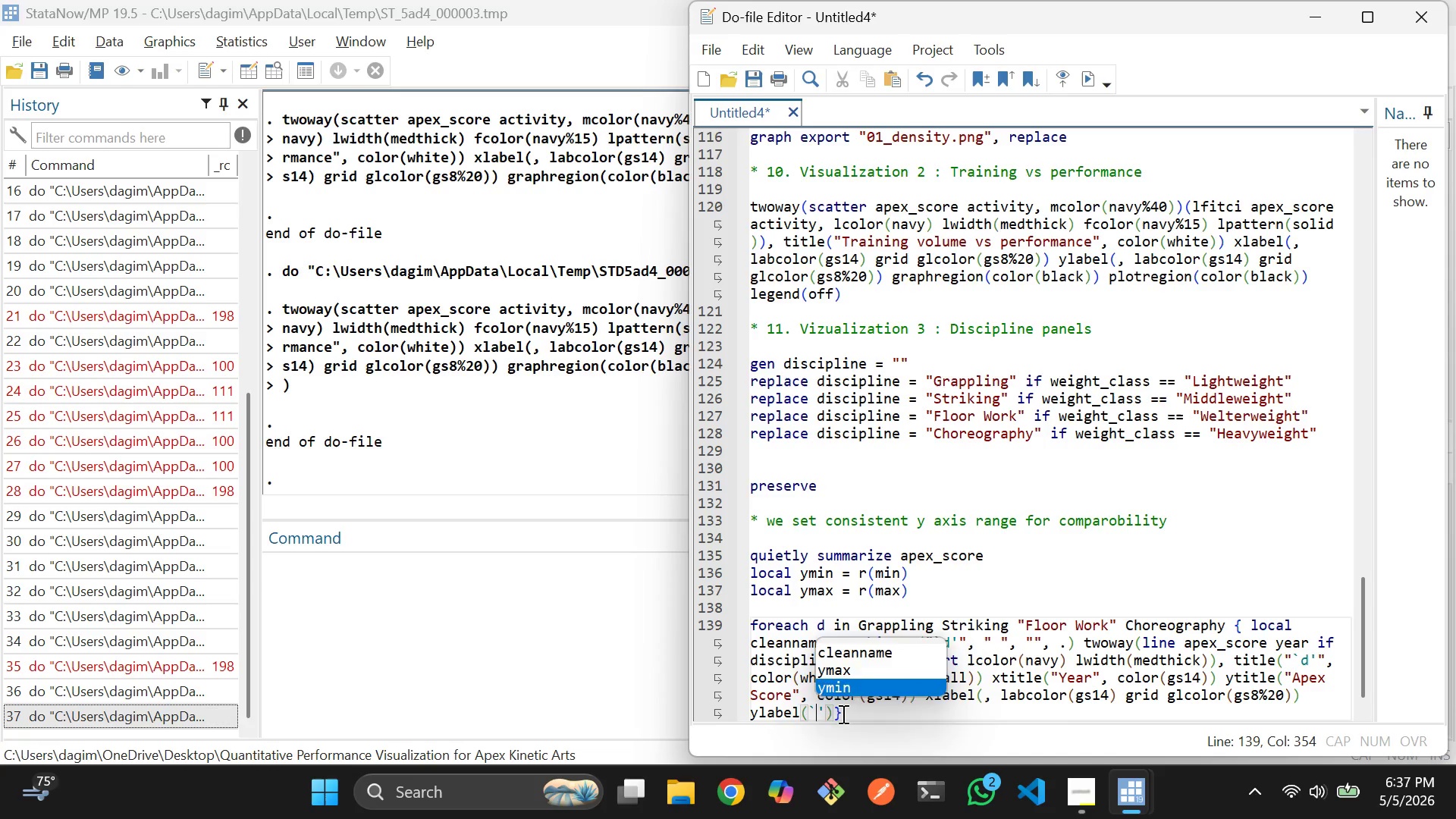 
key(Enter)
 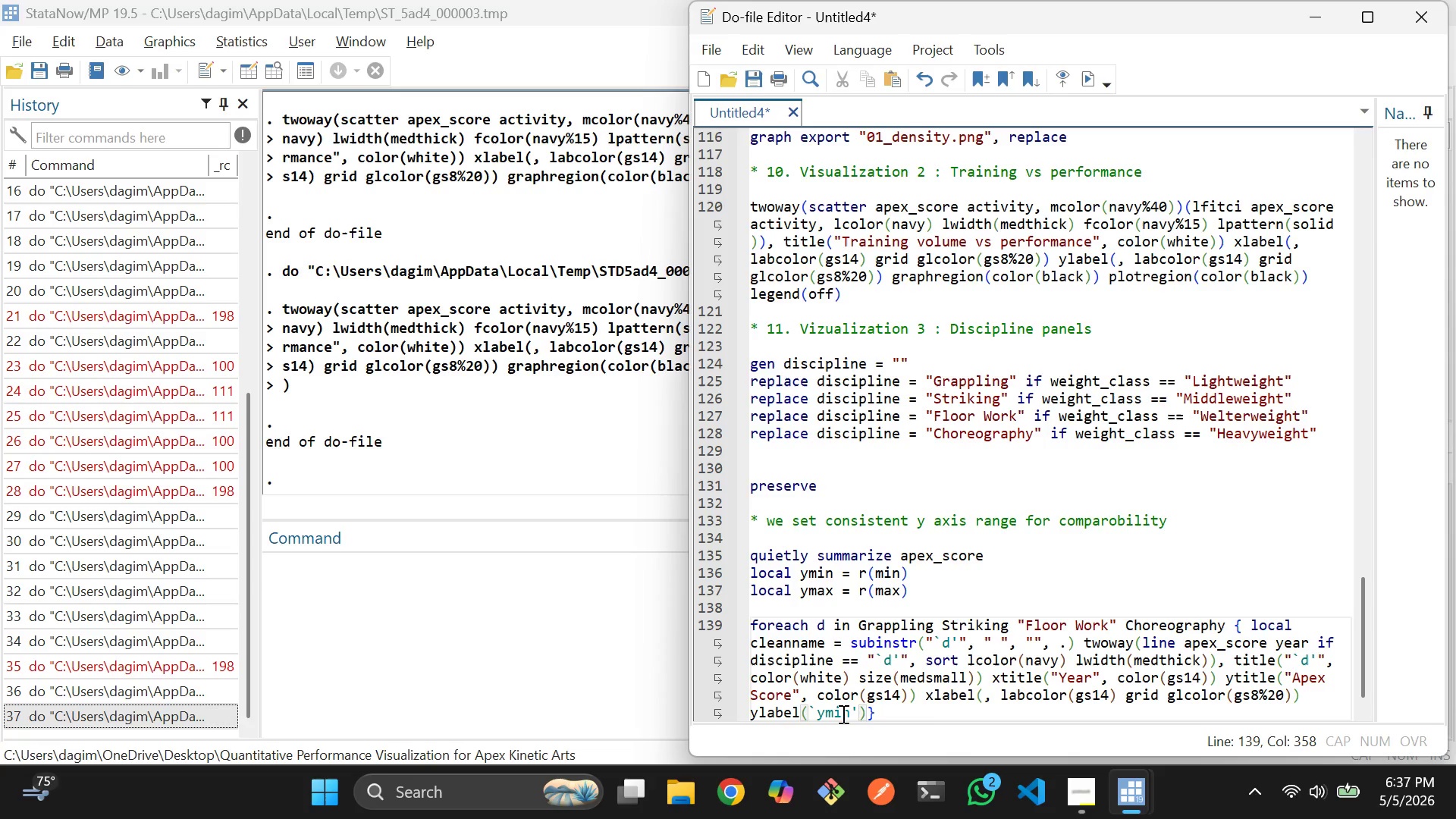 
key(ArrowRight)
 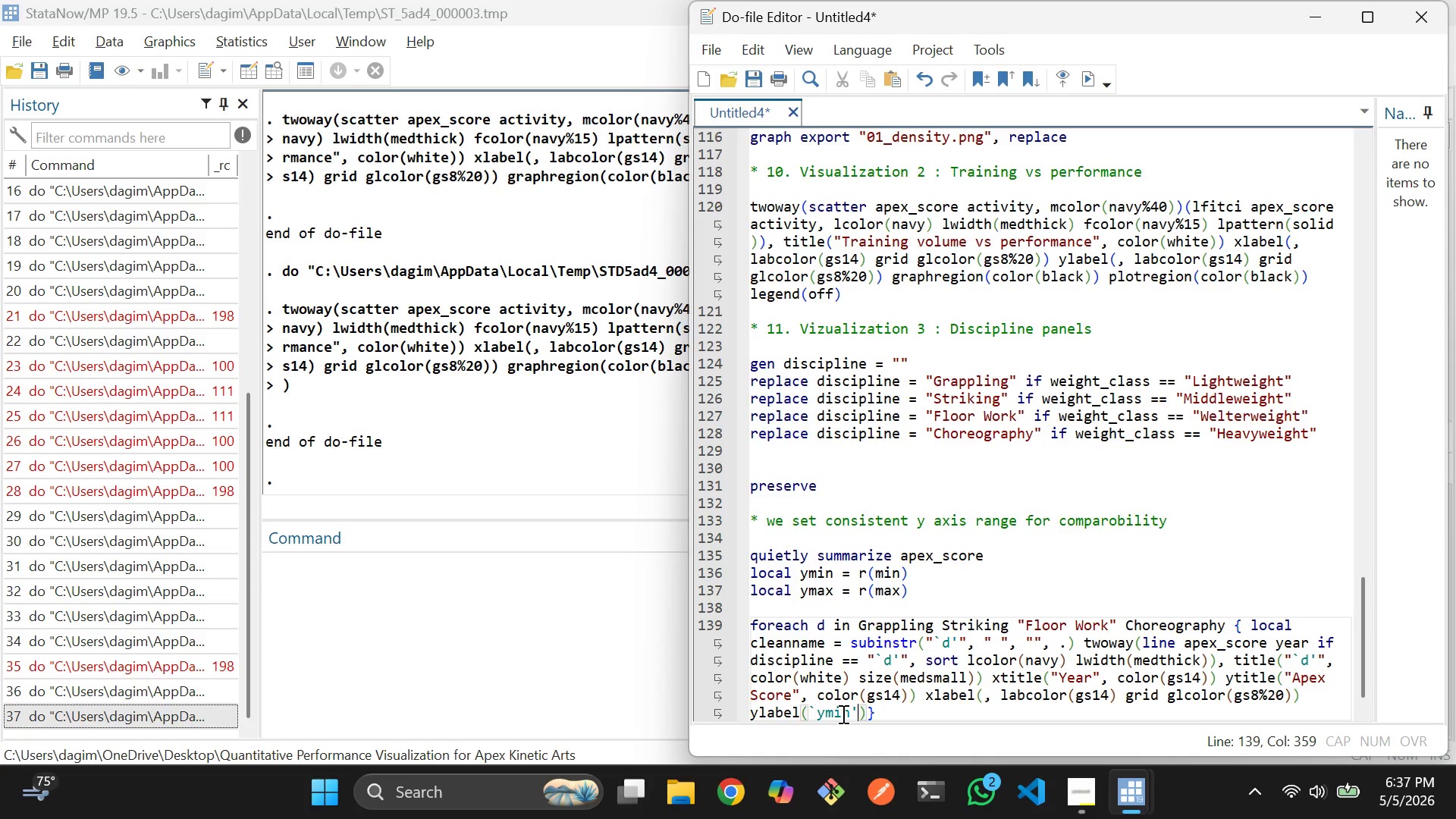 
type(10)
key(Backspace)
key(Backspace)
type((10)
 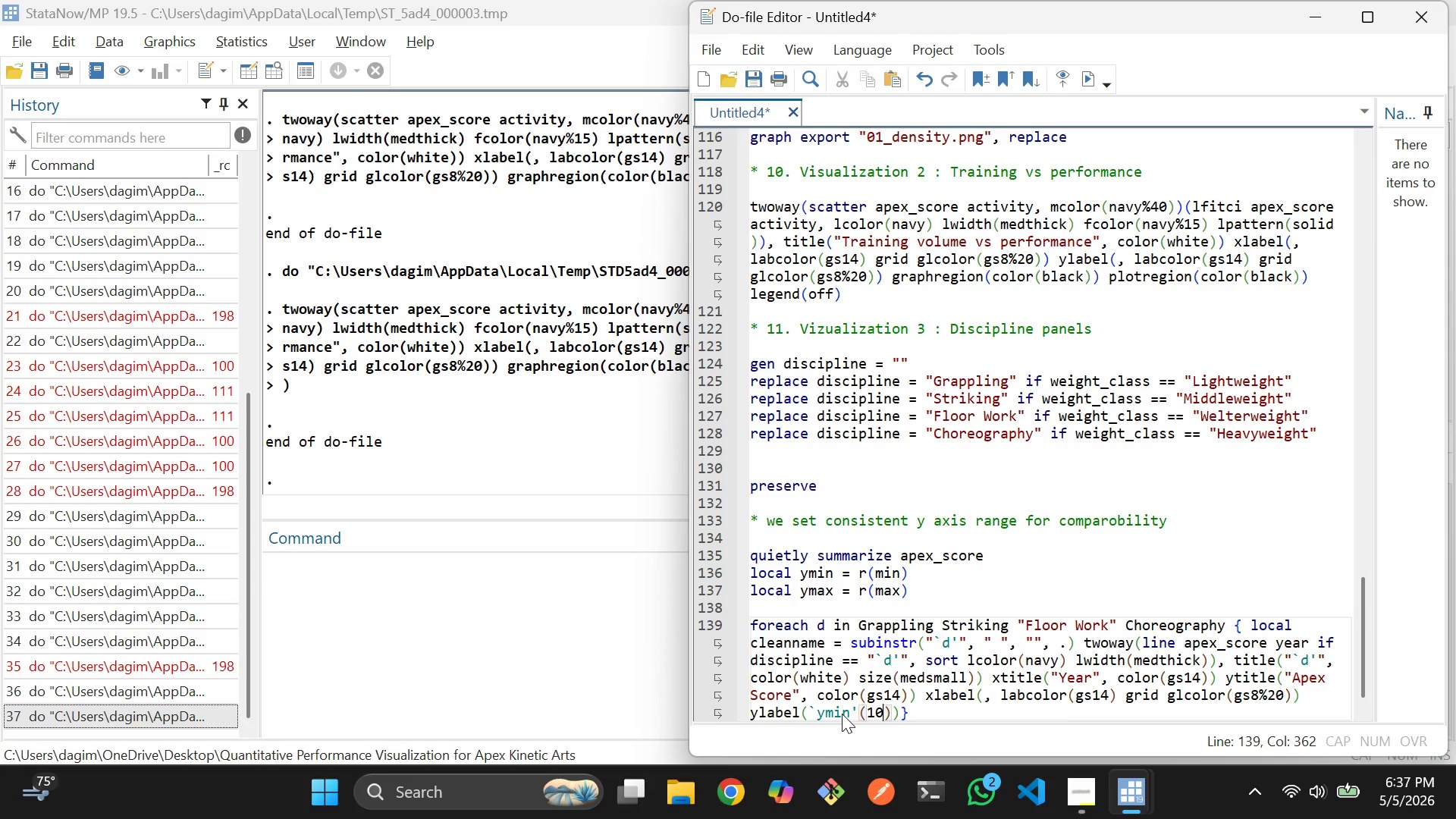 
key(ArrowRight)
 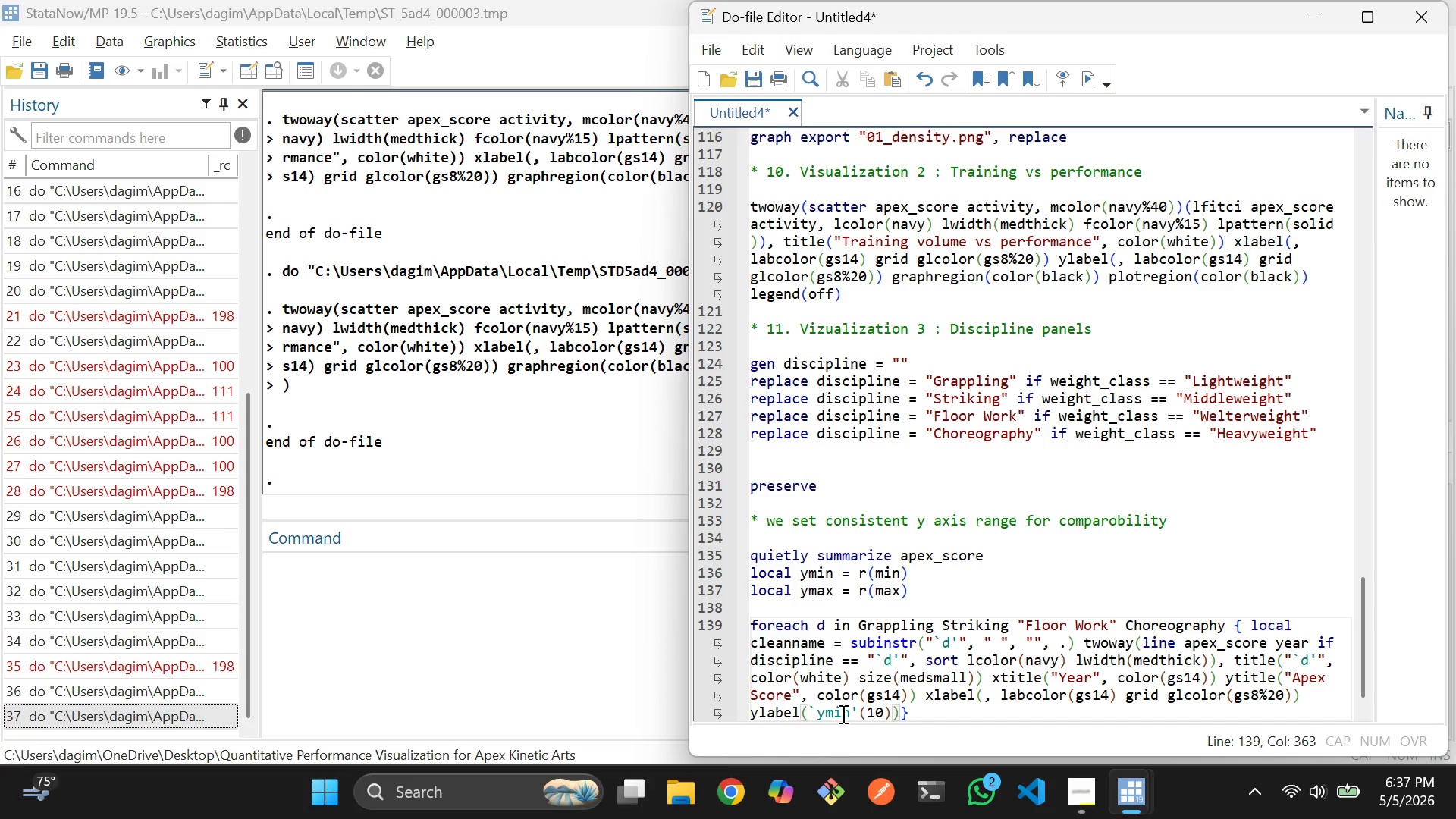 
key(Backquote)
 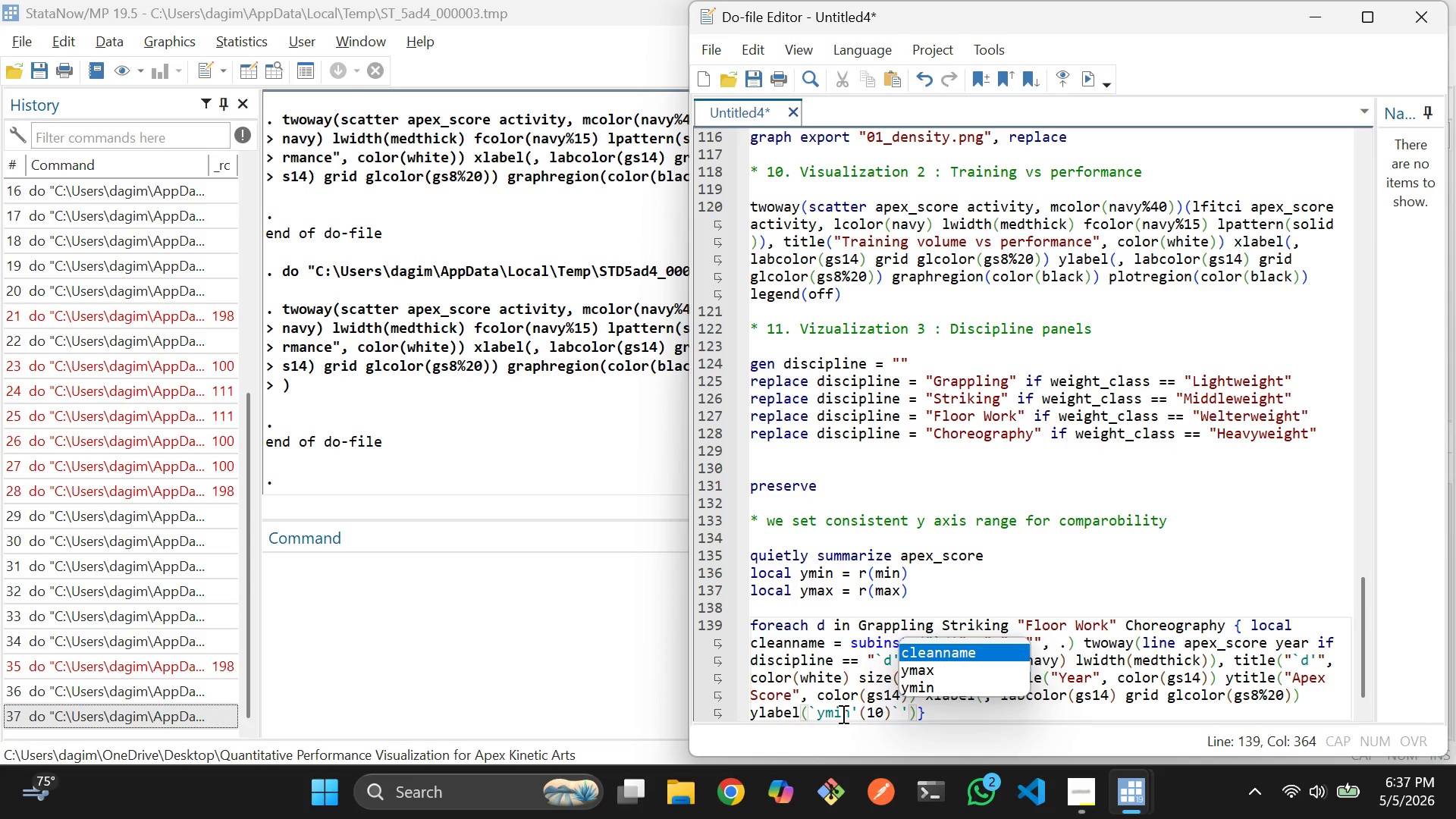 
key(ArrowDown)
 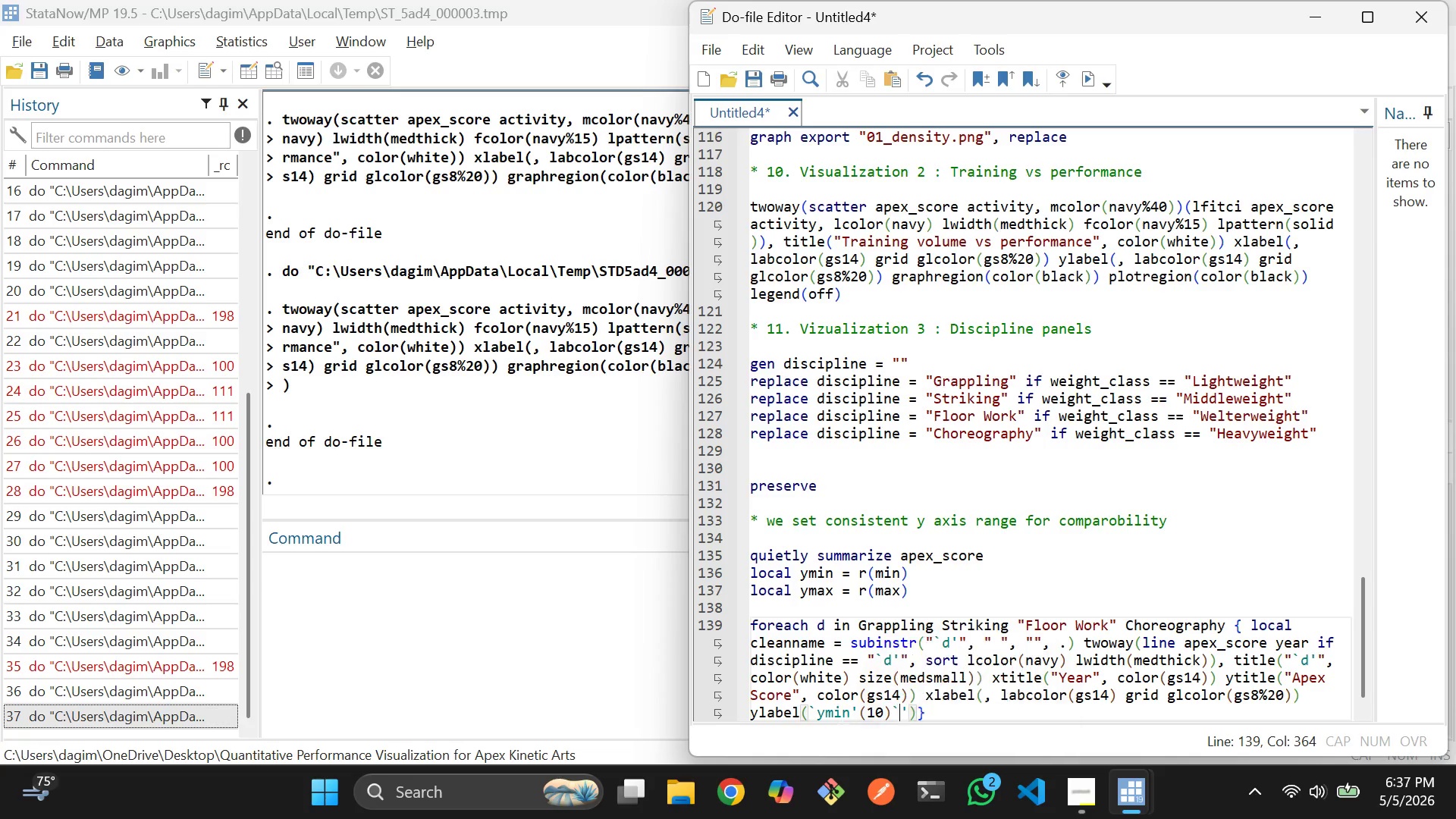 
key(Enter)
 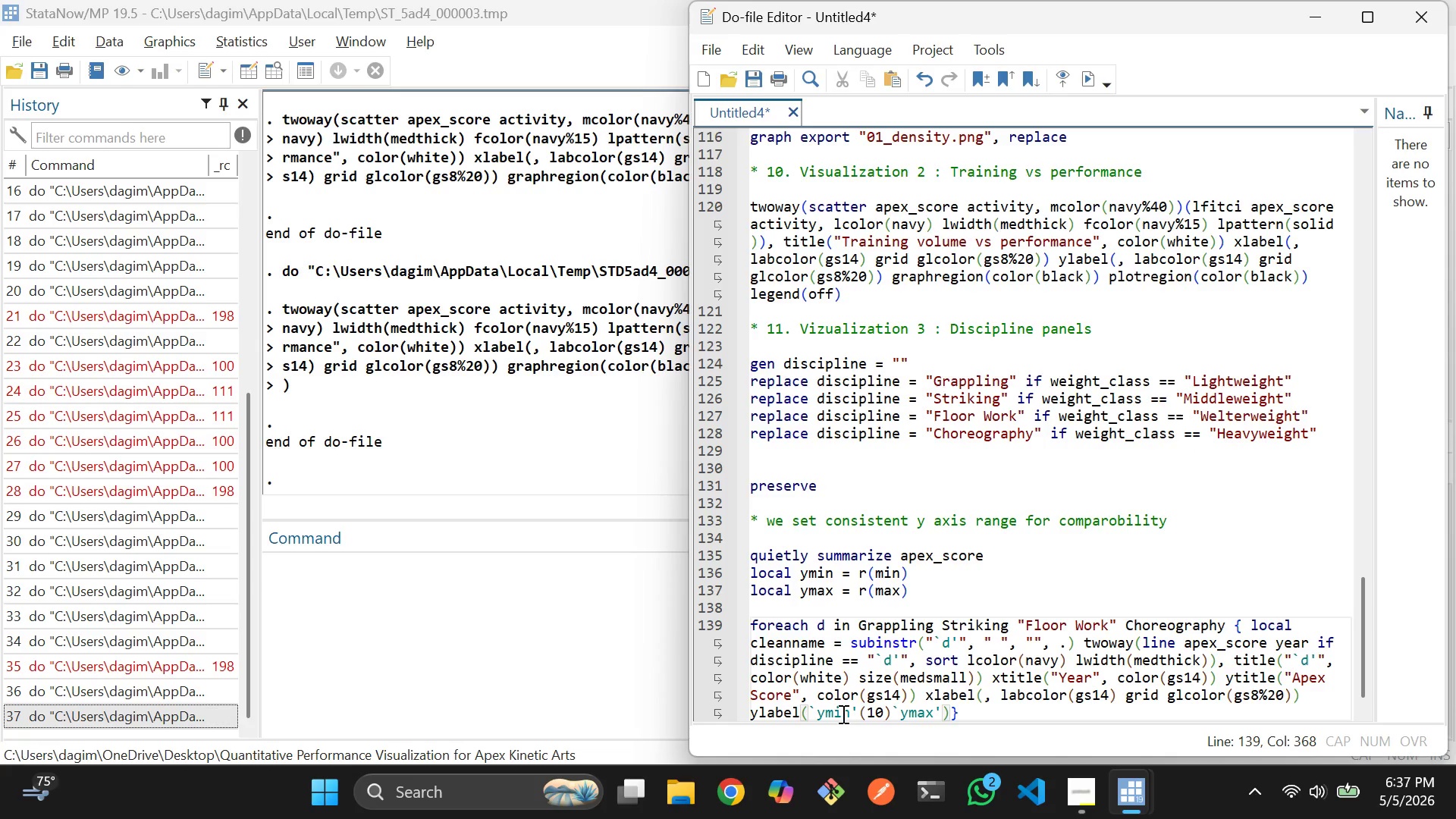 
wait(8.03)
 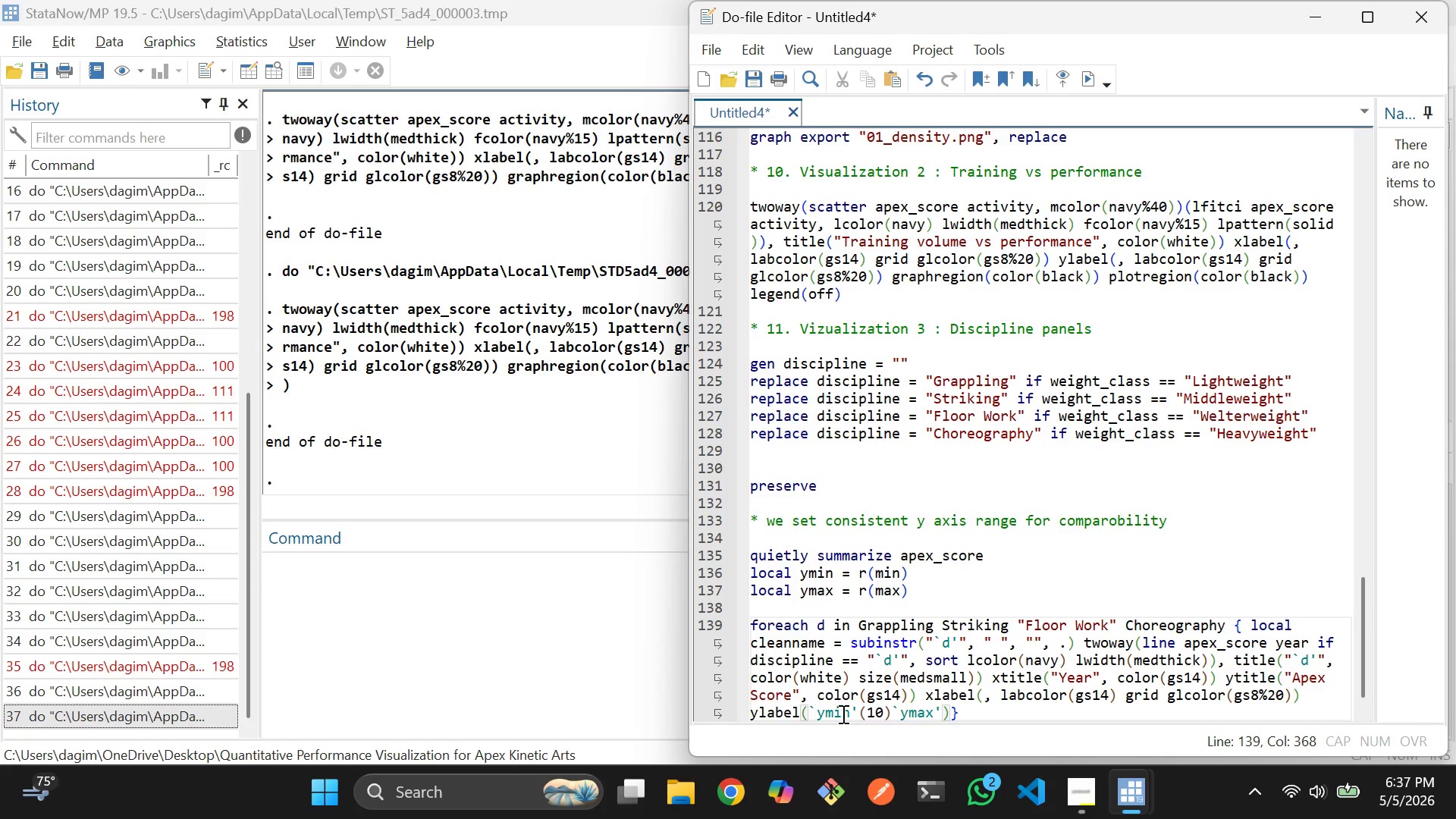 
key(ArrowRight)
 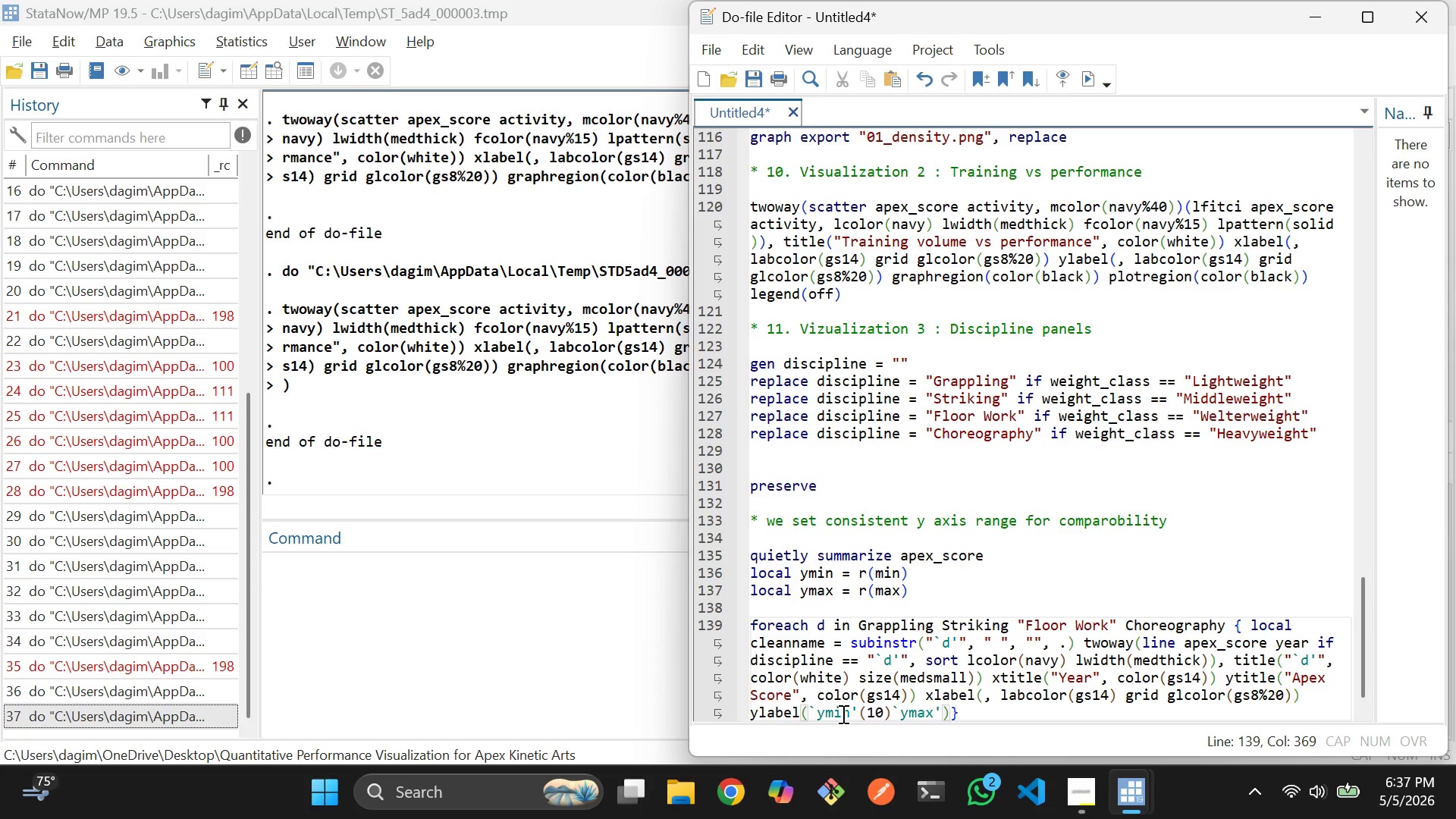 
type(, lab)
 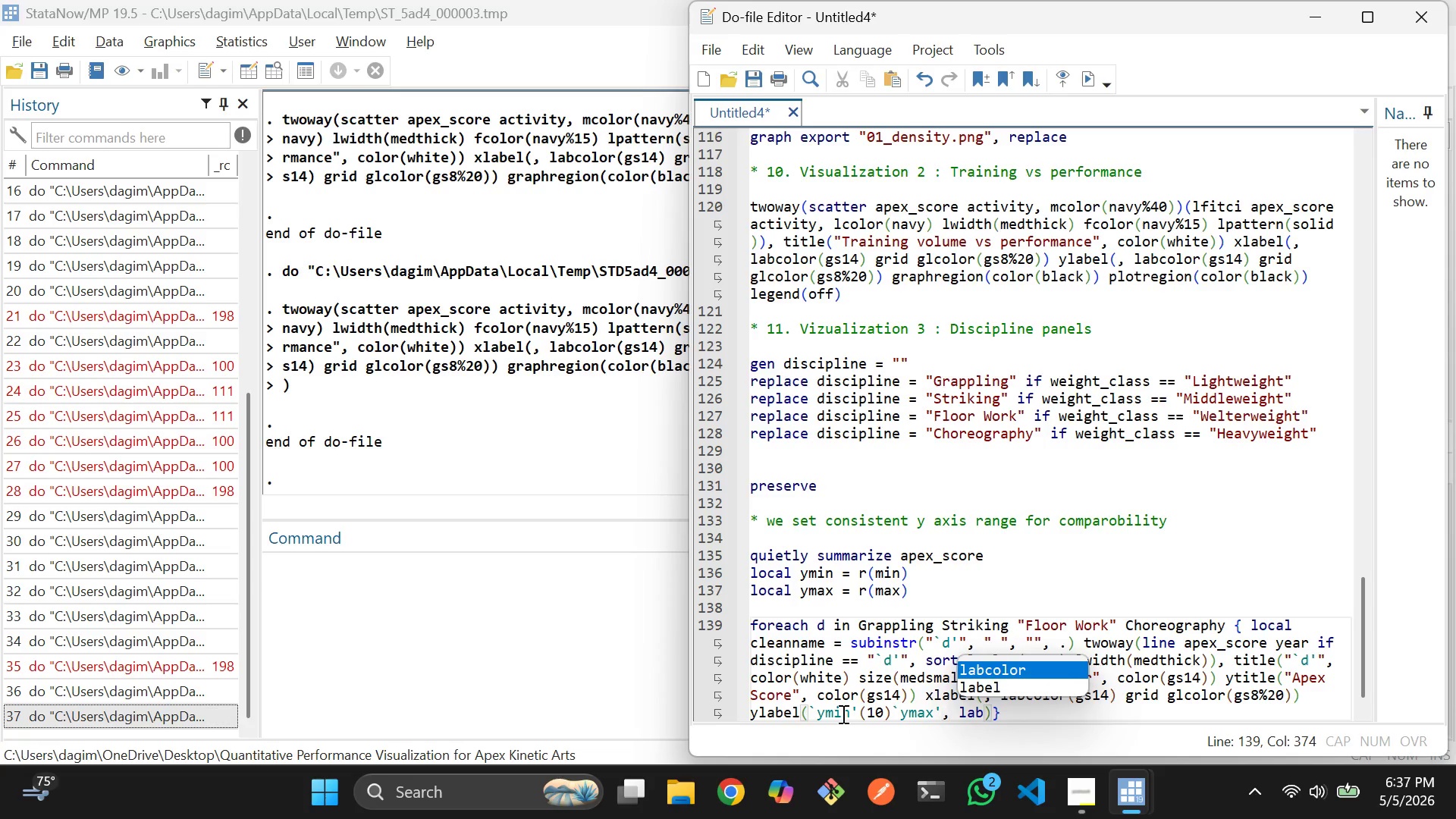 
key(Enter)
 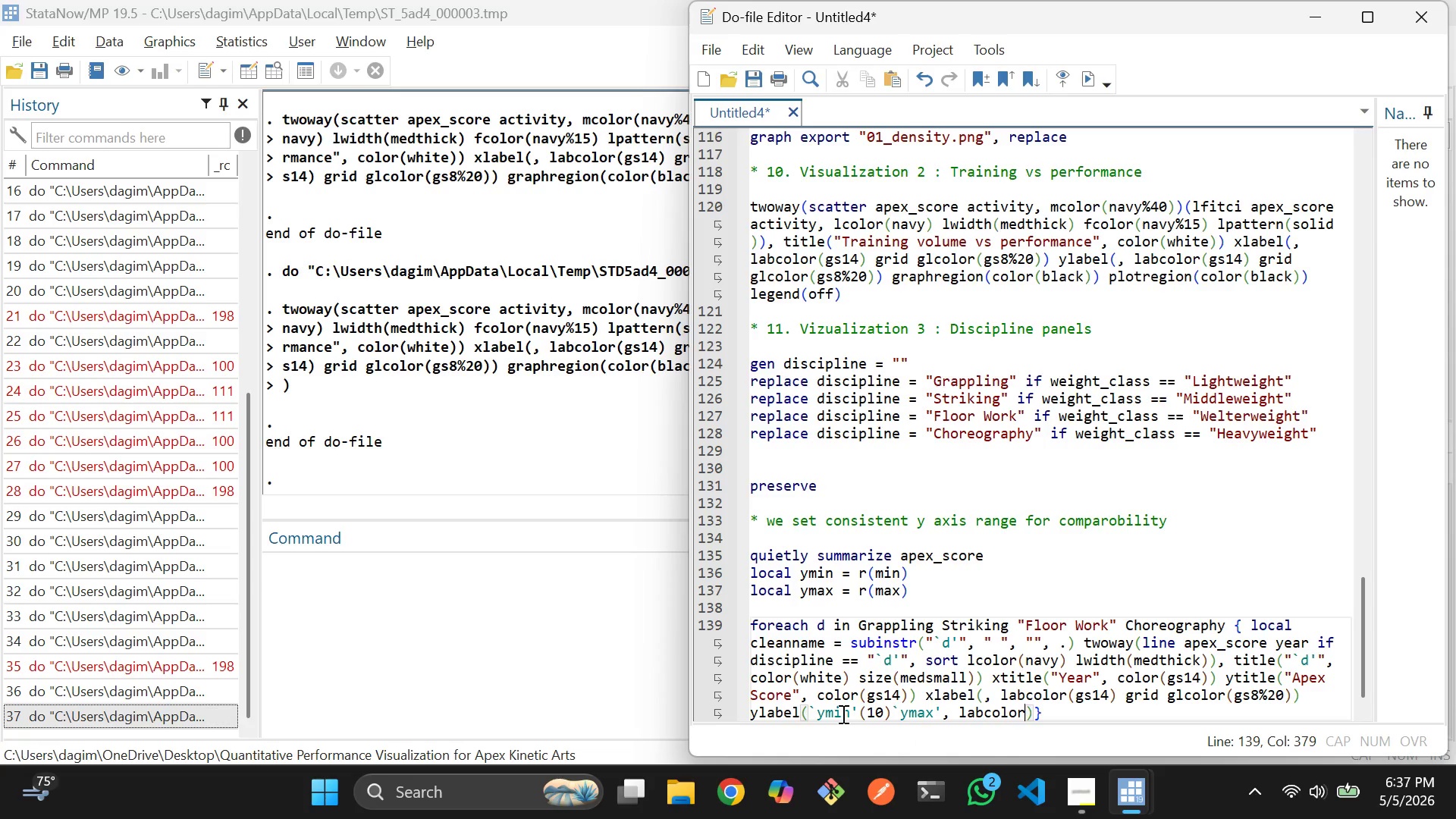 
type((gs14)
 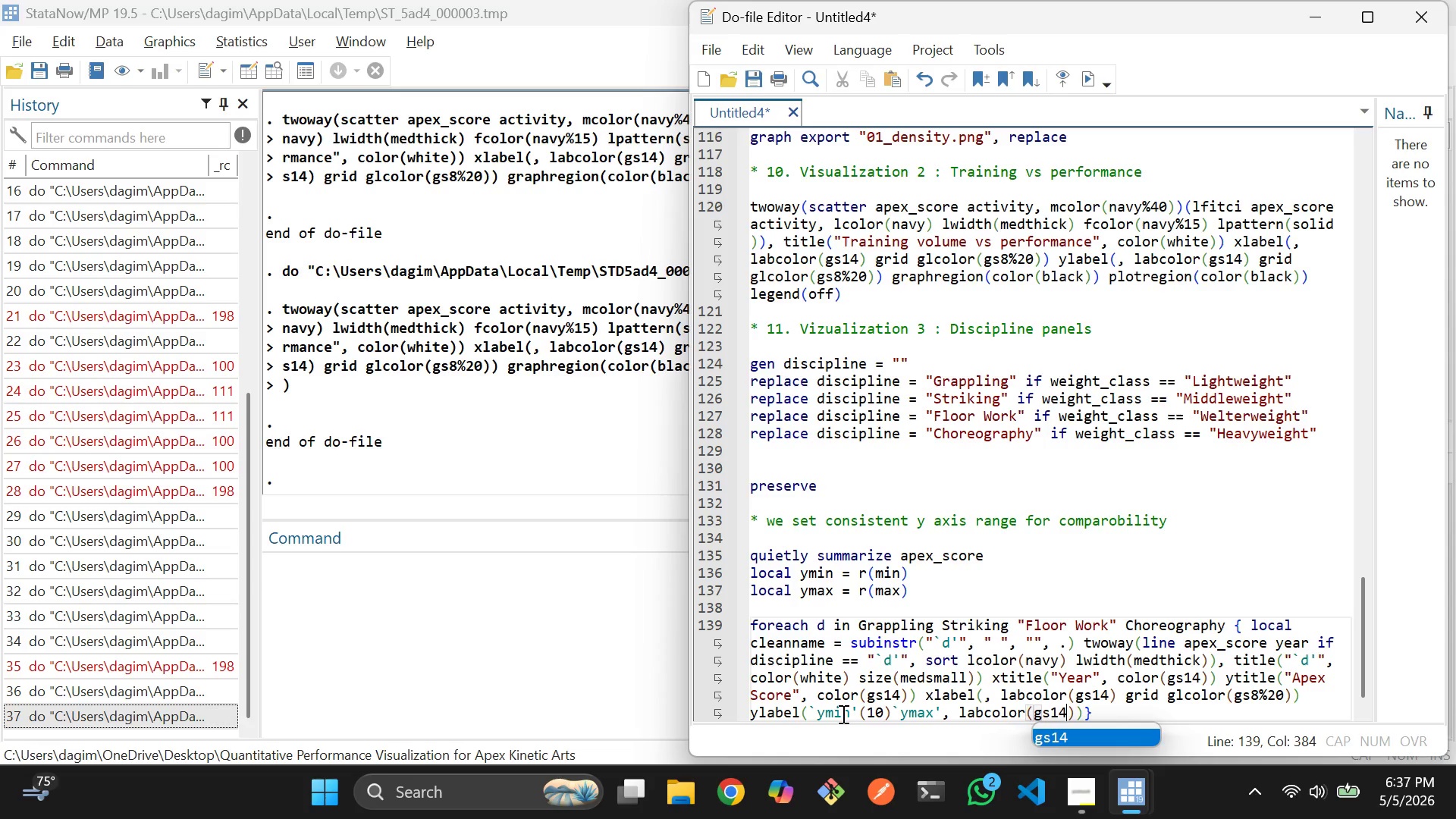 
key(ArrowRight)
 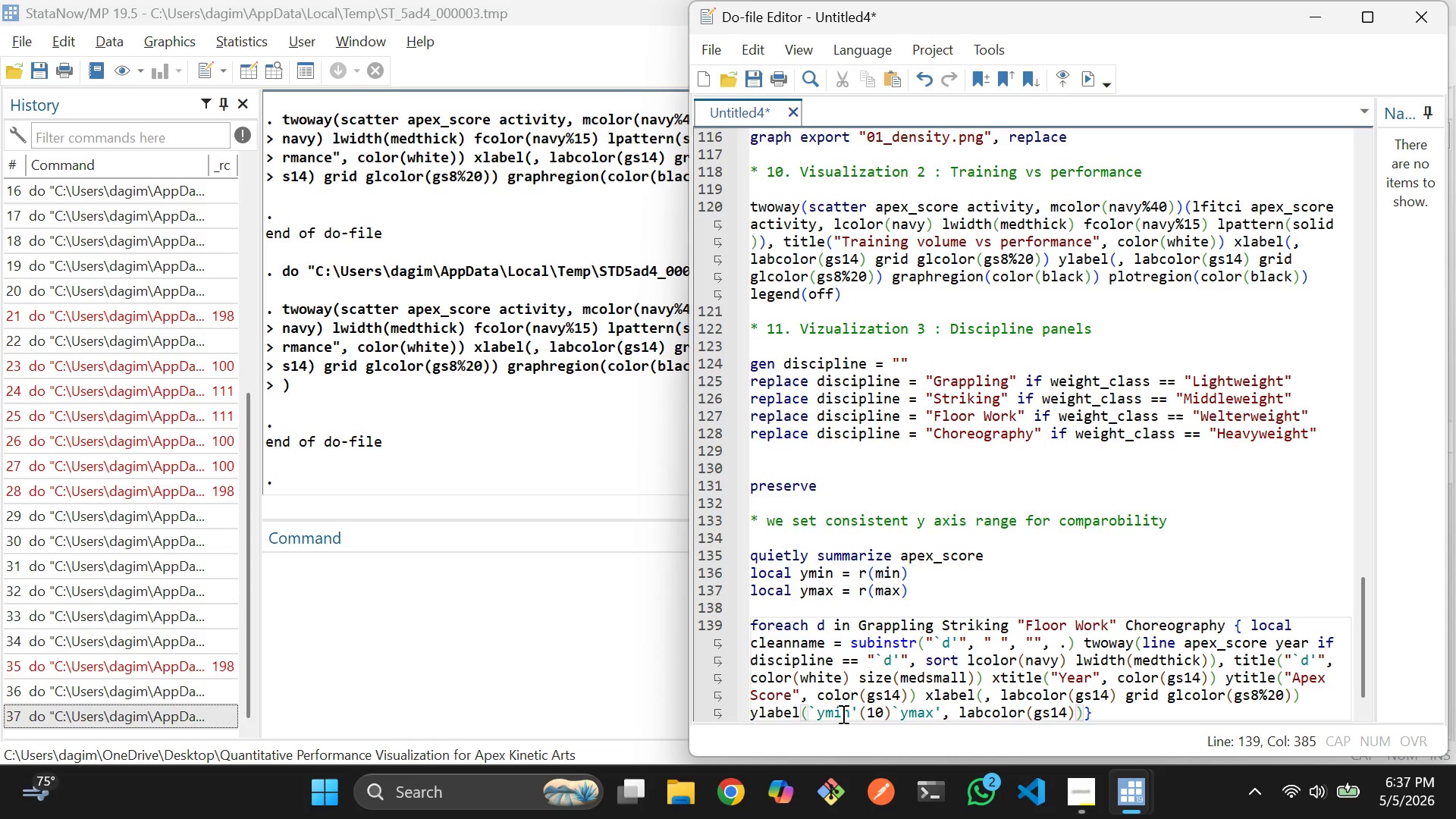 
type( grid)
 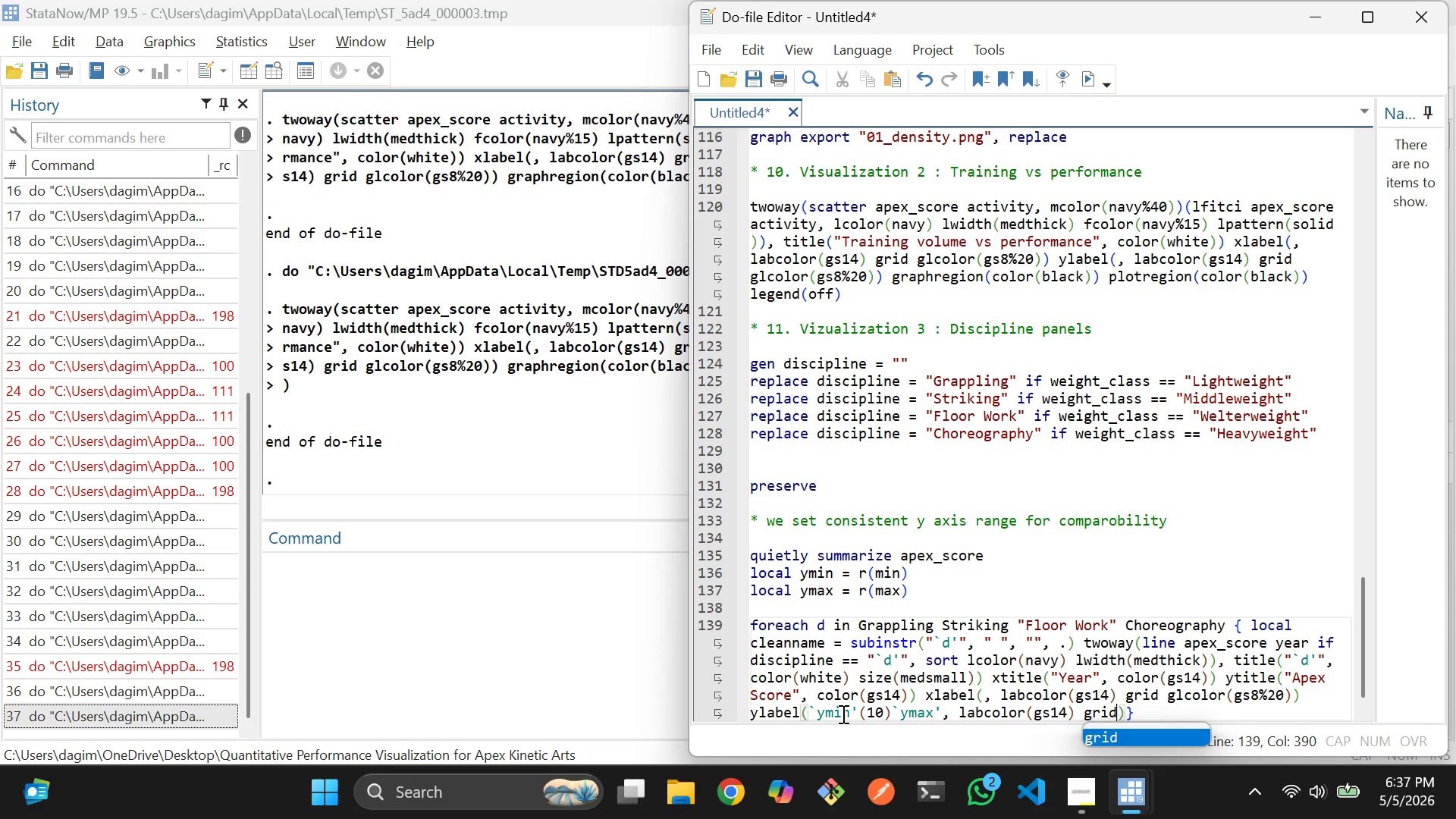 
type( glc)
key(Tab)
type((gs)
 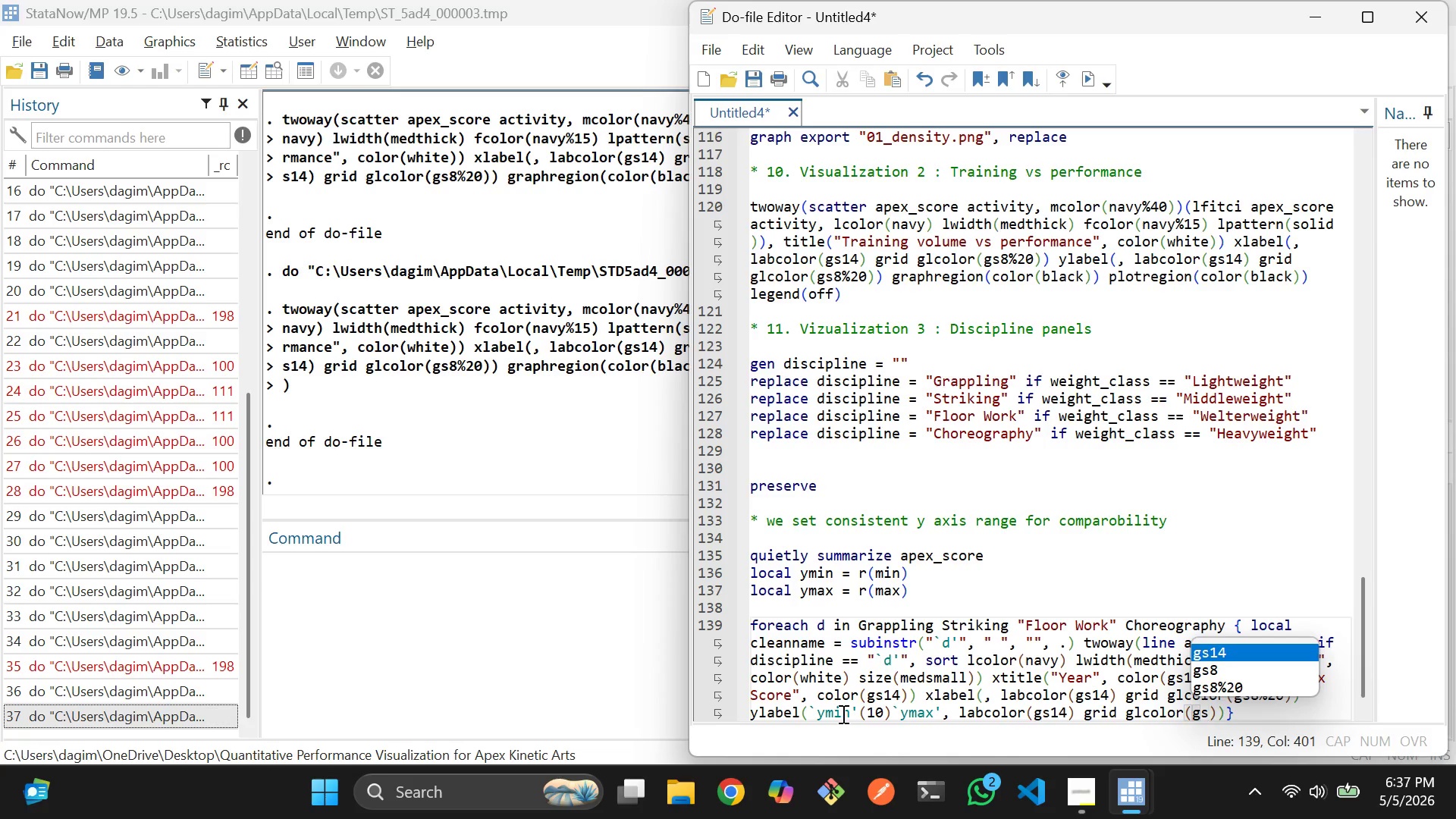 
key(ArrowDown)
 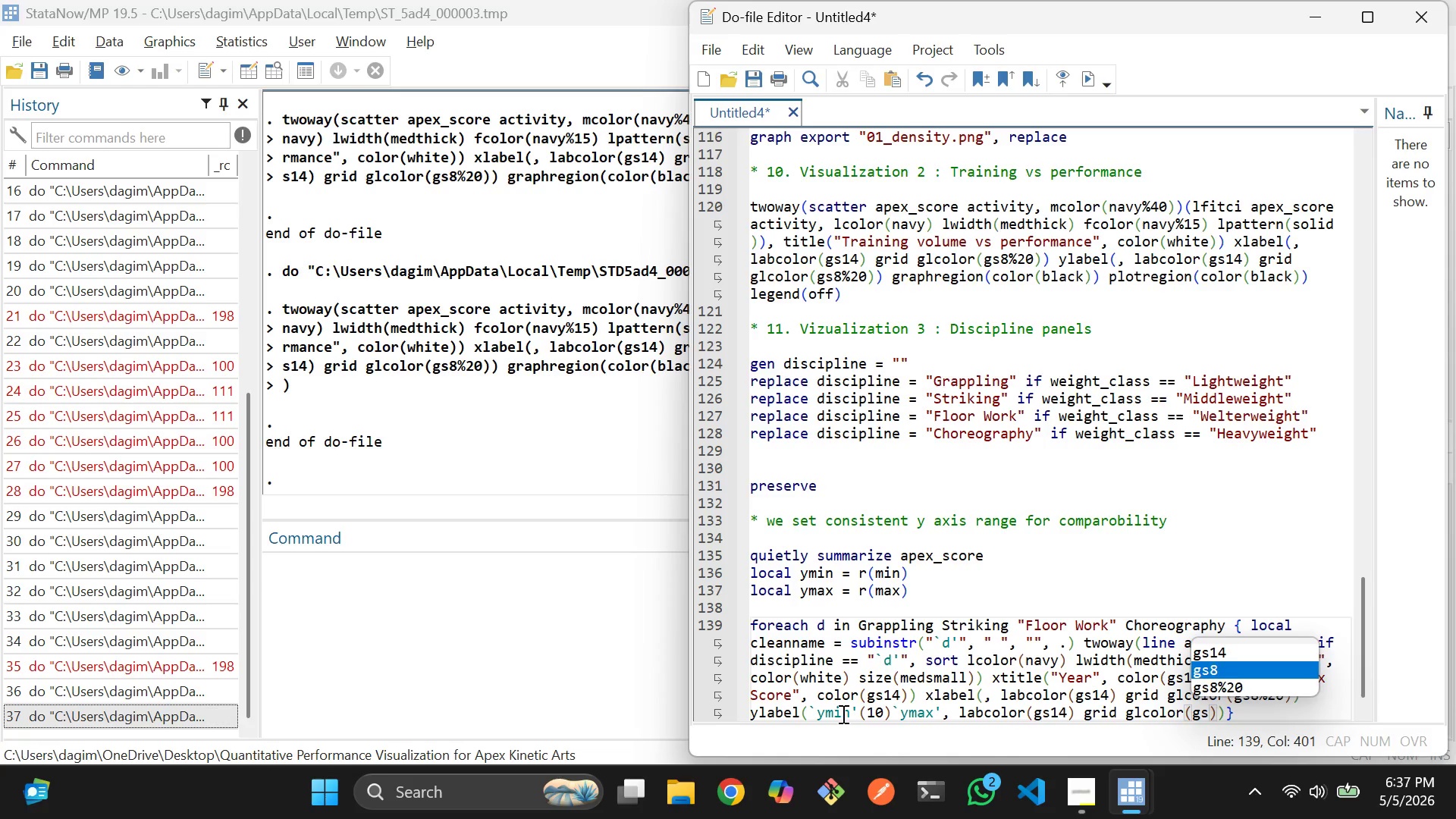 
key(ArrowDown)
 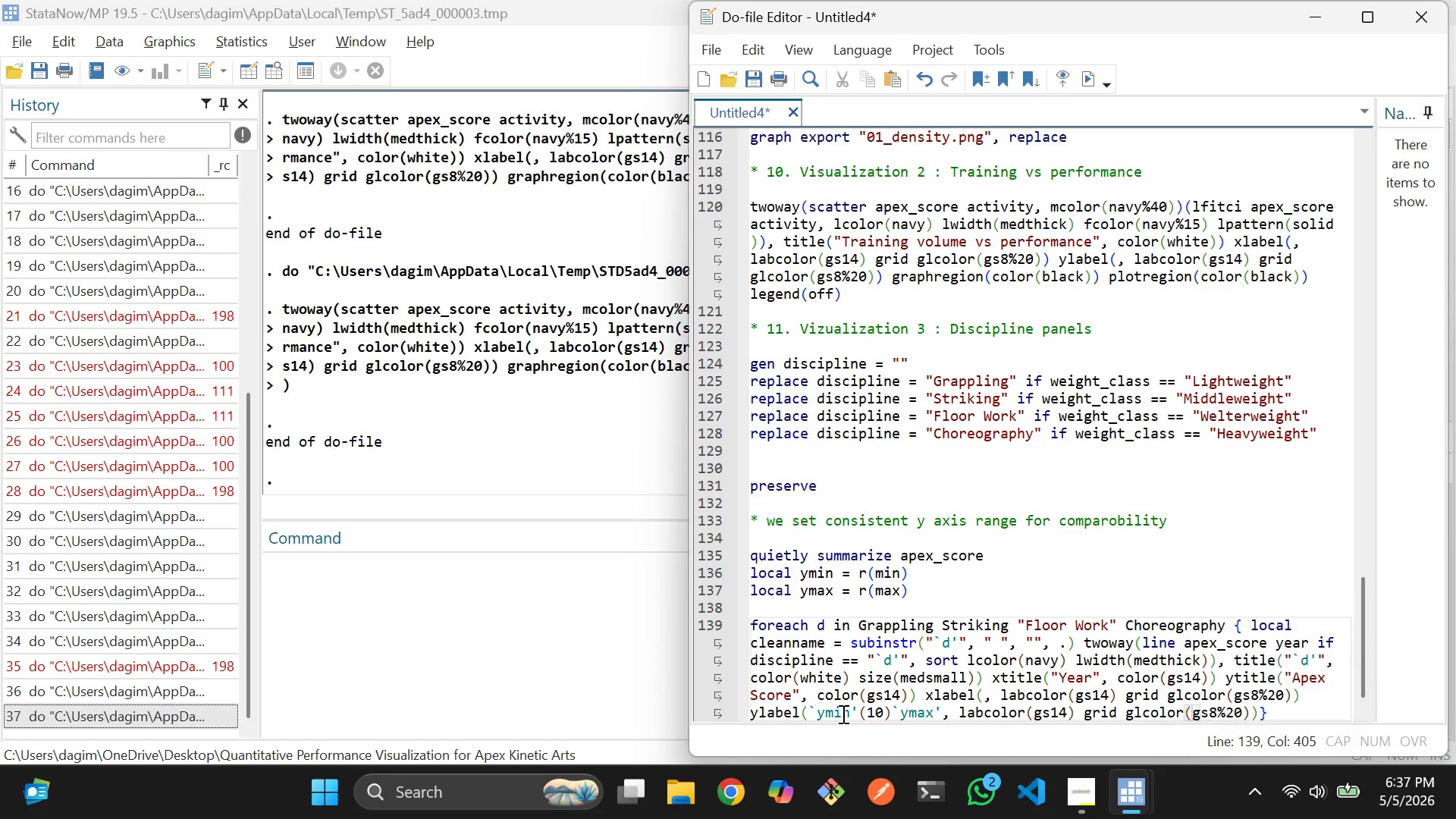 
key(Enter)
 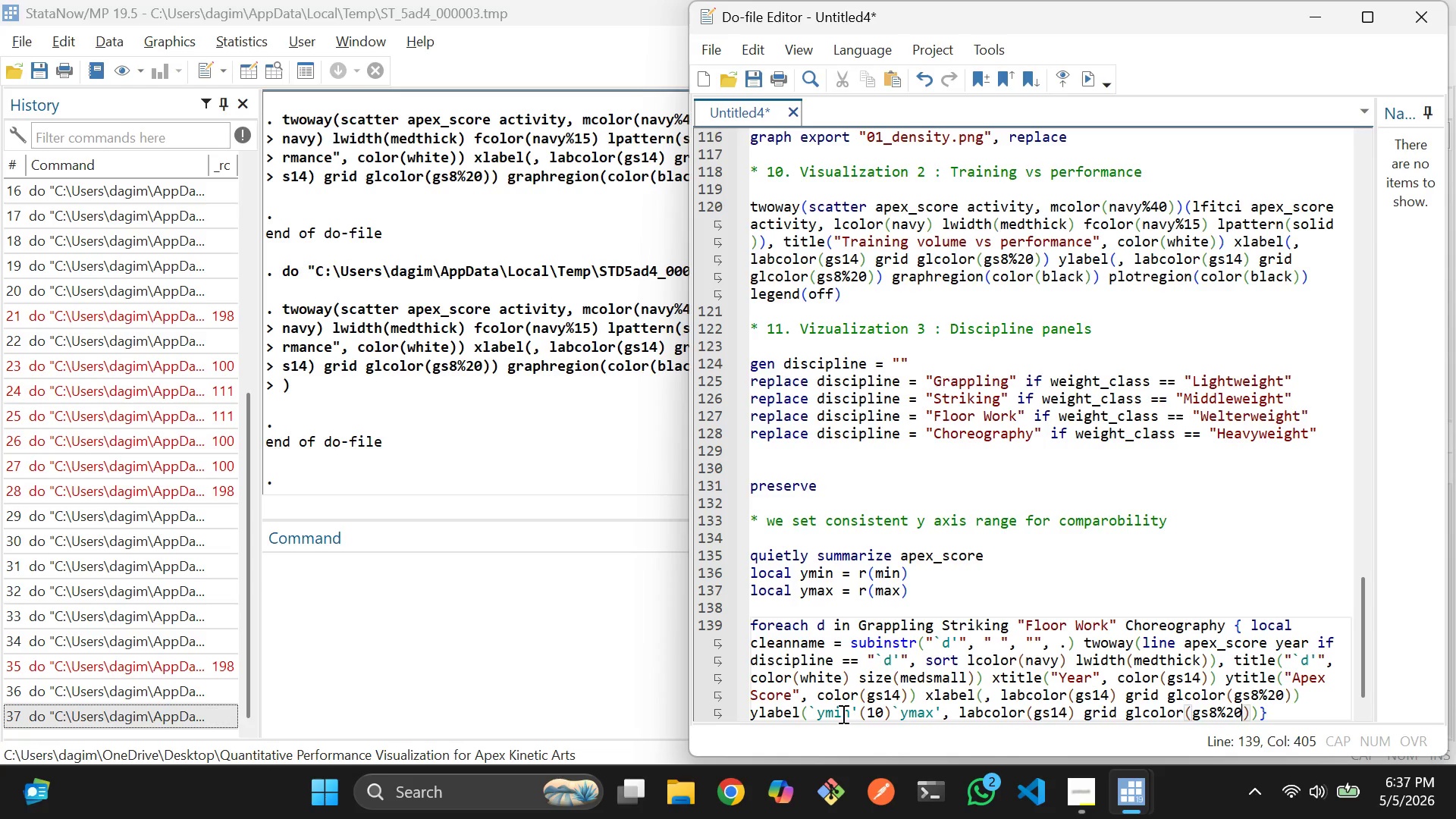 
key(ArrowRight)
 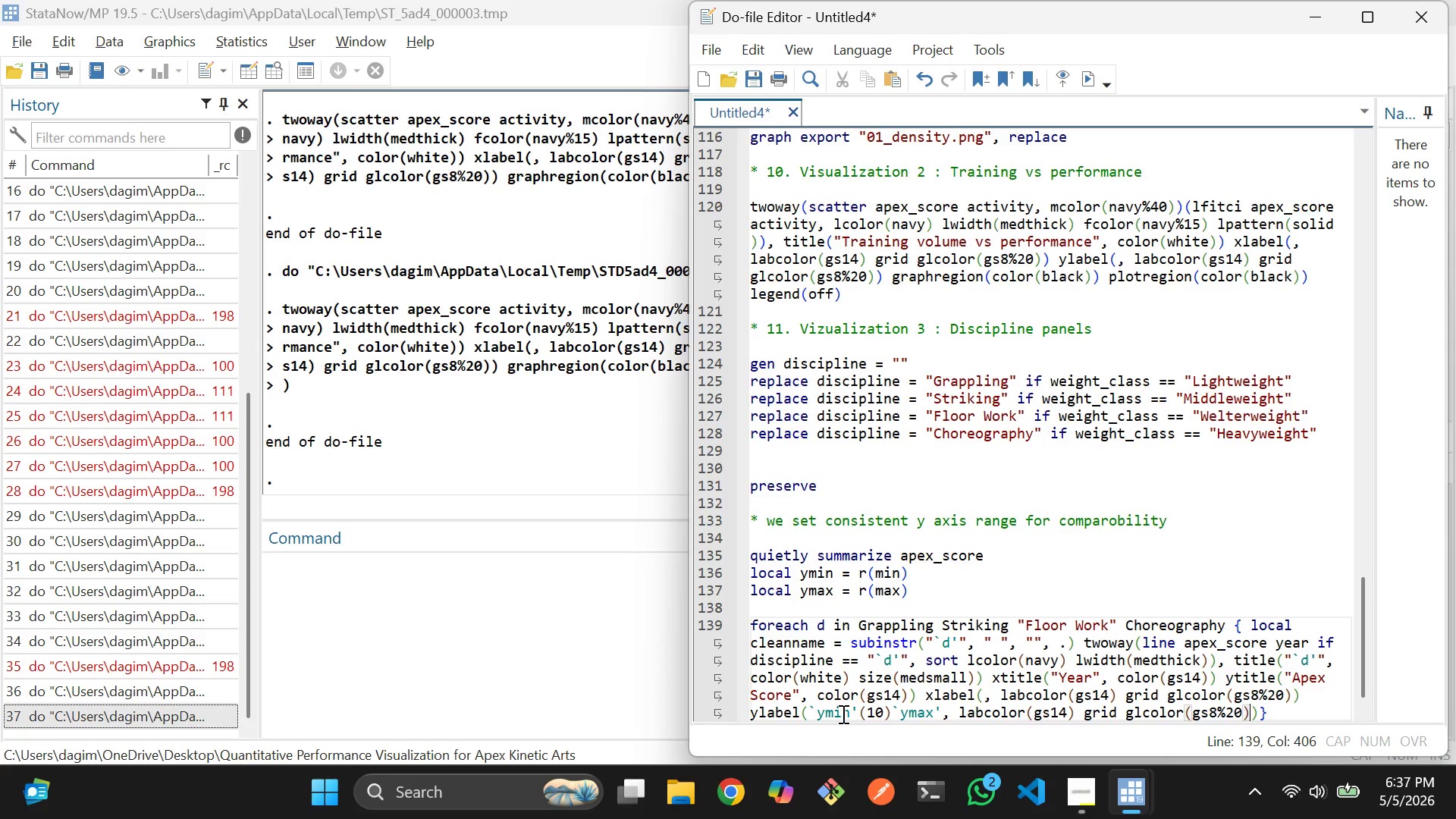 
key(ArrowRight)
 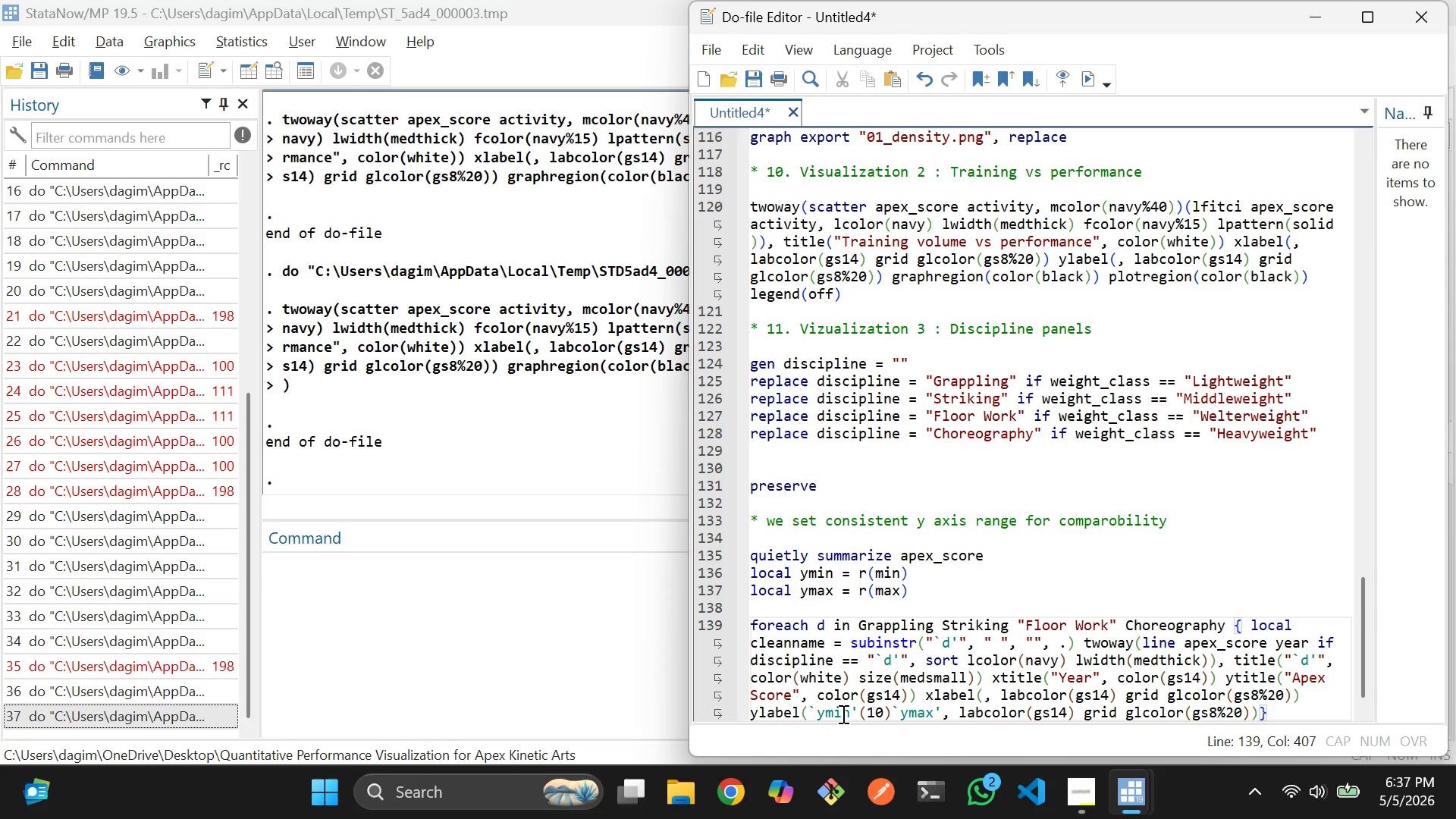 
type( yscale(rane)
key(Backspace)
type(ge)
 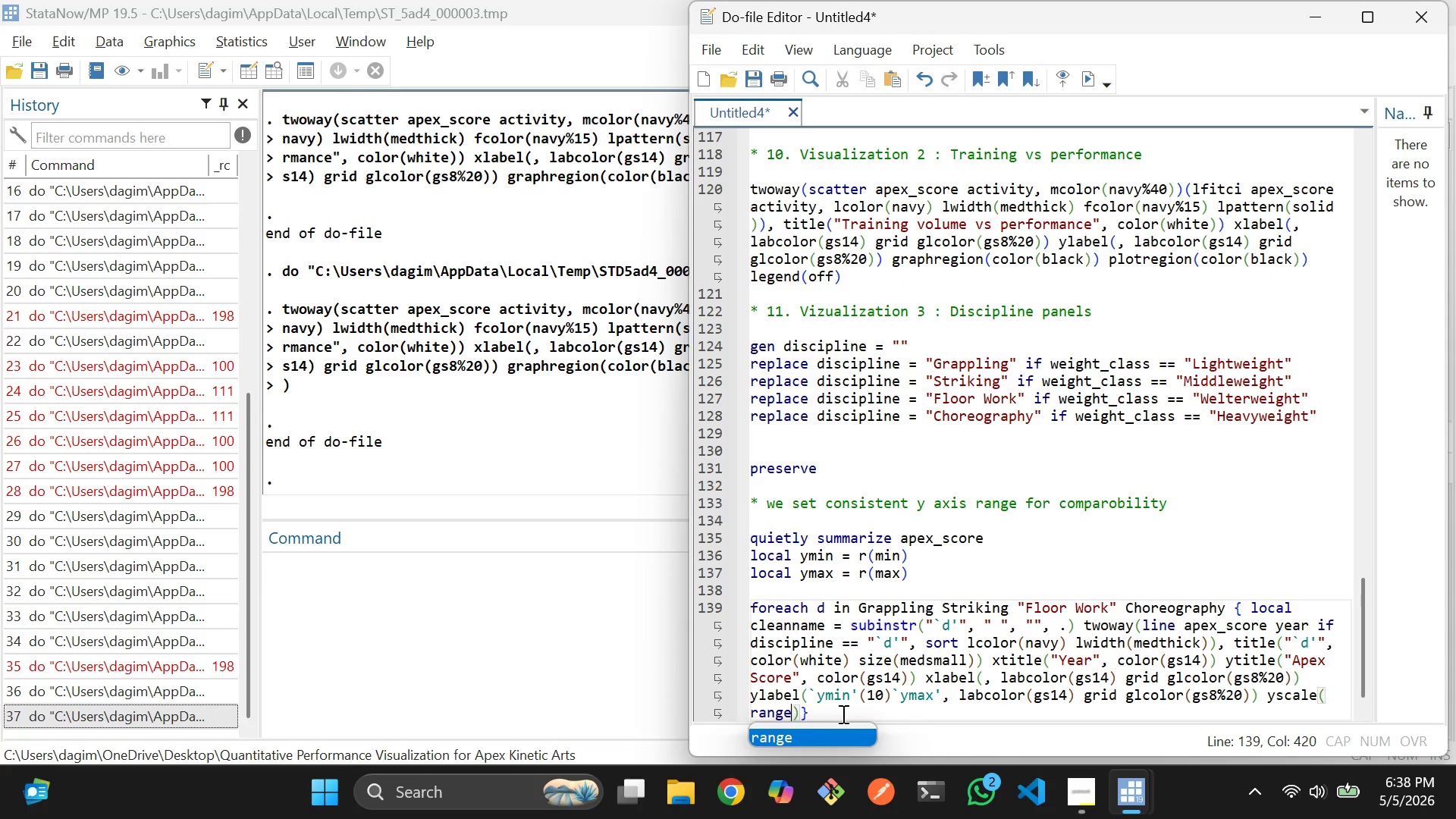 
key(Shift+9)
 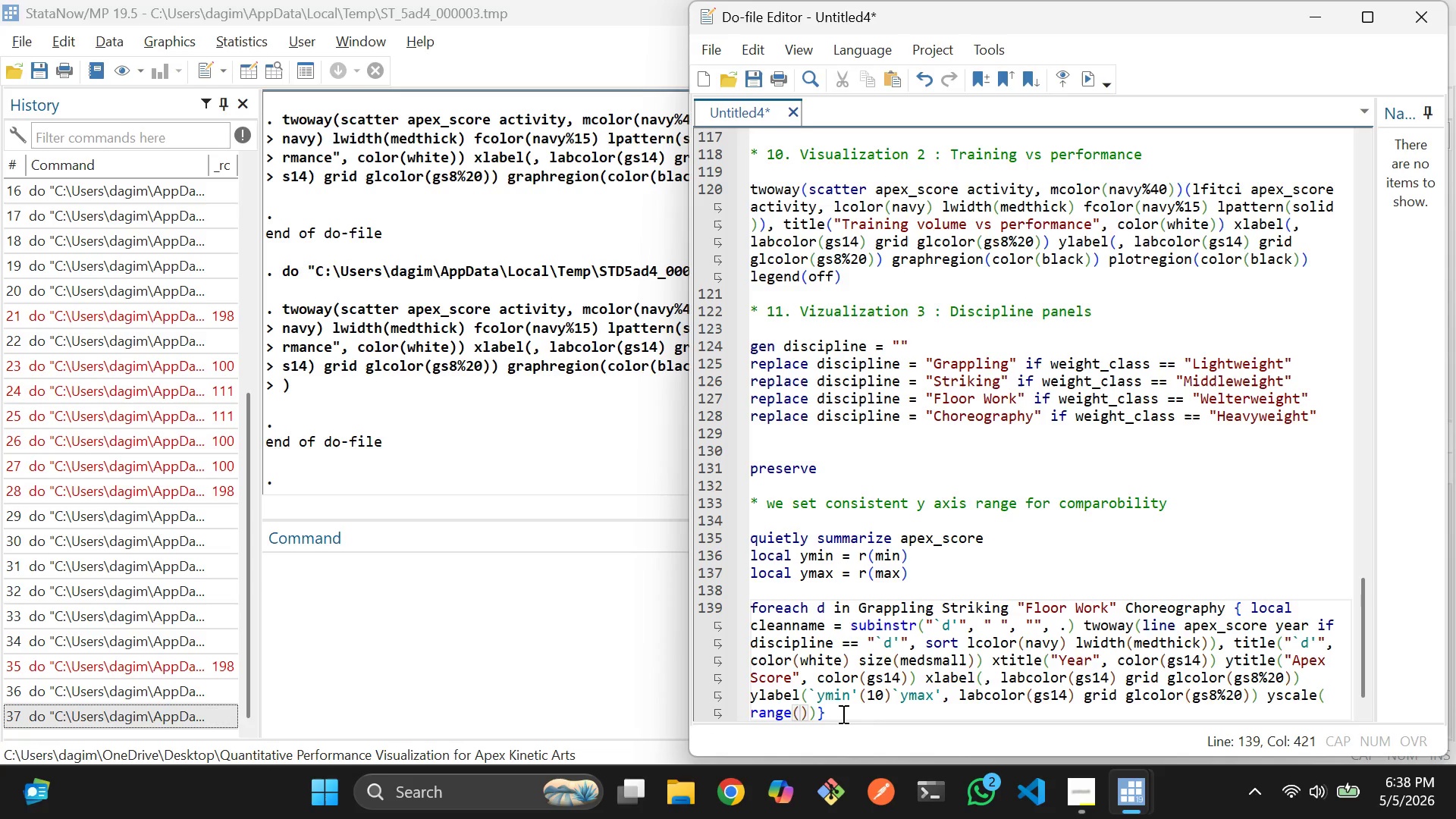 
key(Backquote)
 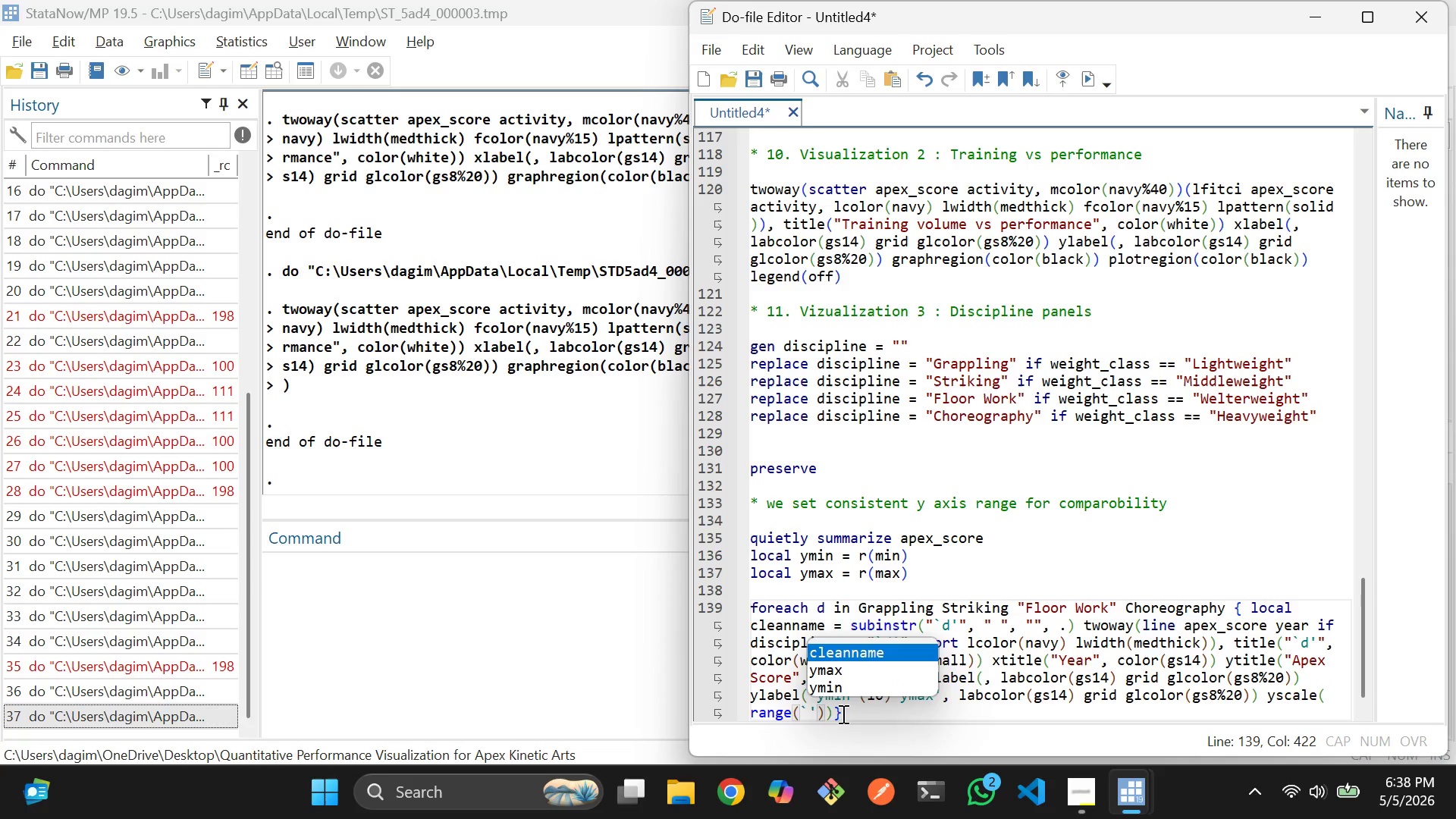 
key(ArrowDown)
 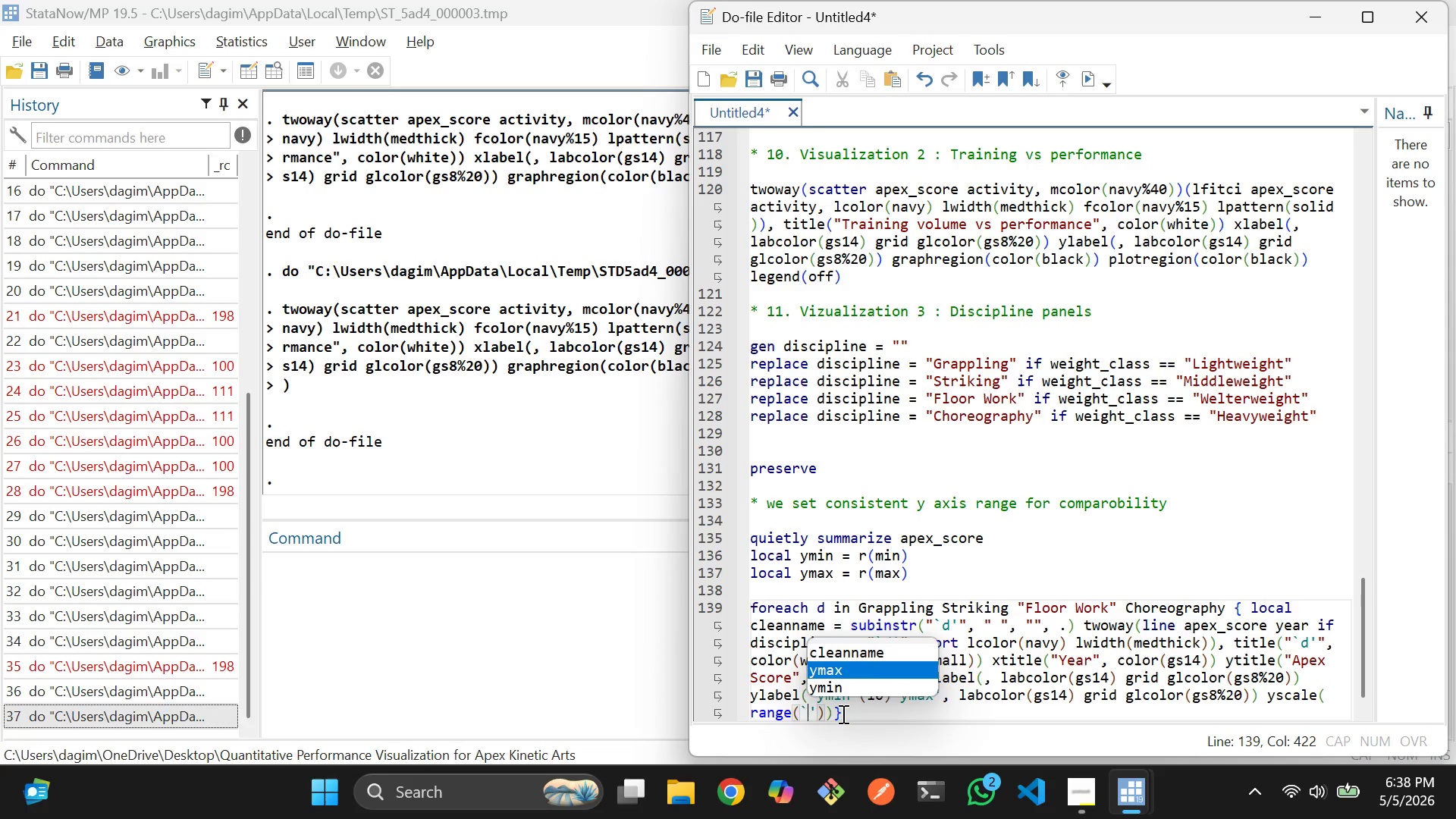 
key(ArrowDown)
 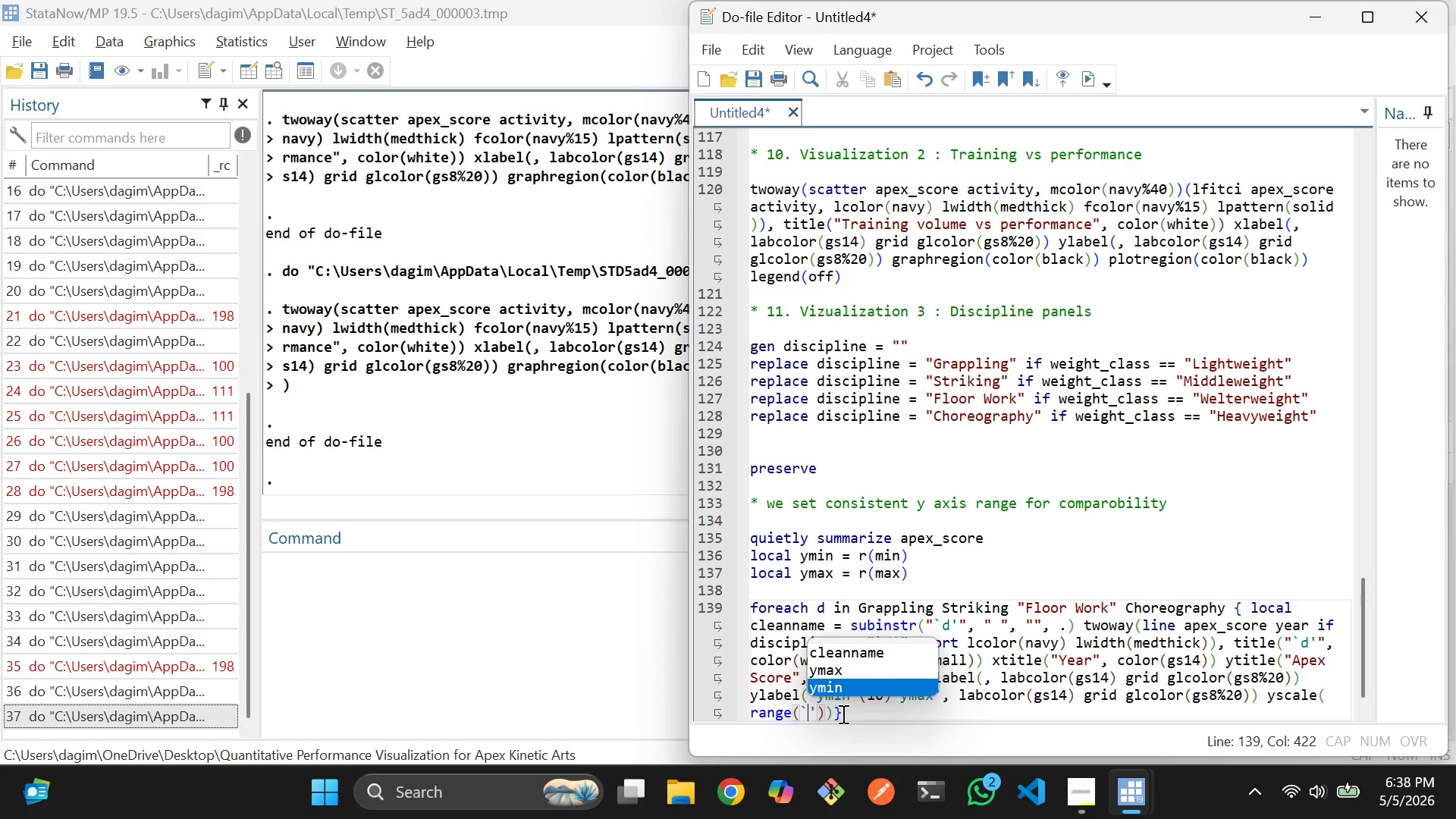 
key(Enter)
 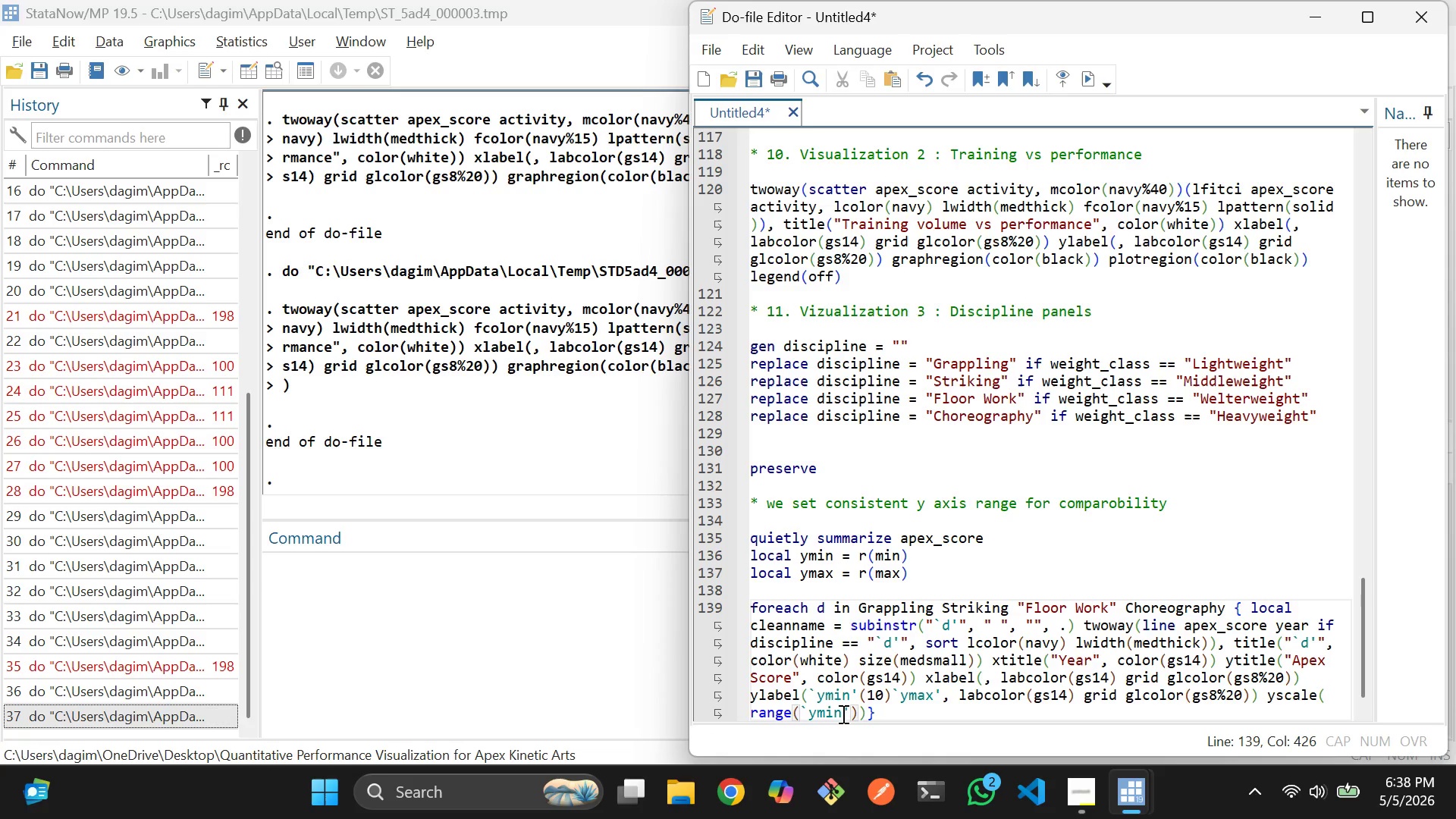 
wait(5.64)
 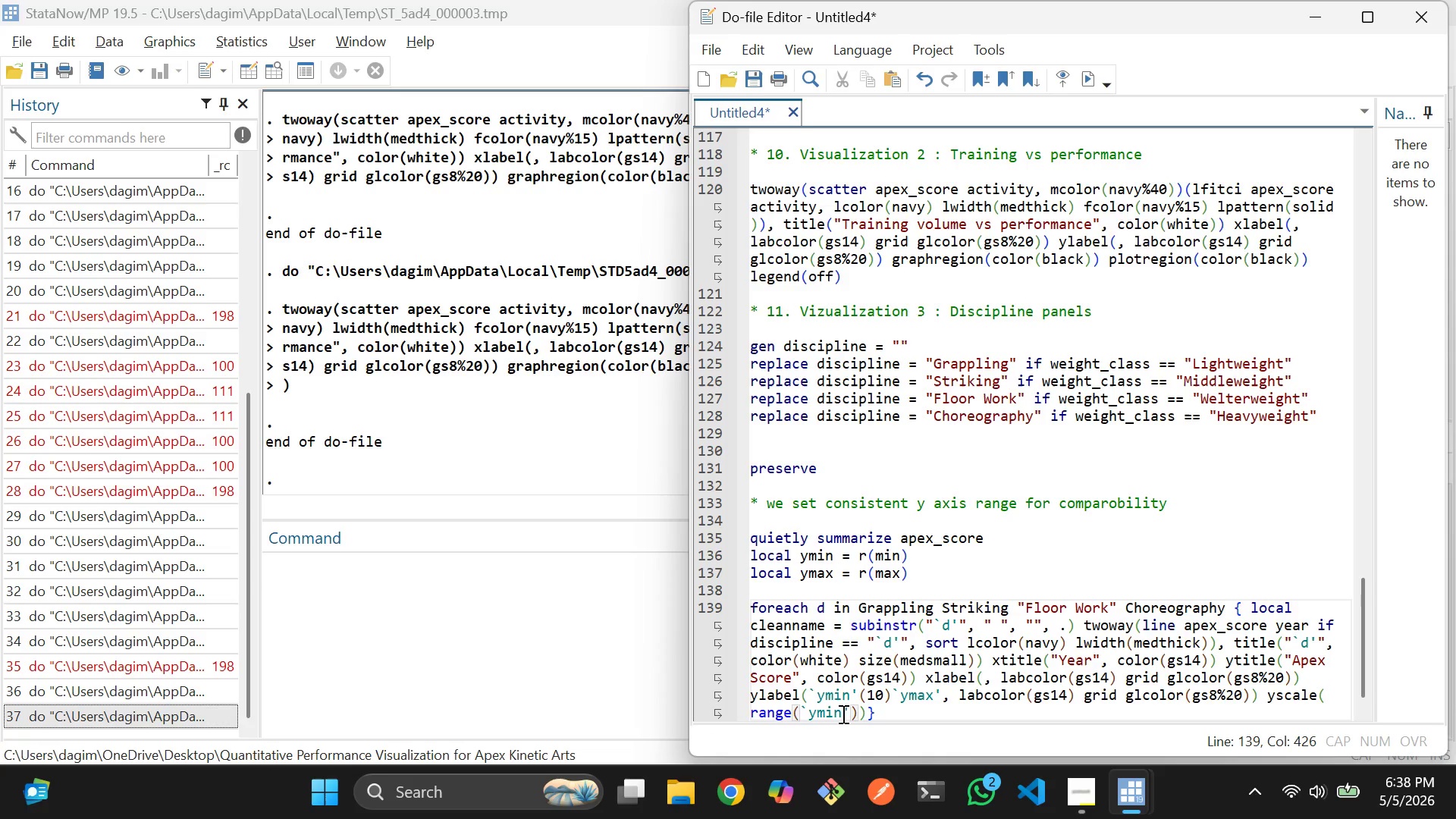 
key(ArrowRight)
 